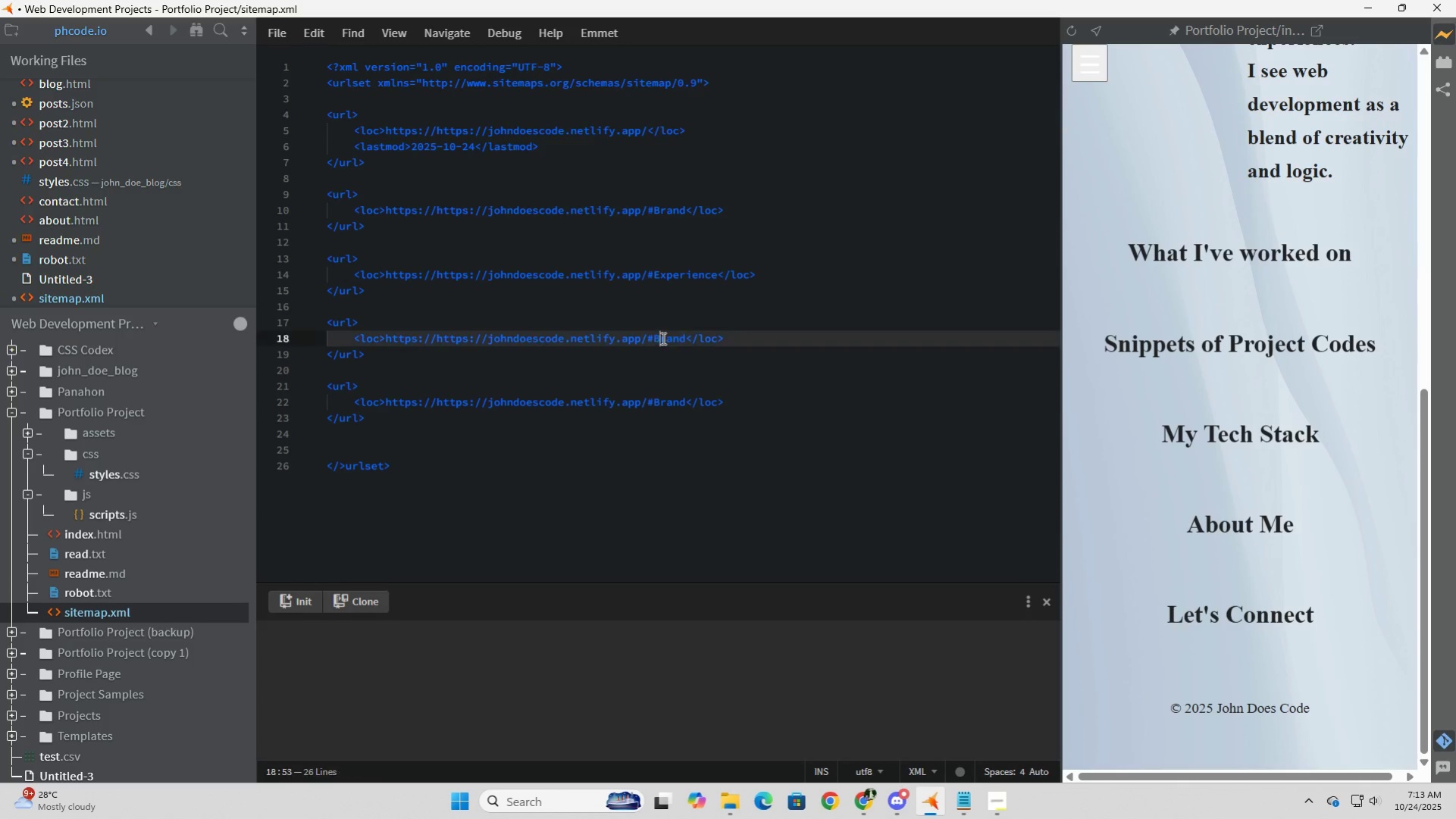 
left_click_drag(start_coordinate=[662, 339], to_coordinate=[659, 337])
 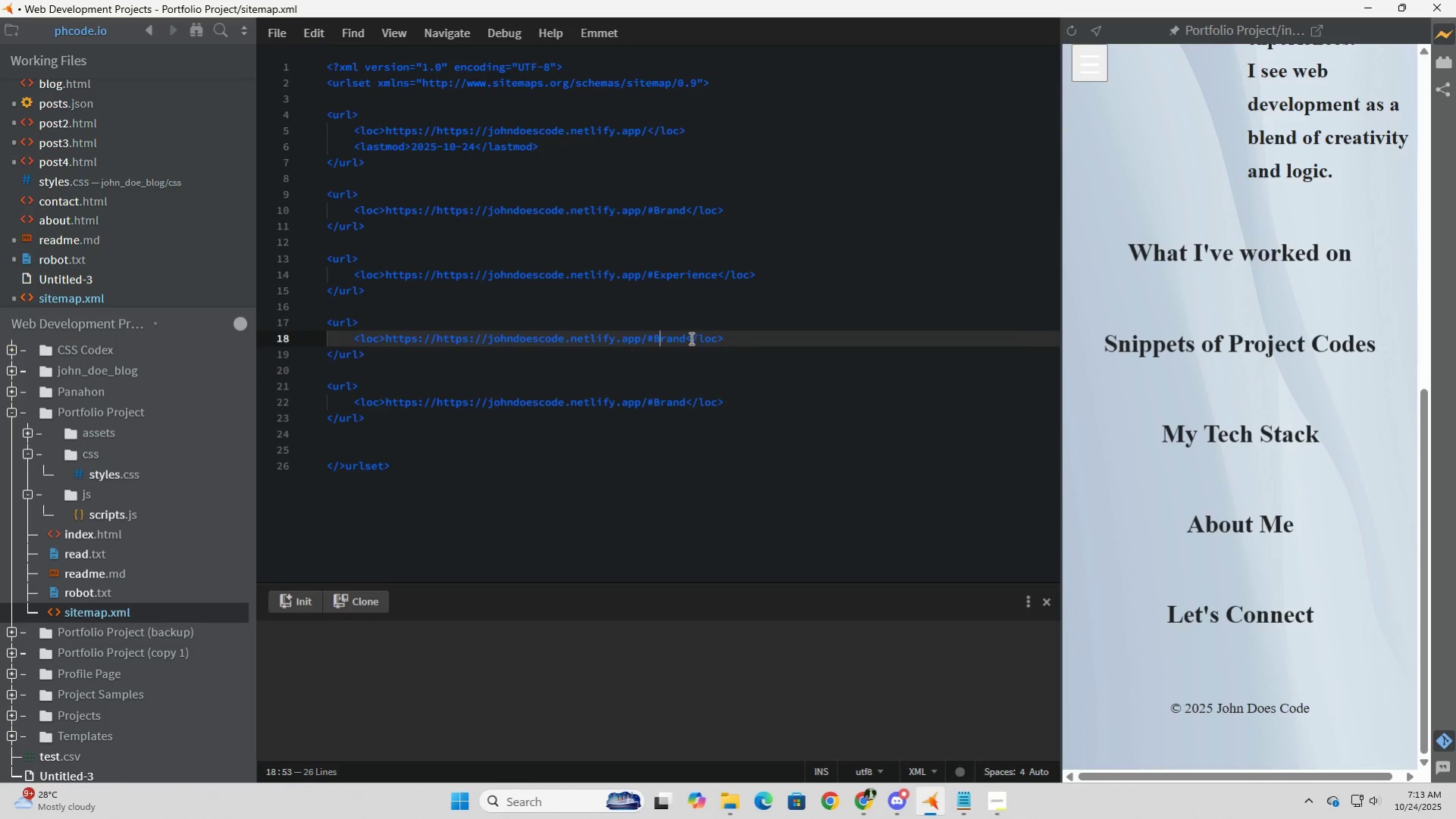 
left_click_drag(start_coordinate=[690, 338], to_coordinate=[678, 338])
 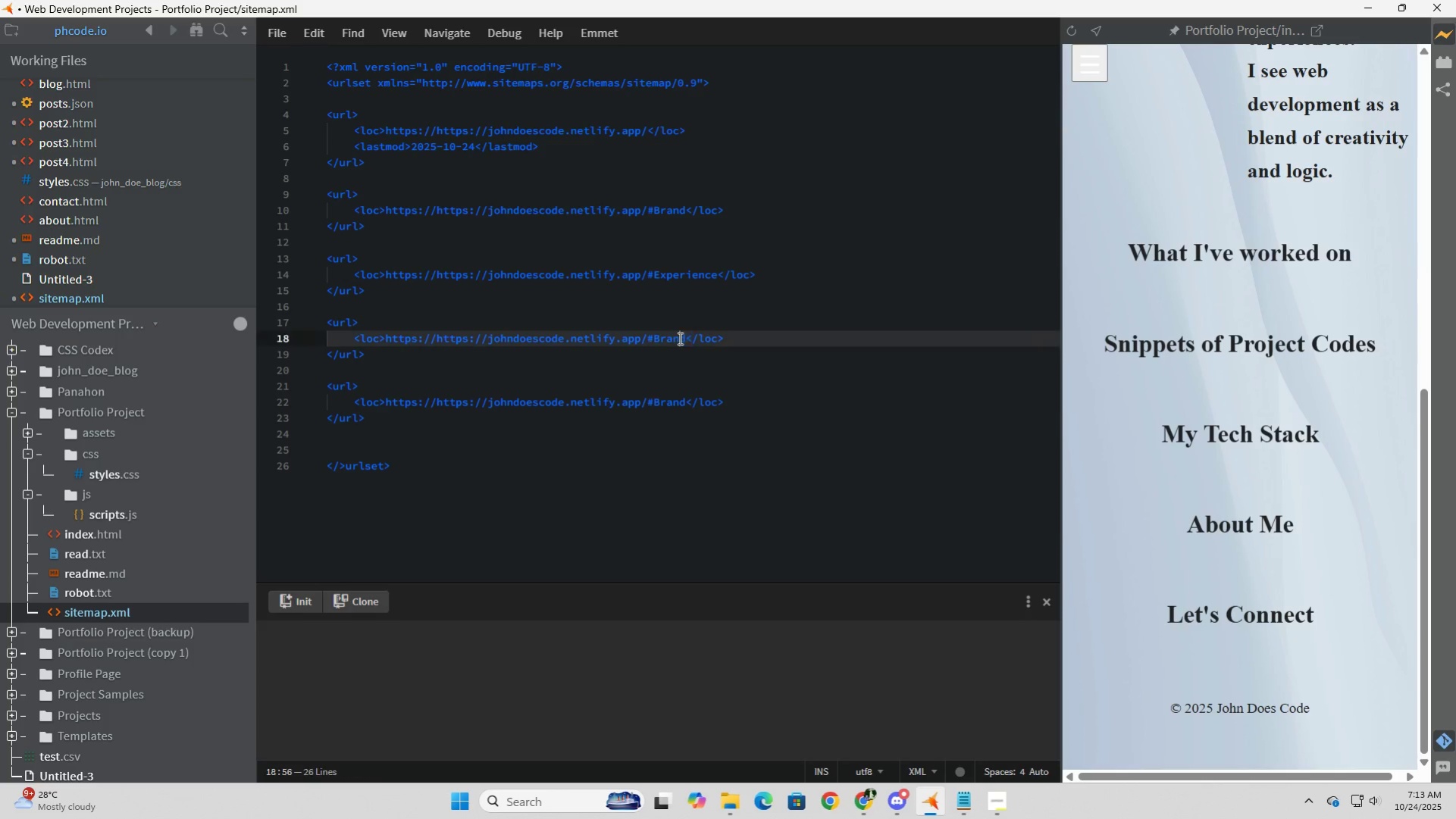 
left_click([678, 338])
 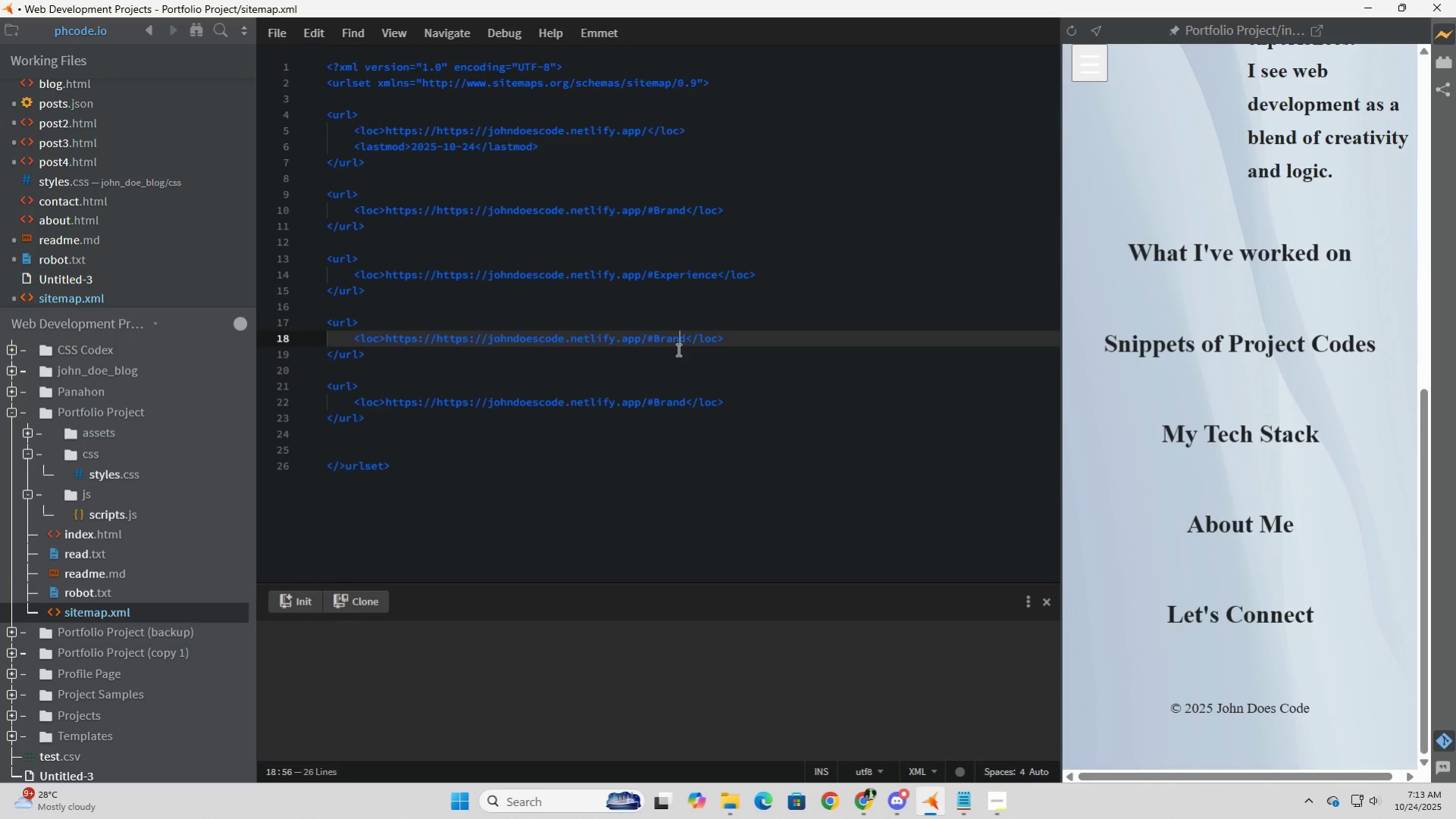 
left_click([687, 339])
 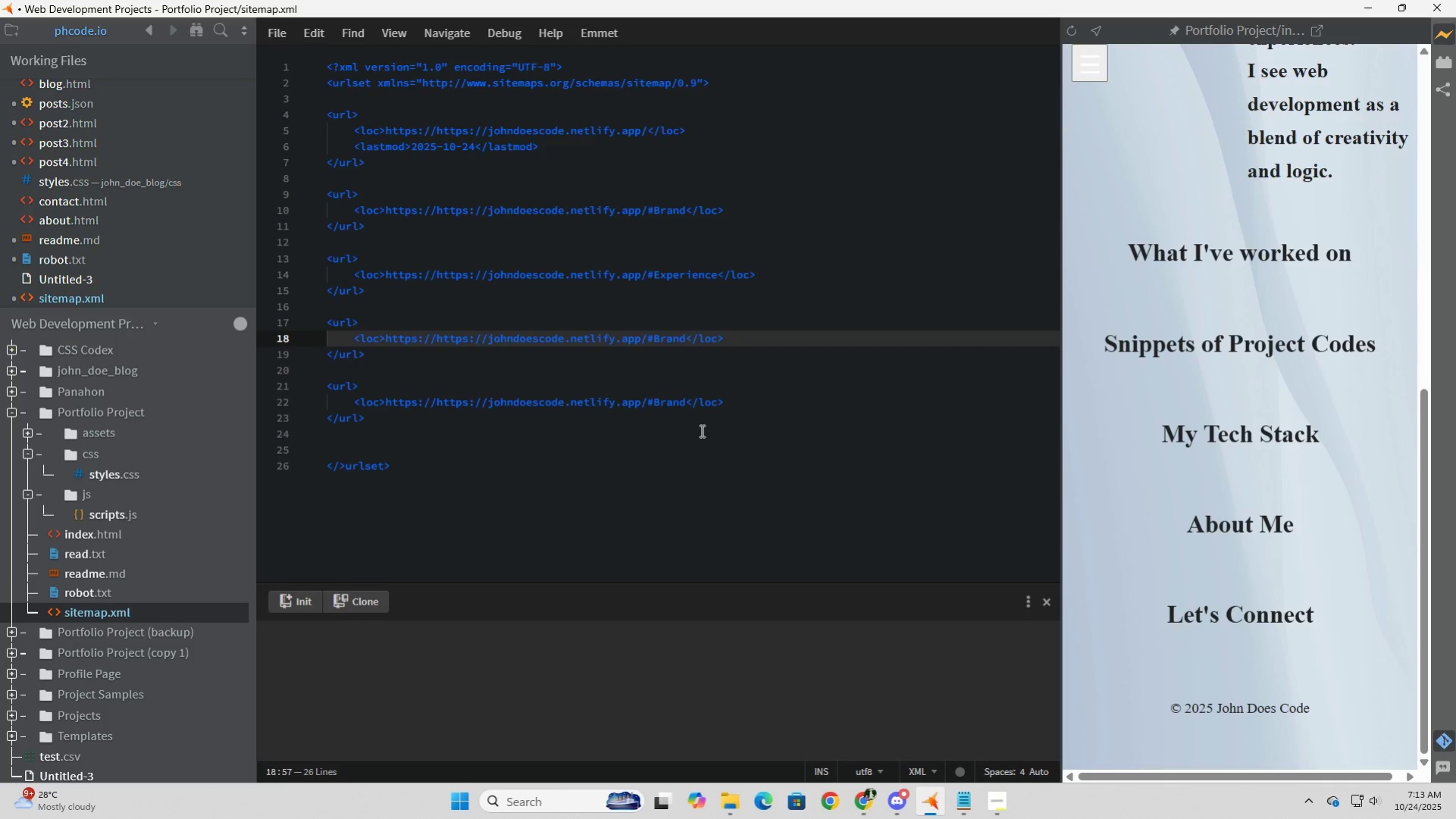 
key(Backspace)
key(Backspace)
key(Backspace)
key(Backspace)
key(Backspace)
type(Skill)
 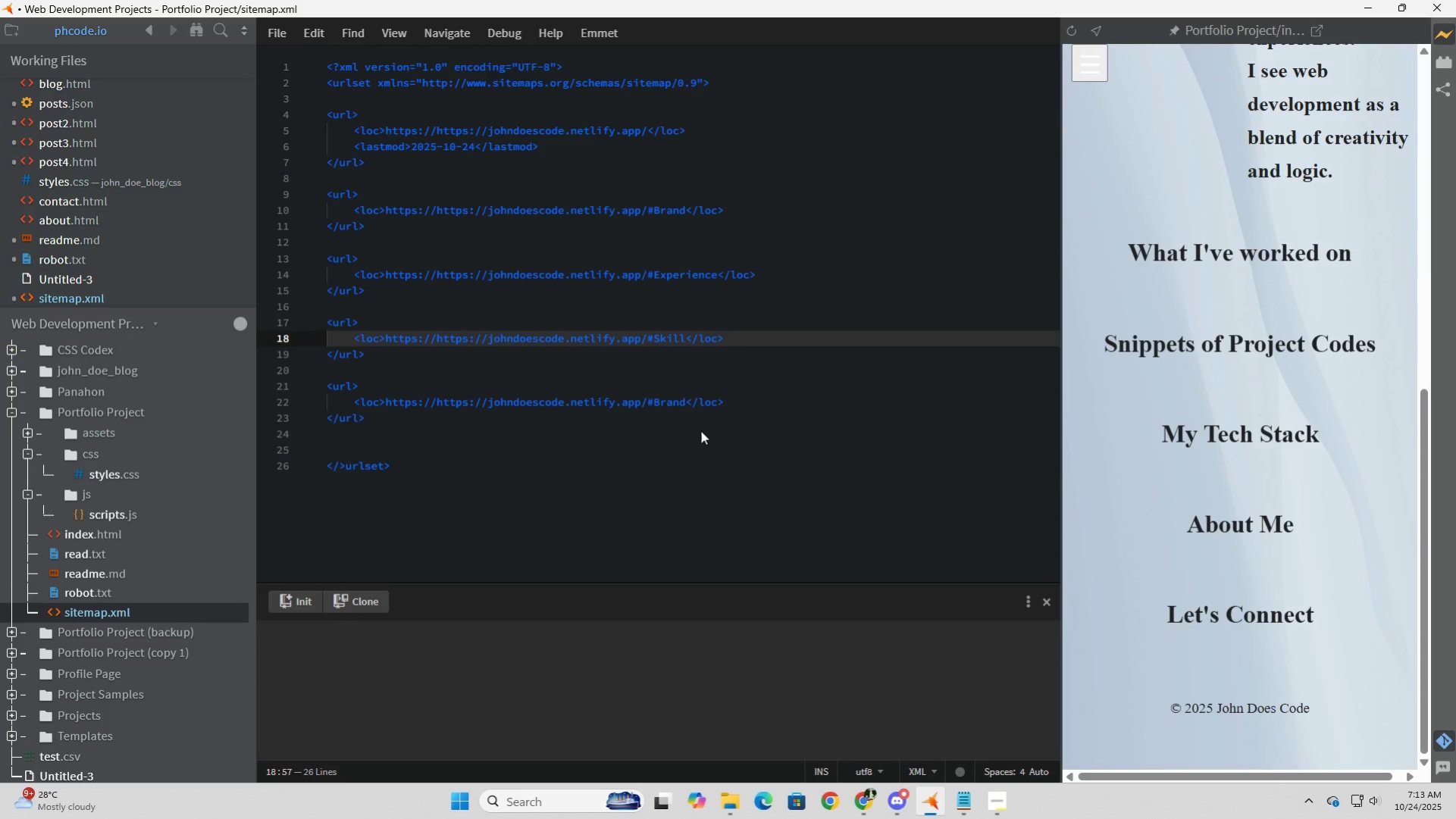 
left_click([75, 537])
 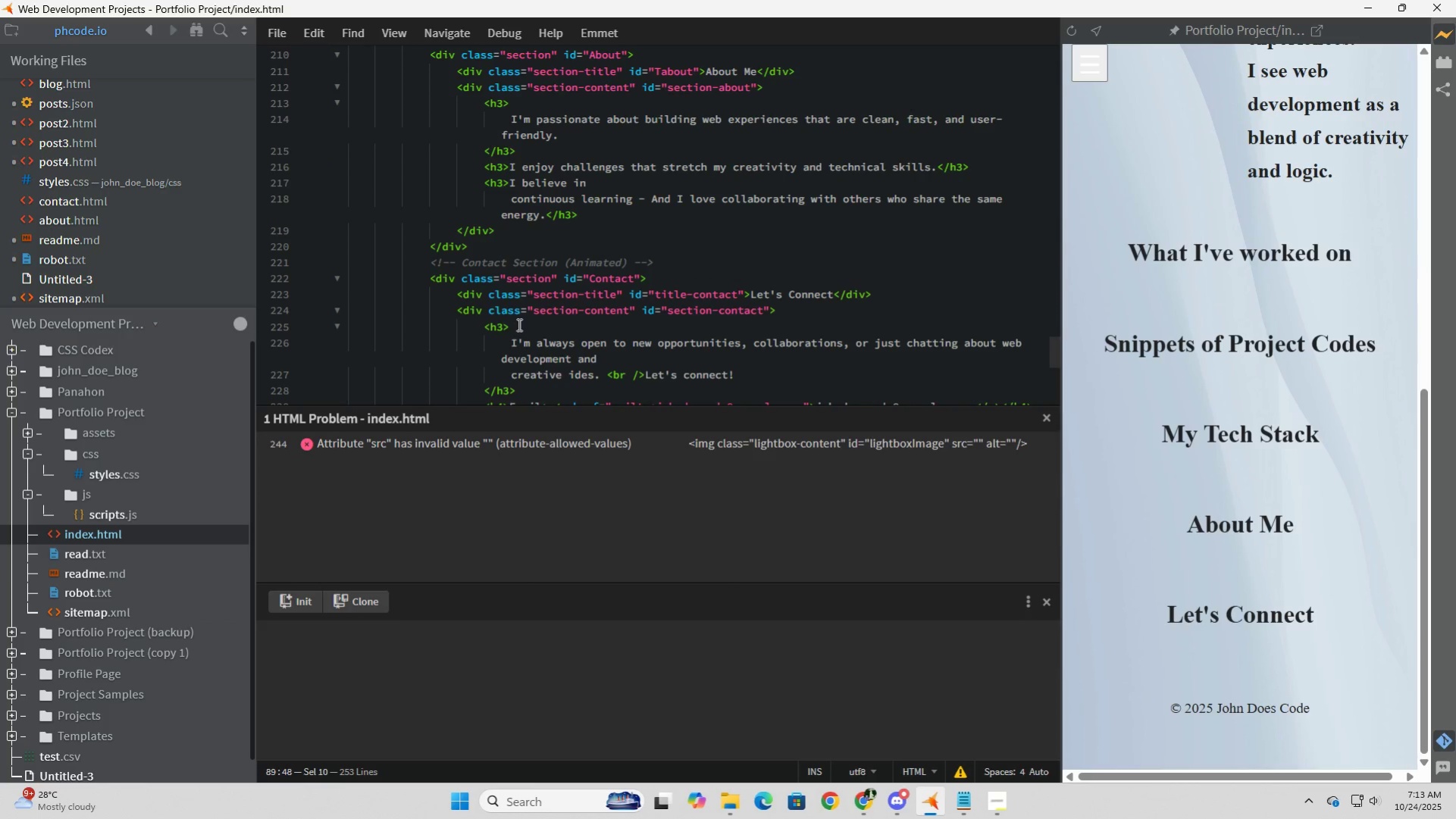 
scroll: coordinate [538, 323], scroll_direction: down, amount: 4.0
 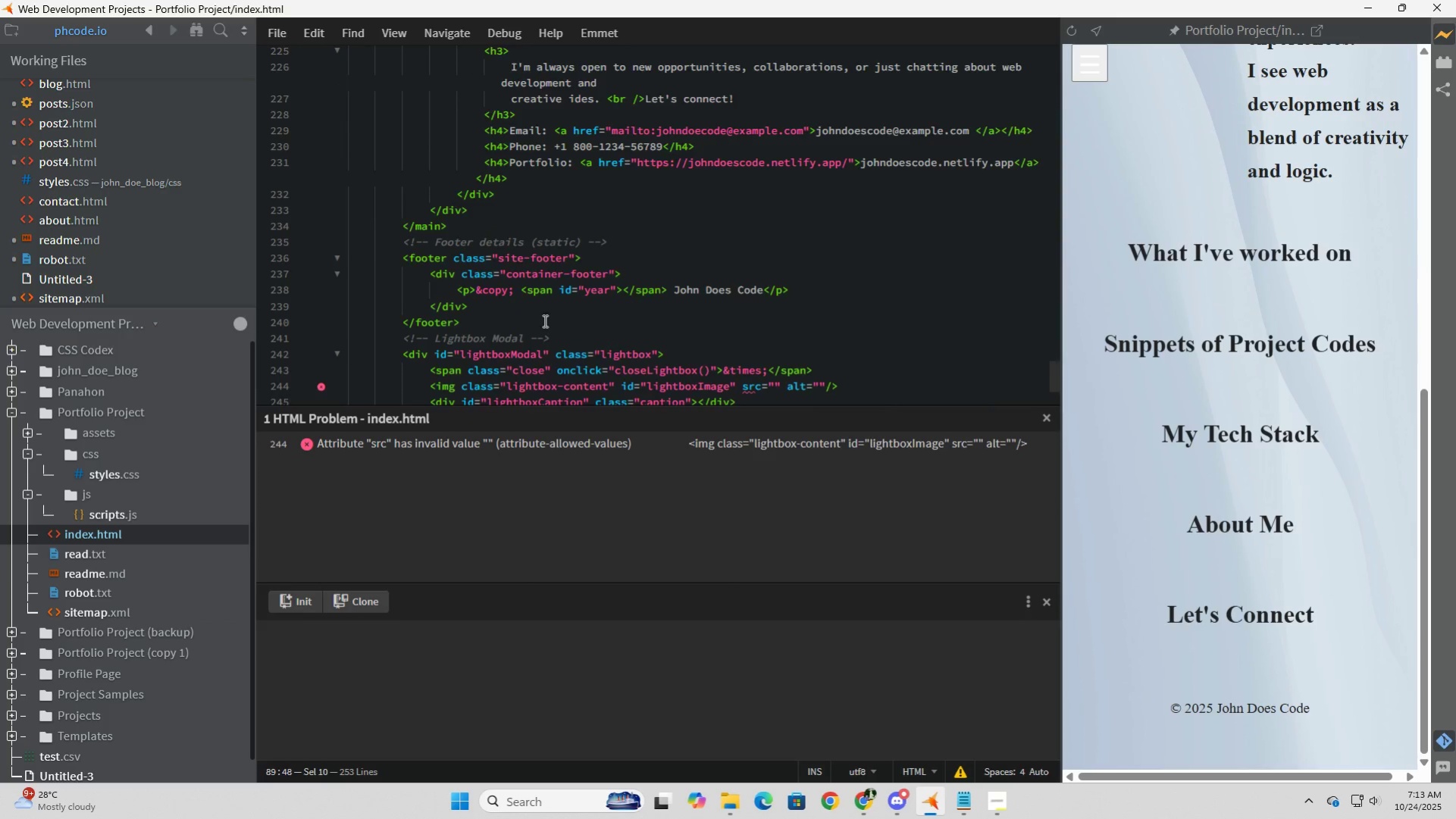 
scroll: coordinate [543, 320], scroll_direction: up, amount: 7.0
 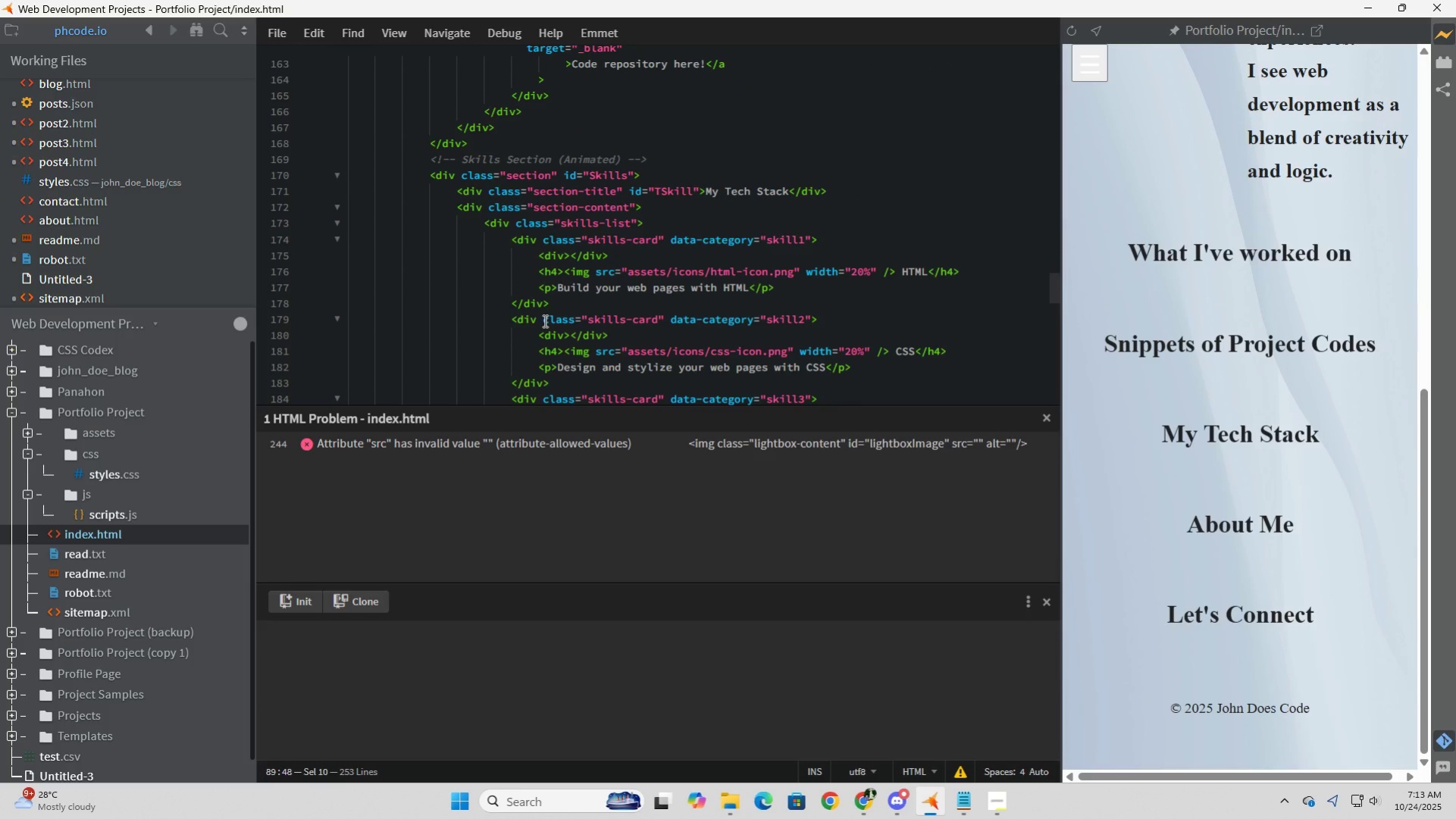 
wait(5.25)
 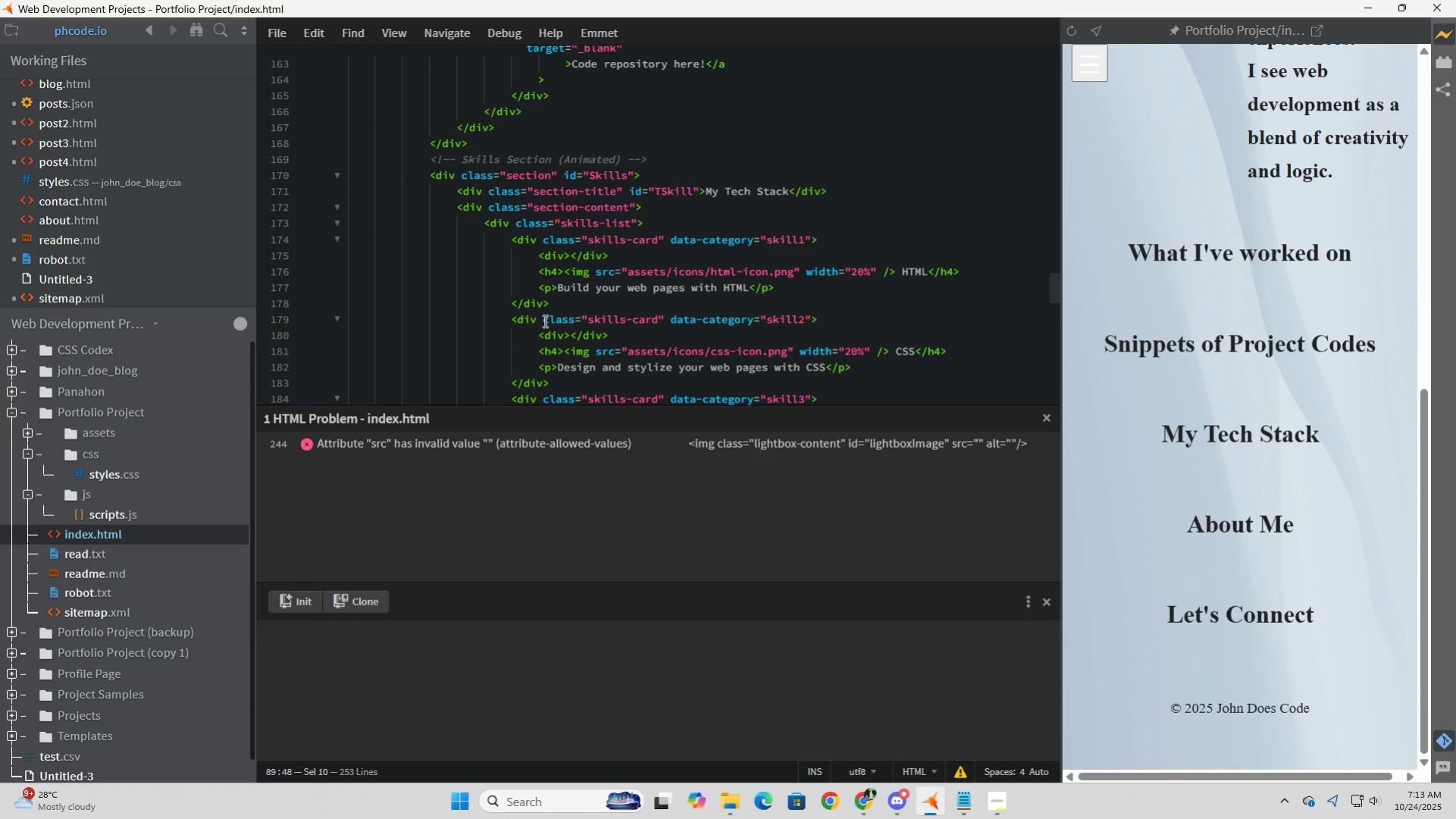 
scroll: coordinate [616, 212], scroll_direction: up, amount: 2.0
 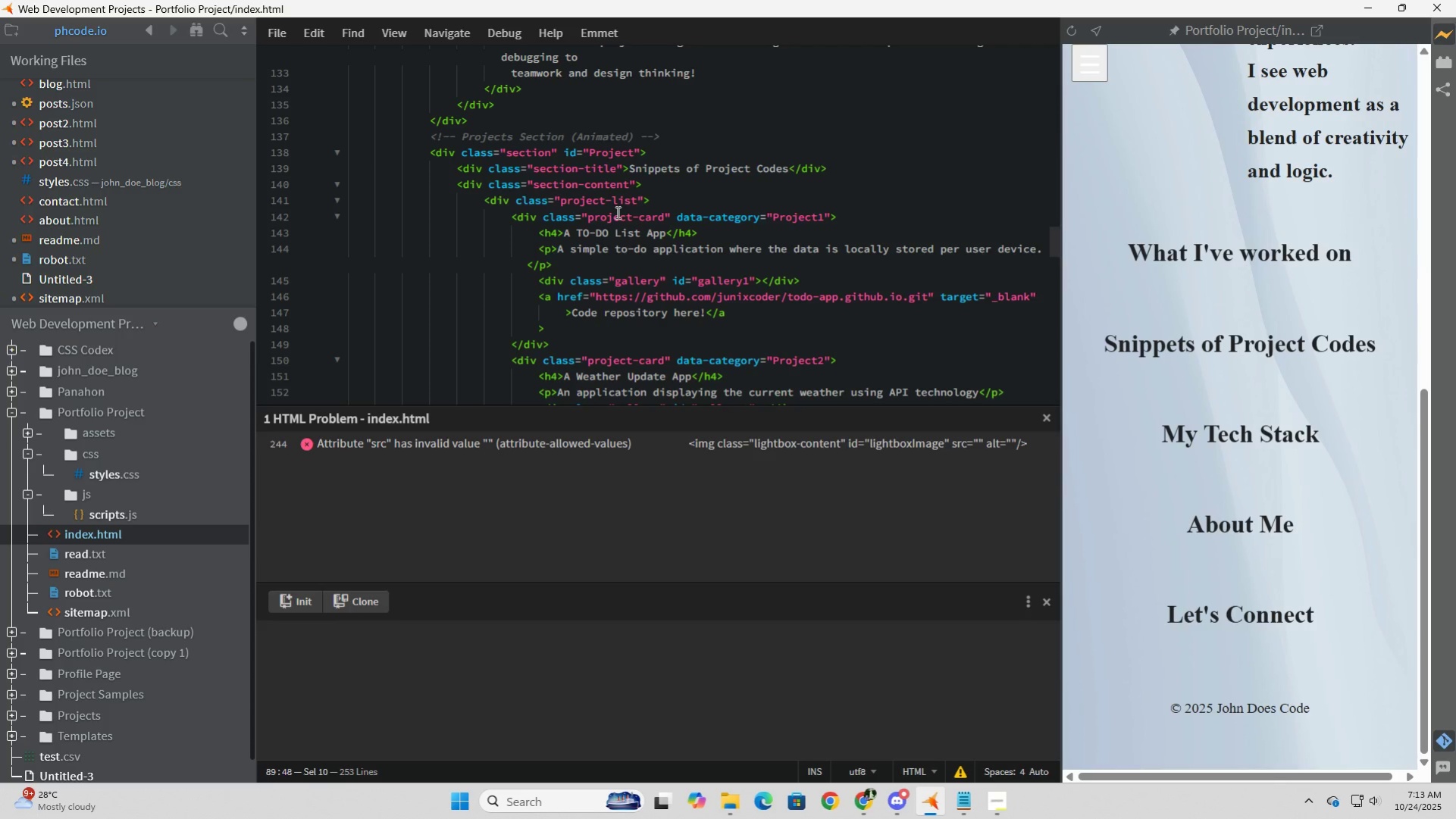 
wait(7.38)
 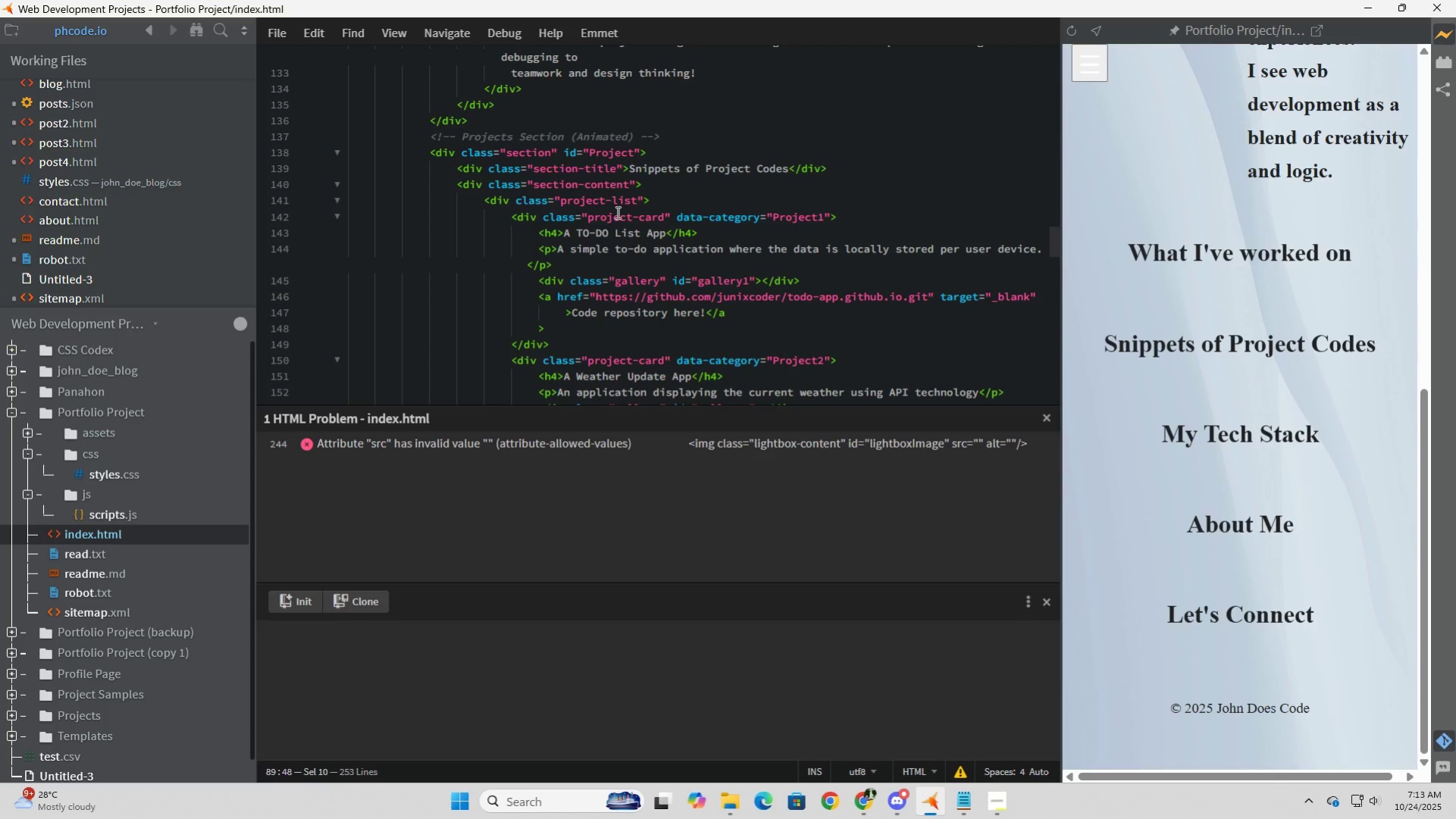 
scroll: coordinate [571, 180], scroll_direction: up, amount: 4.0
 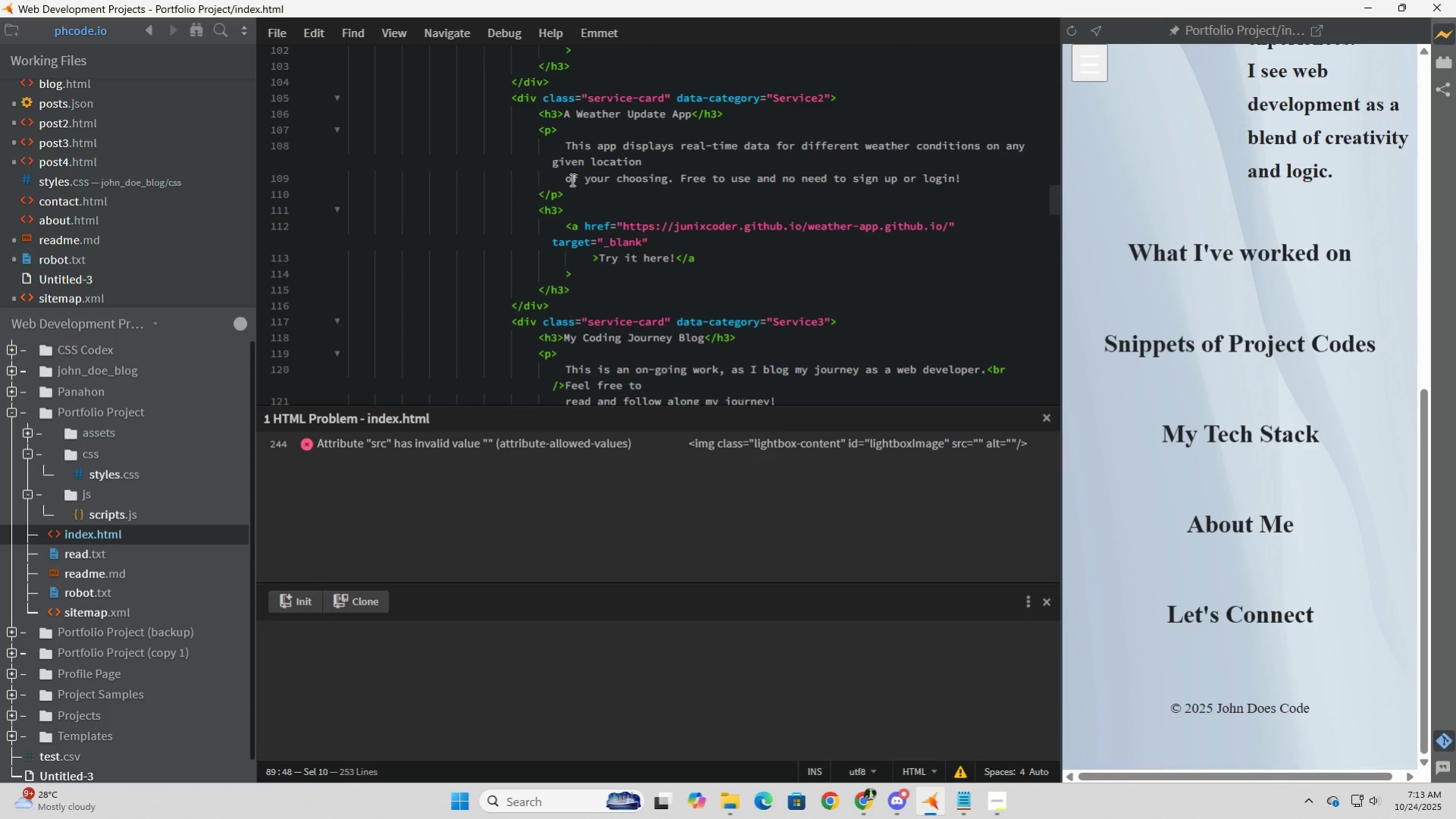 
scroll: coordinate [571, 180], scroll_direction: down, amount: 28.0
 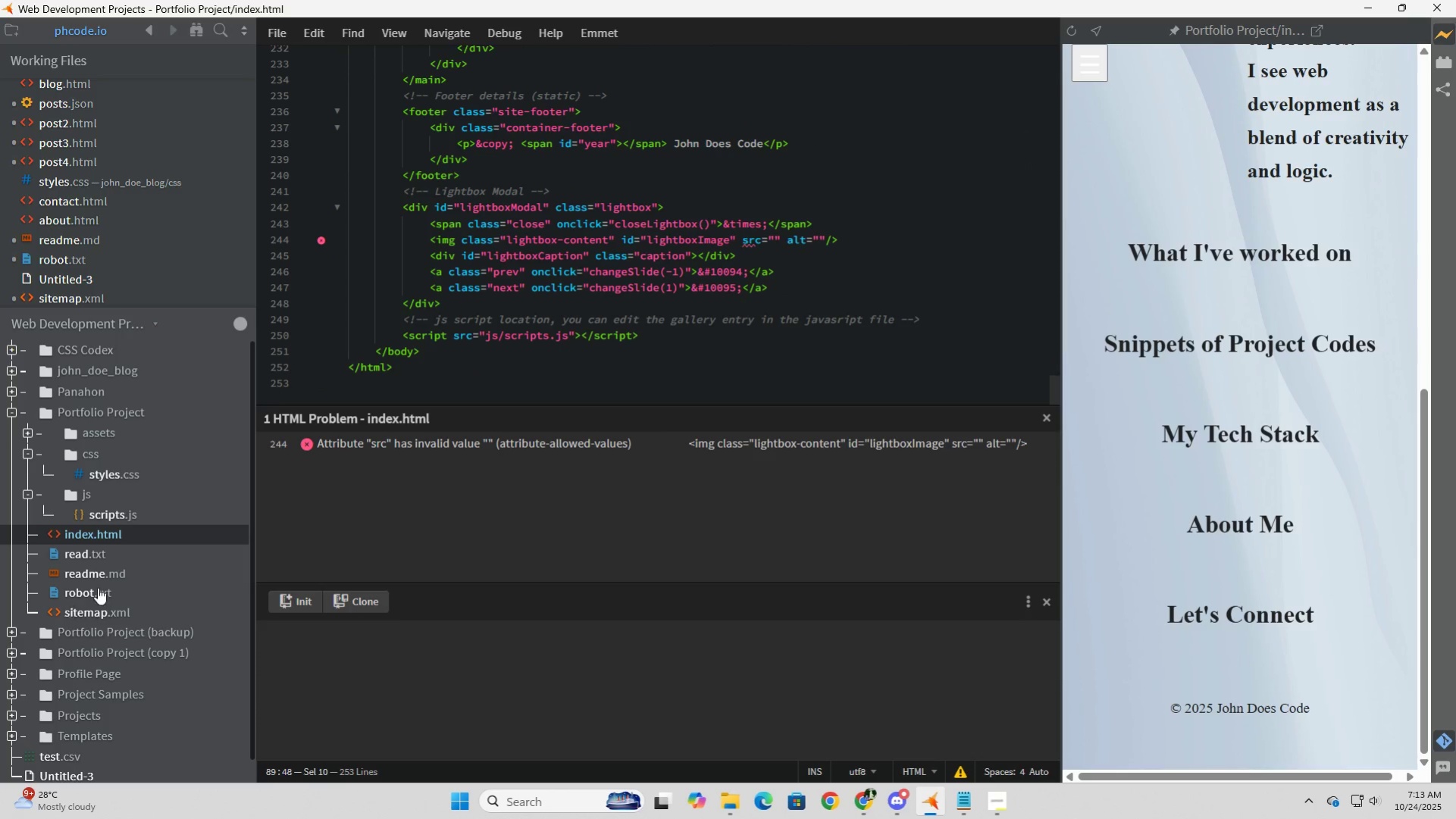 
left_click([85, 611])
 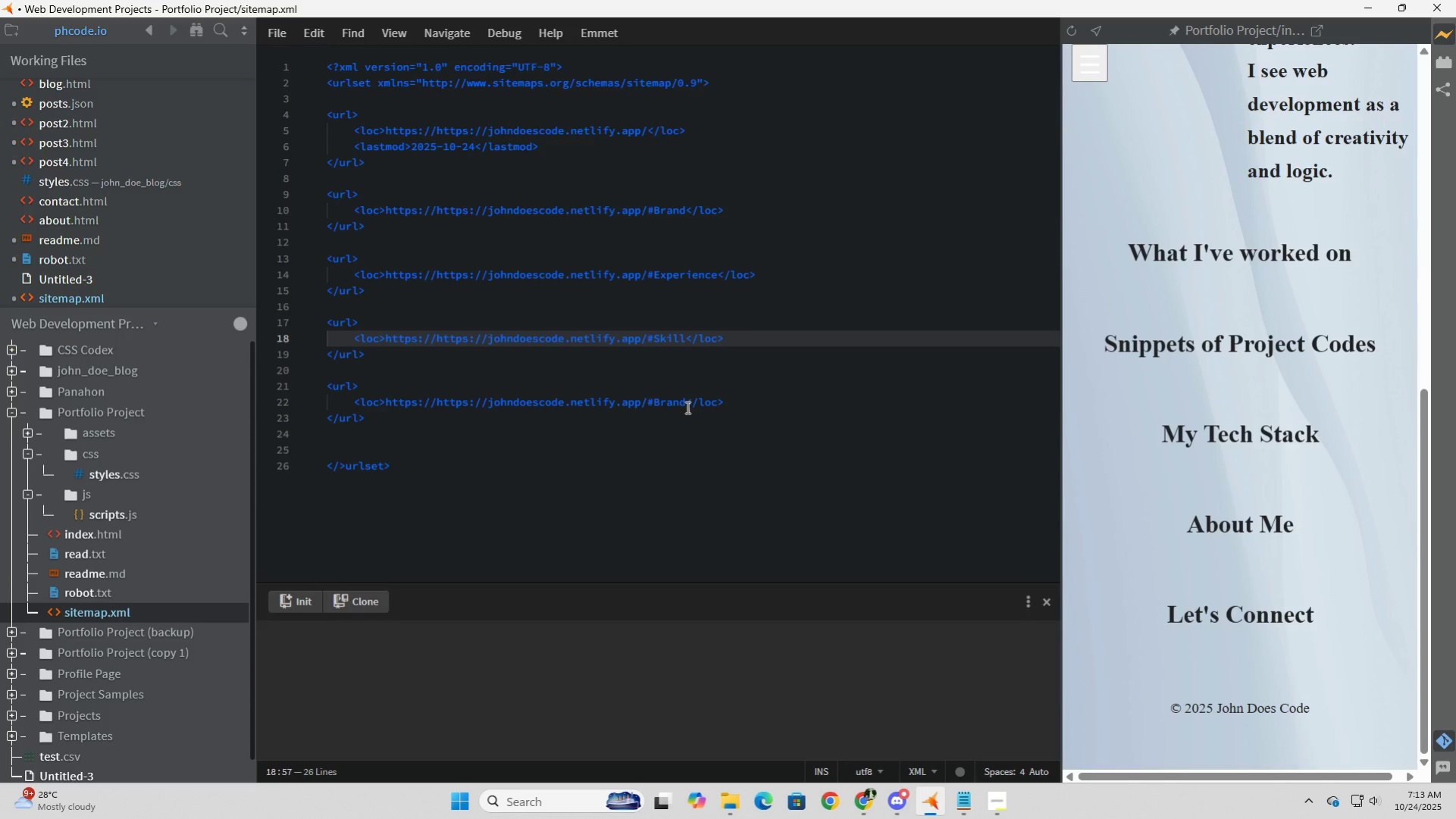 
wait(5.52)
 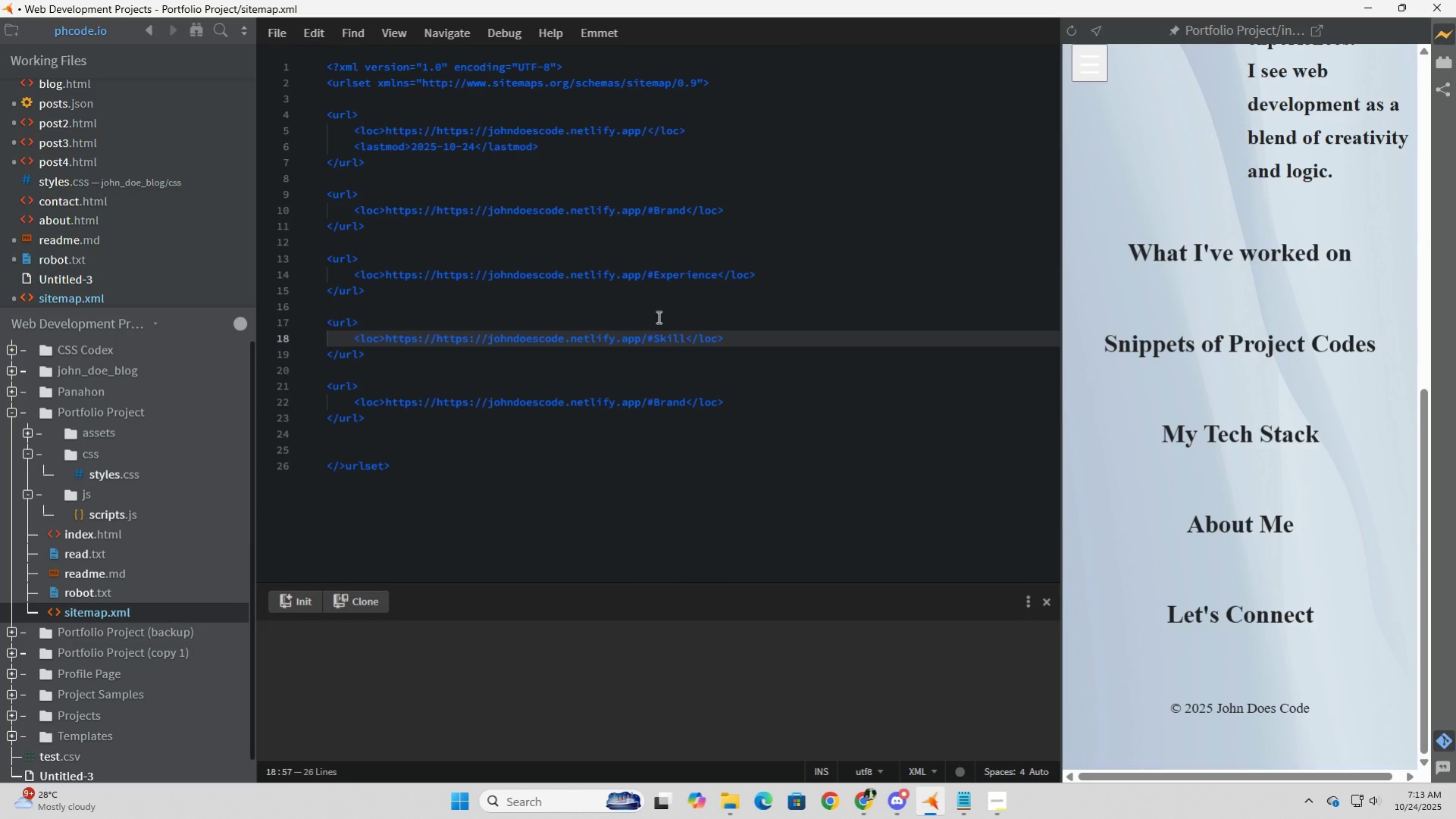 
left_click([685, 406])
 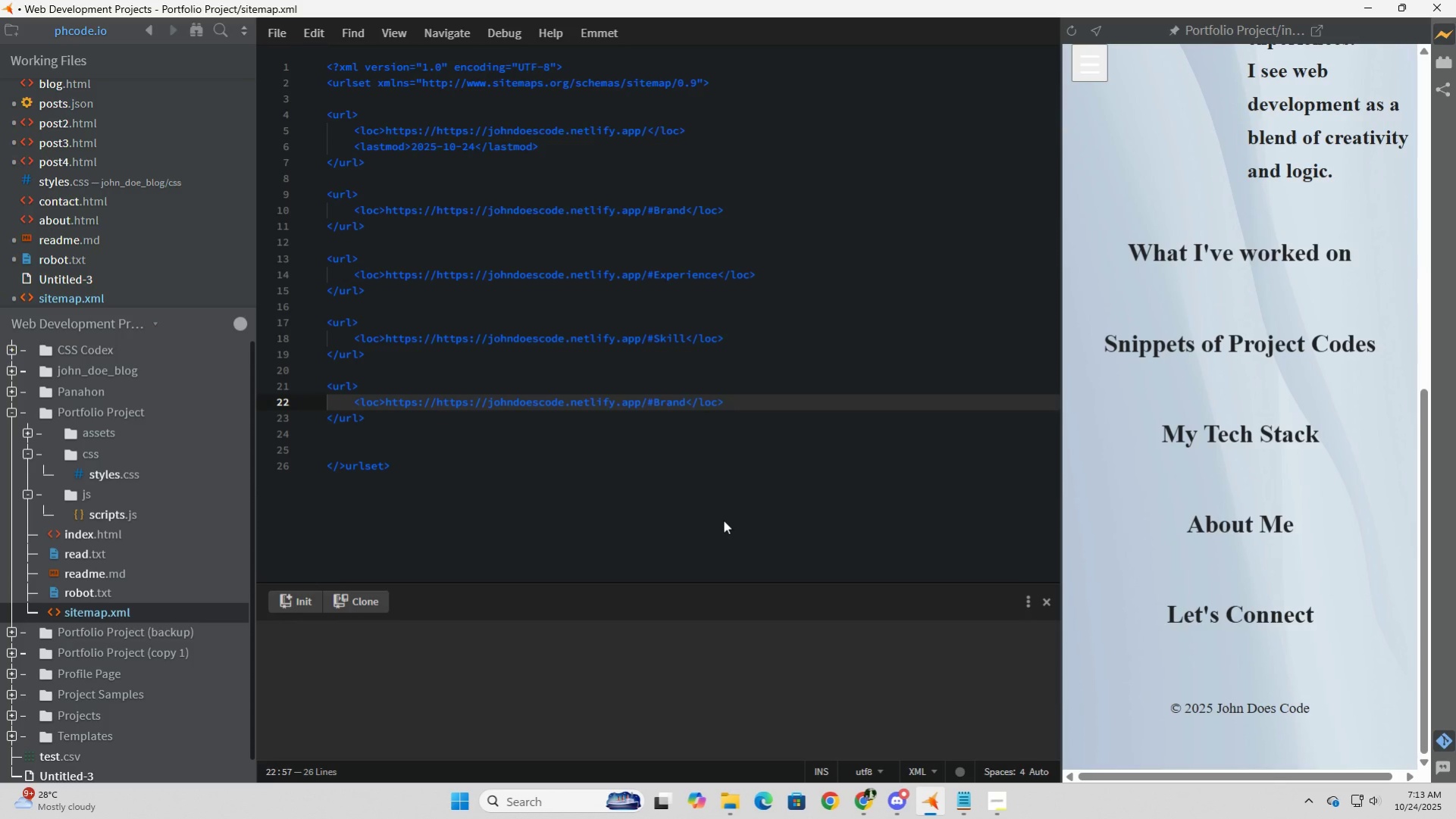 
key(Backspace)
key(Backspace)
key(Backspace)
key(Backspace)
key(Backspace)
type(About)
 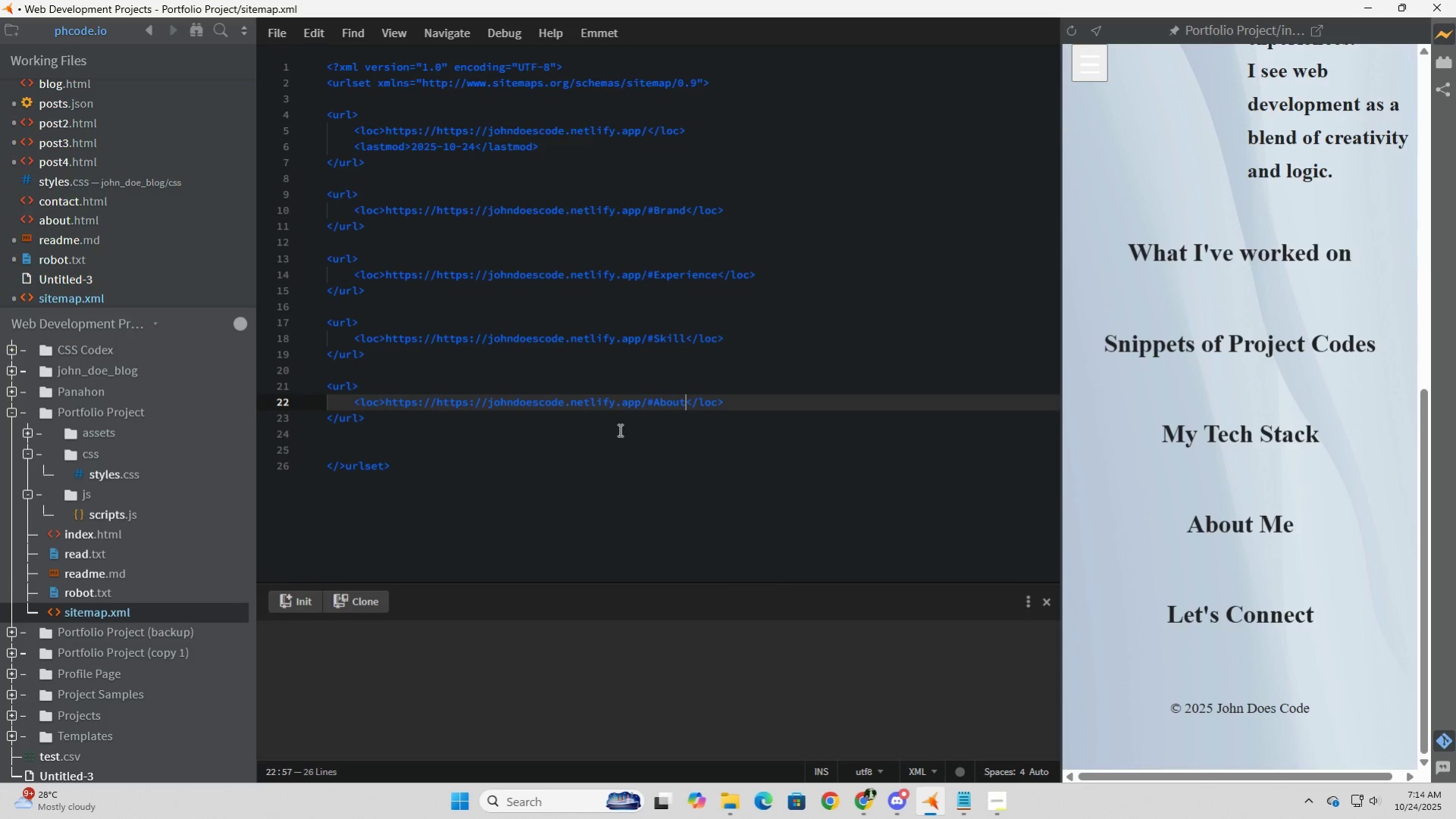 
double_click([621, 413])
 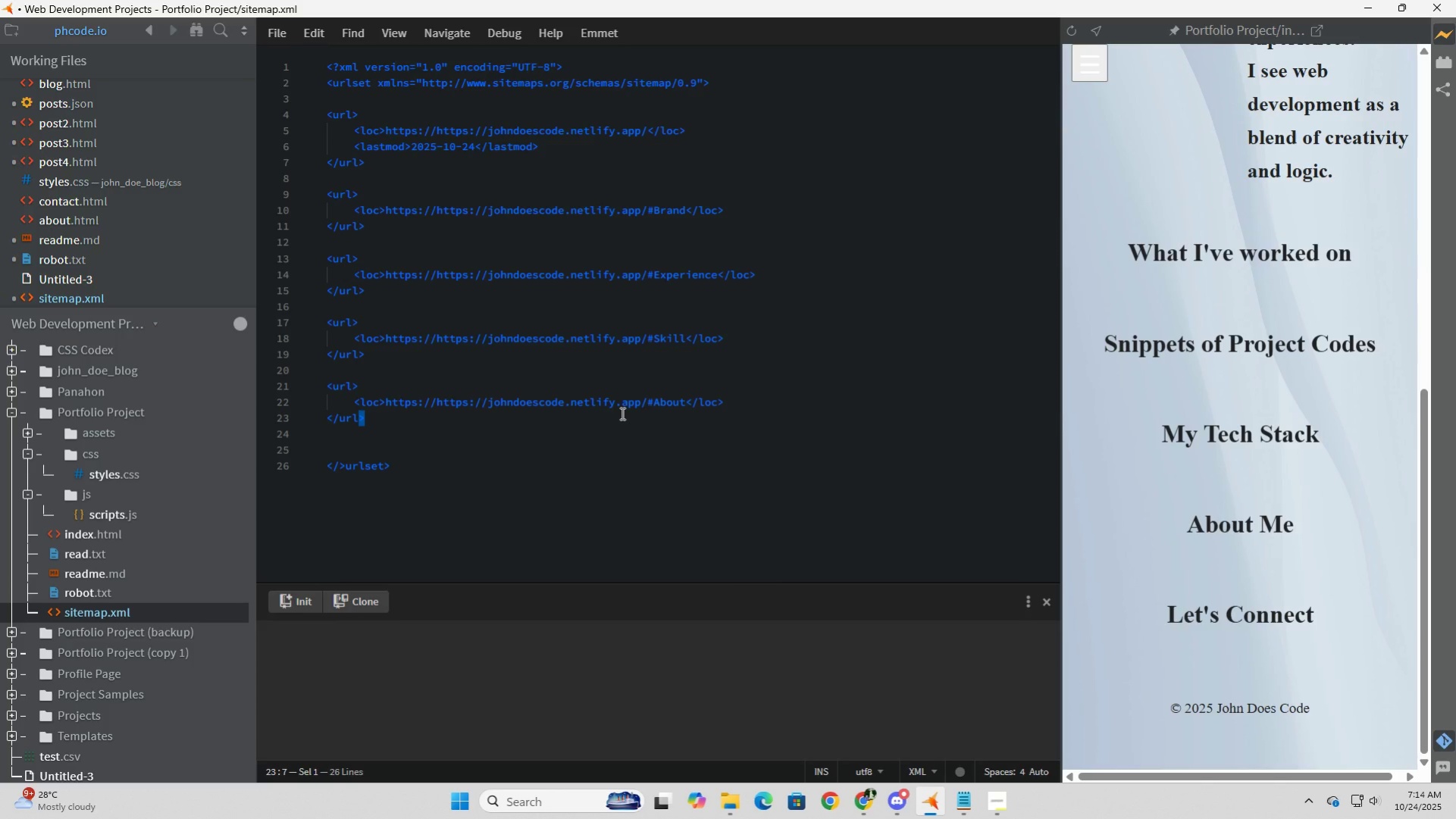 
key(ArrowRight)
 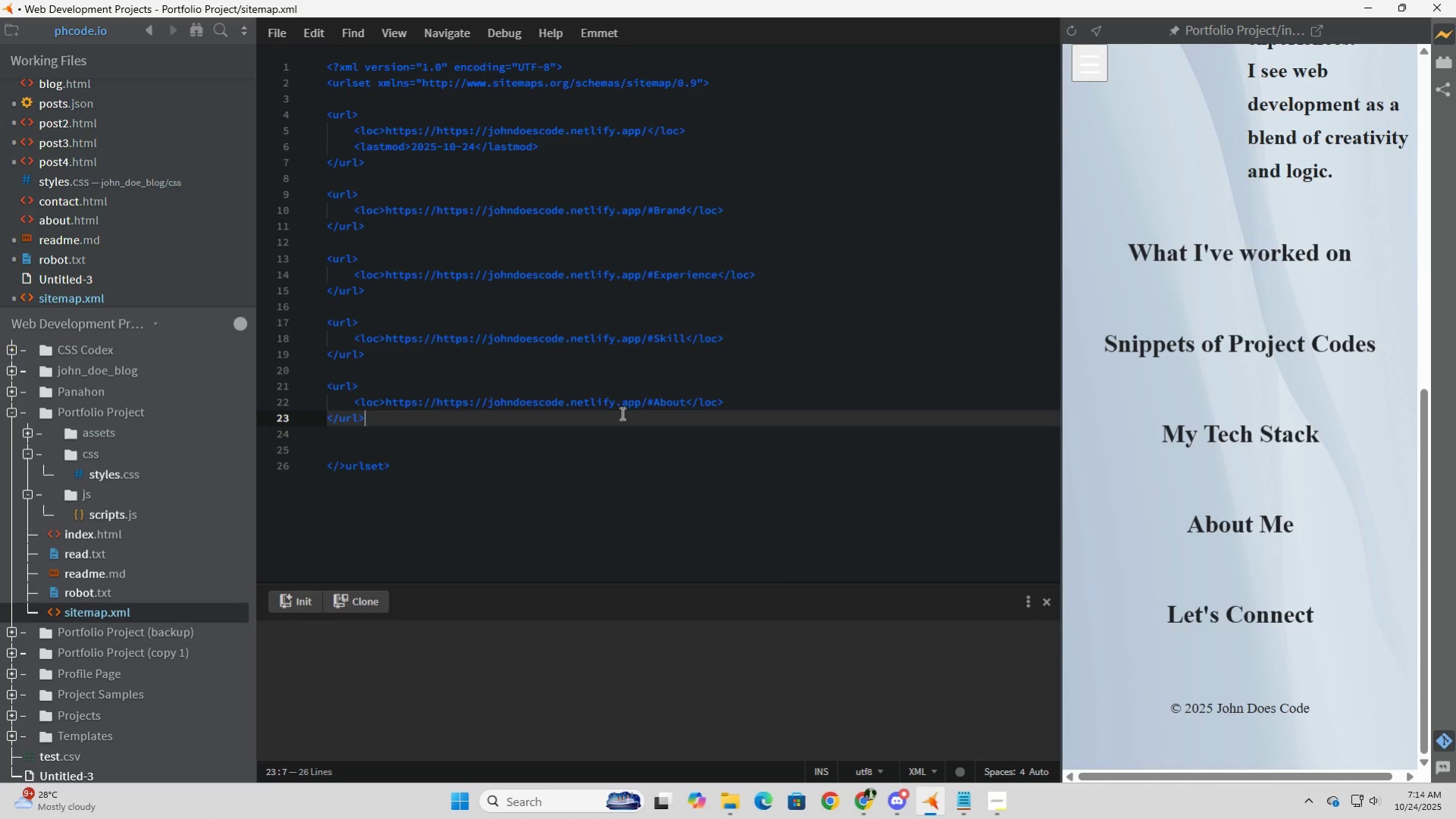 
key(Enter)
 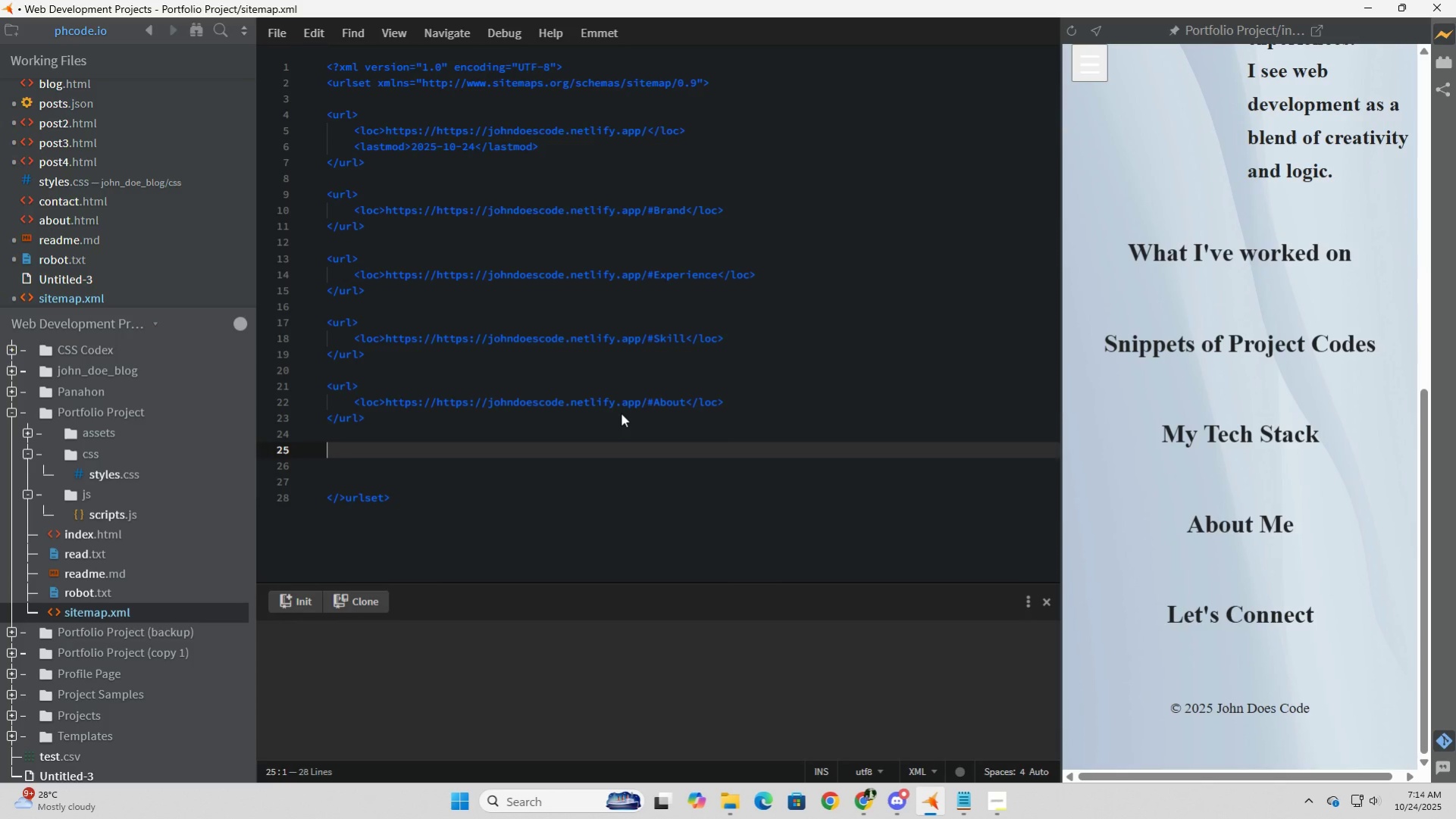 
key(Enter)
 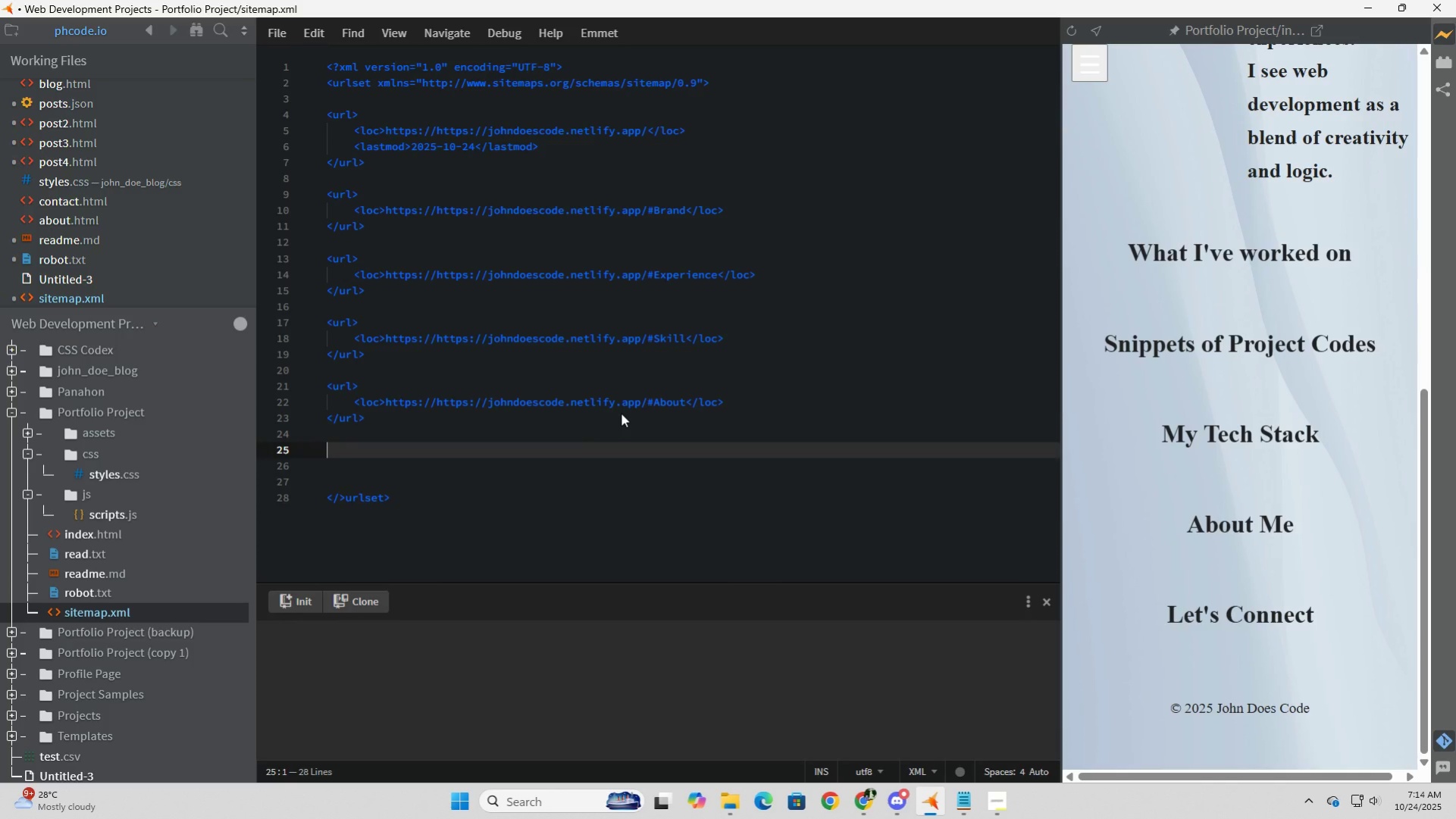 
key(Control+V)
 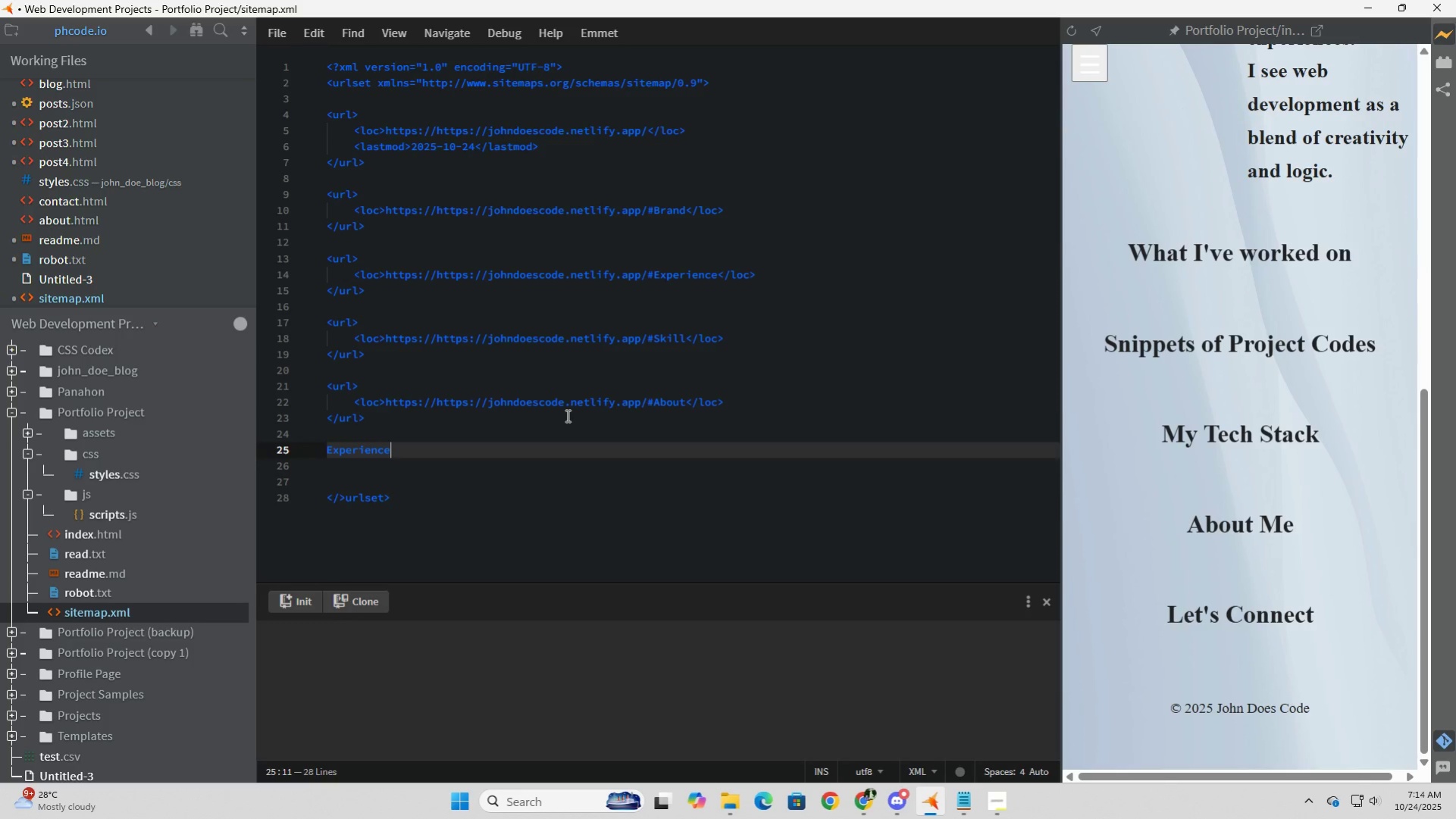 
key(Backspace)
 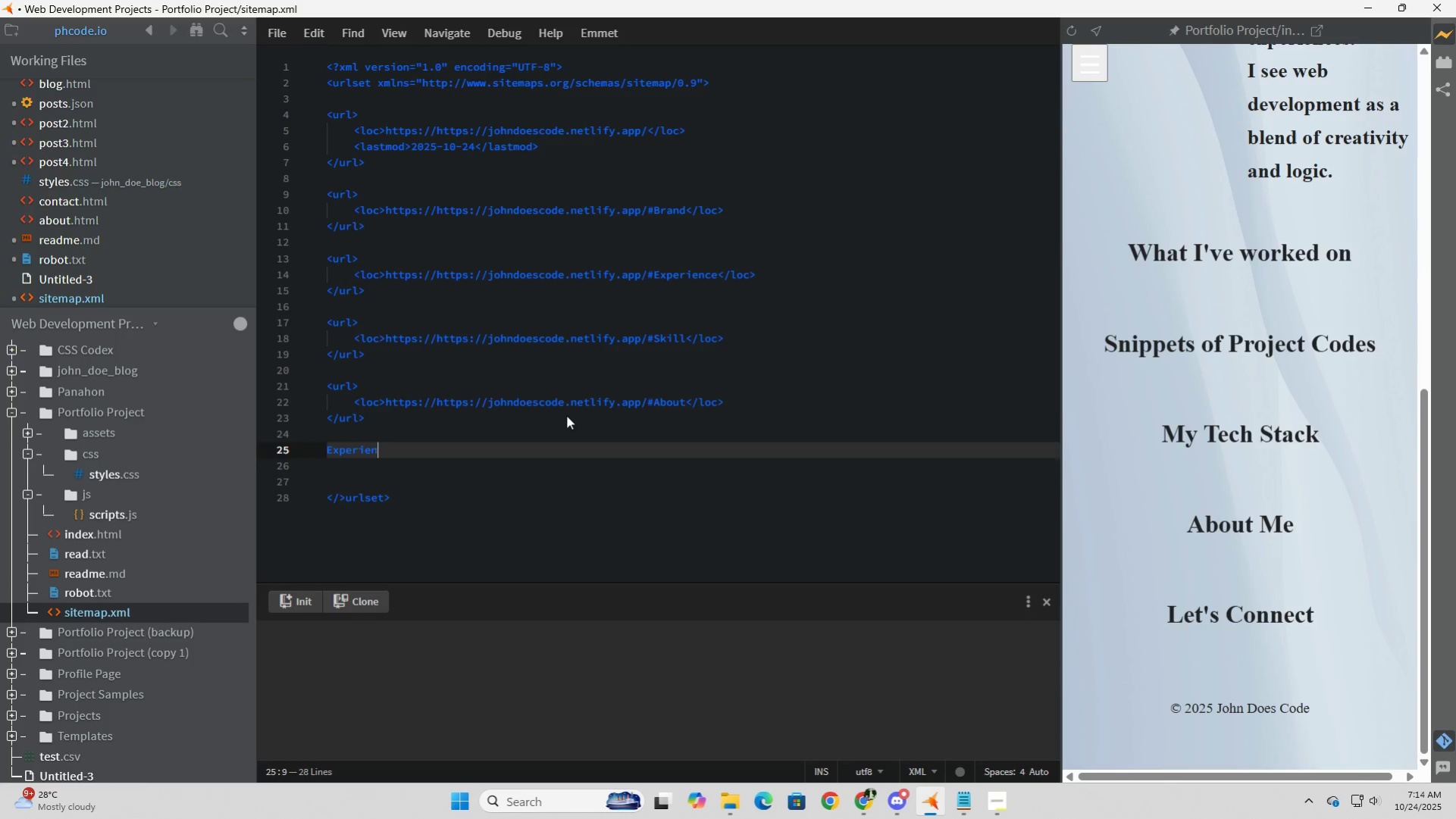 
key(Backspace)
 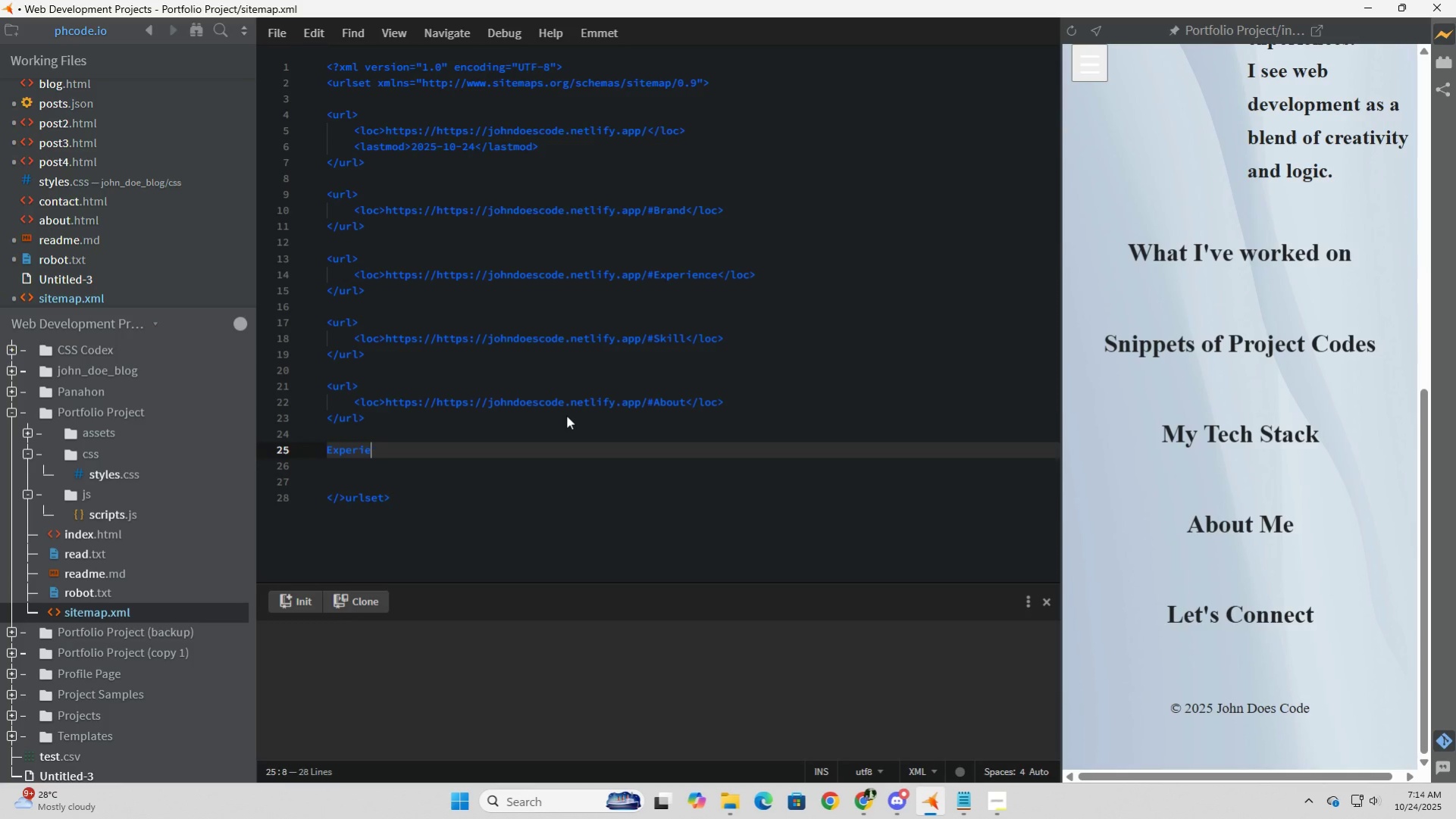 
key(Backspace)
 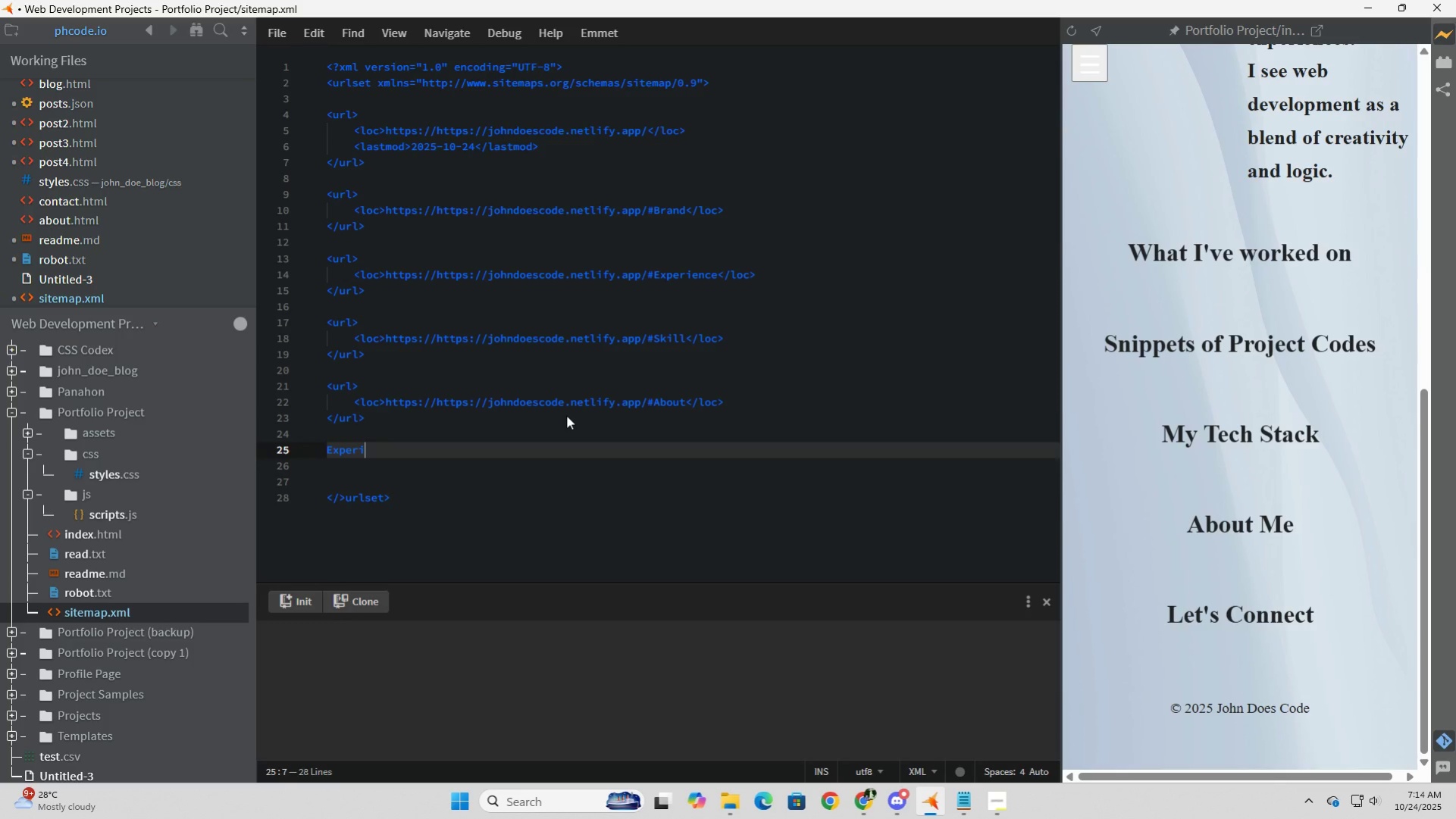 
key(Backspace)
 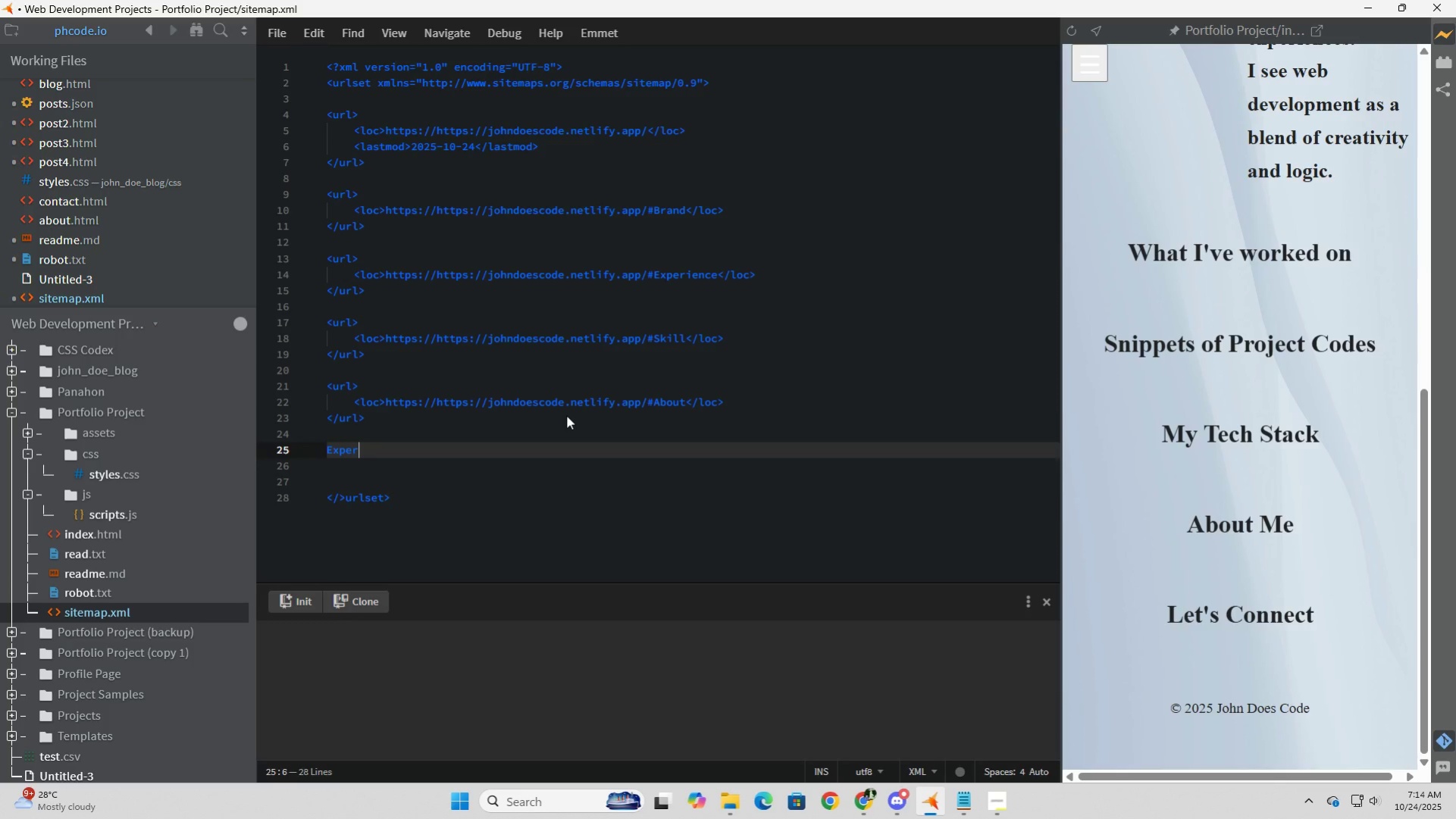 
key(Backspace)
 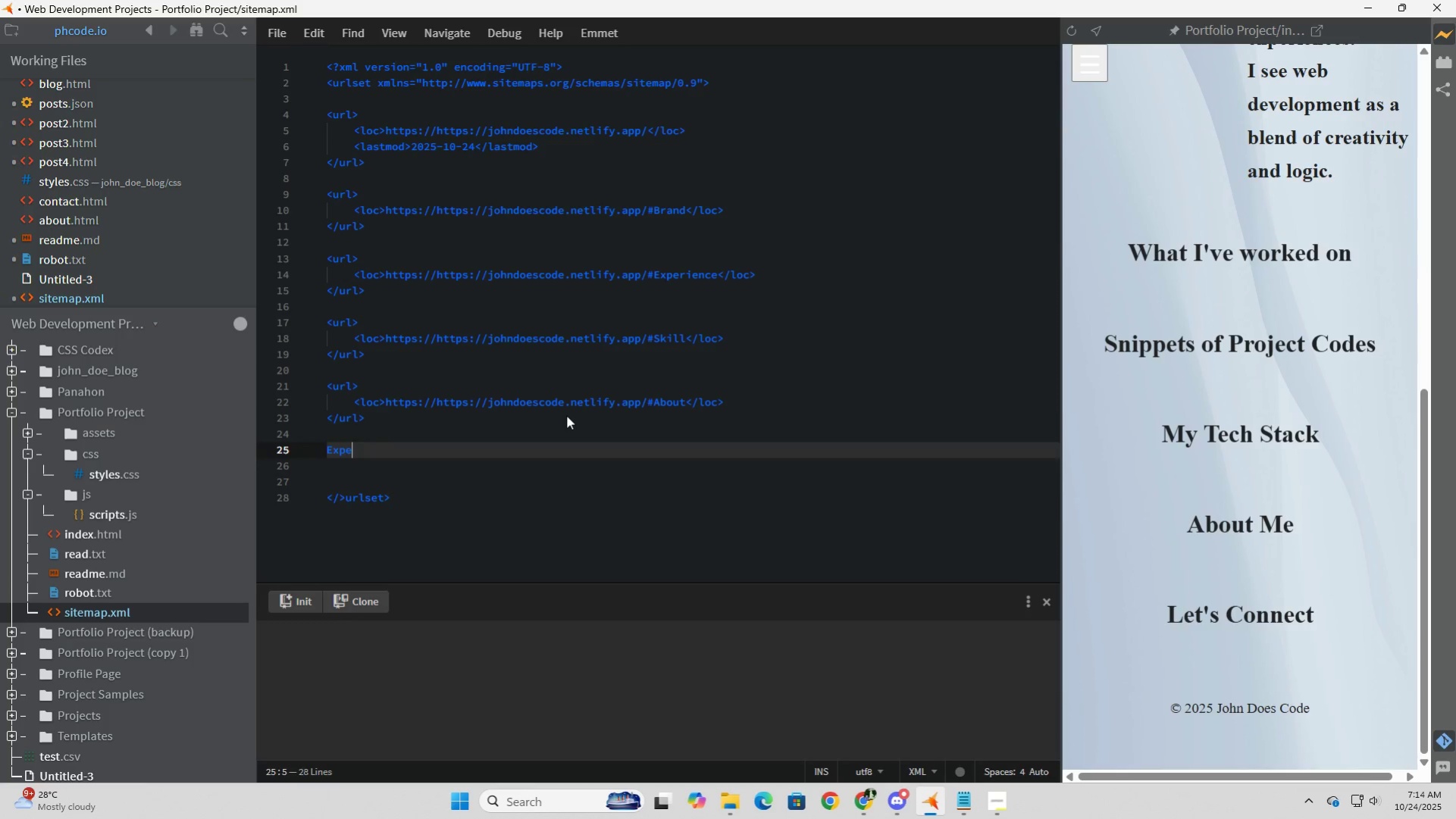 
key(Backspace)
 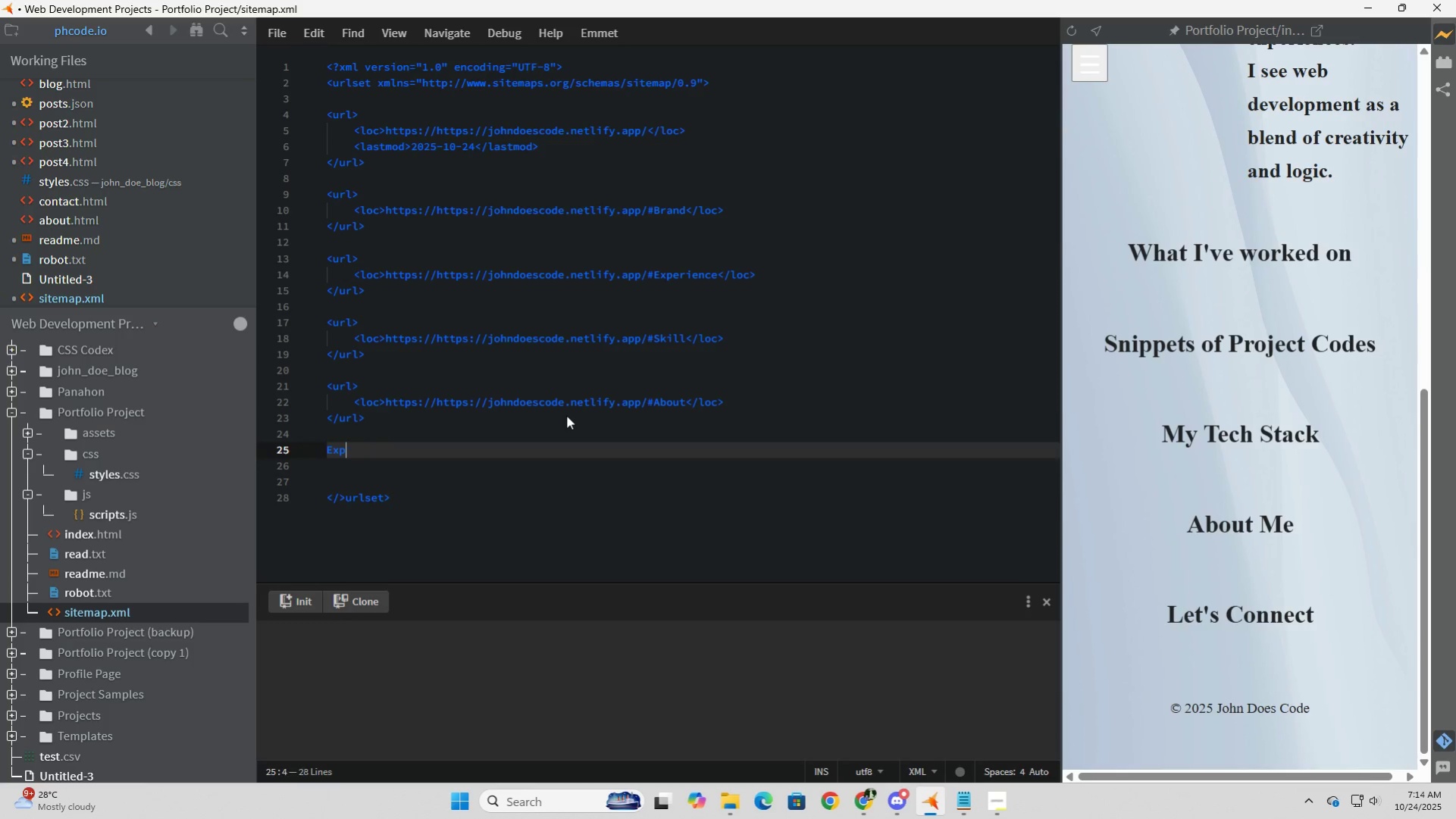 
key(Backspace)
 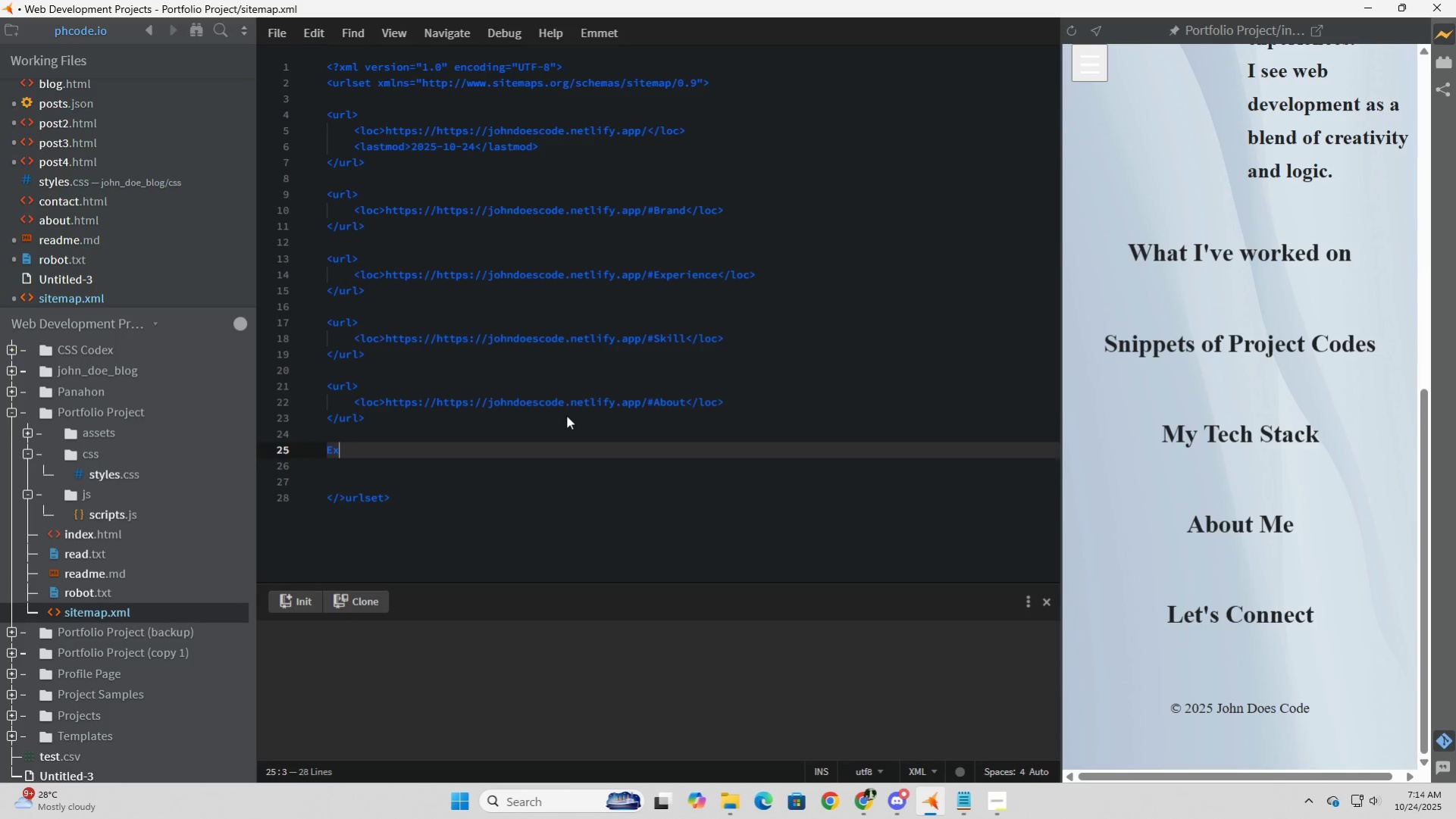 
key(Backspace)
 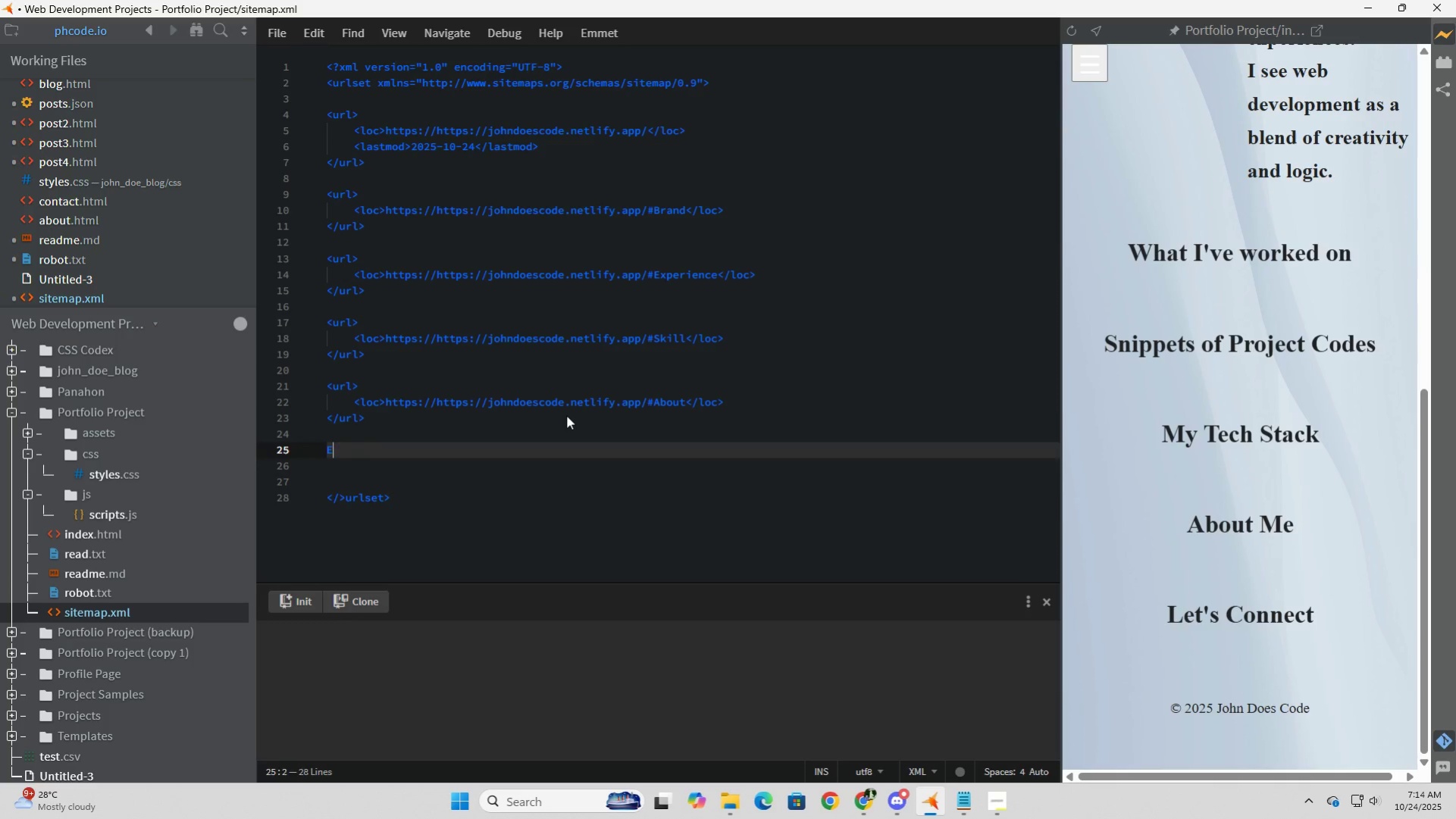 
key(Backspace)
 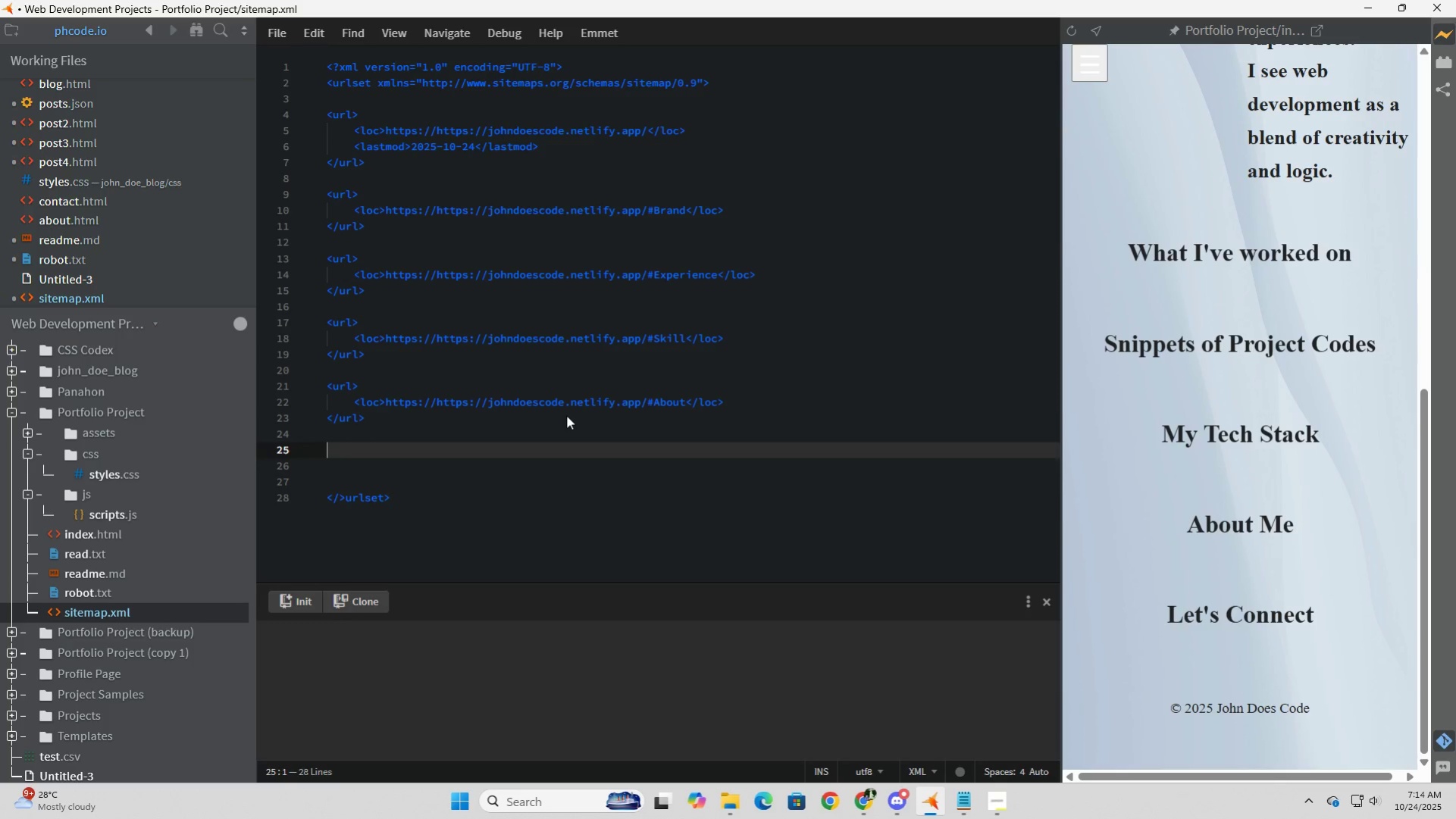 
key(Backspace)
 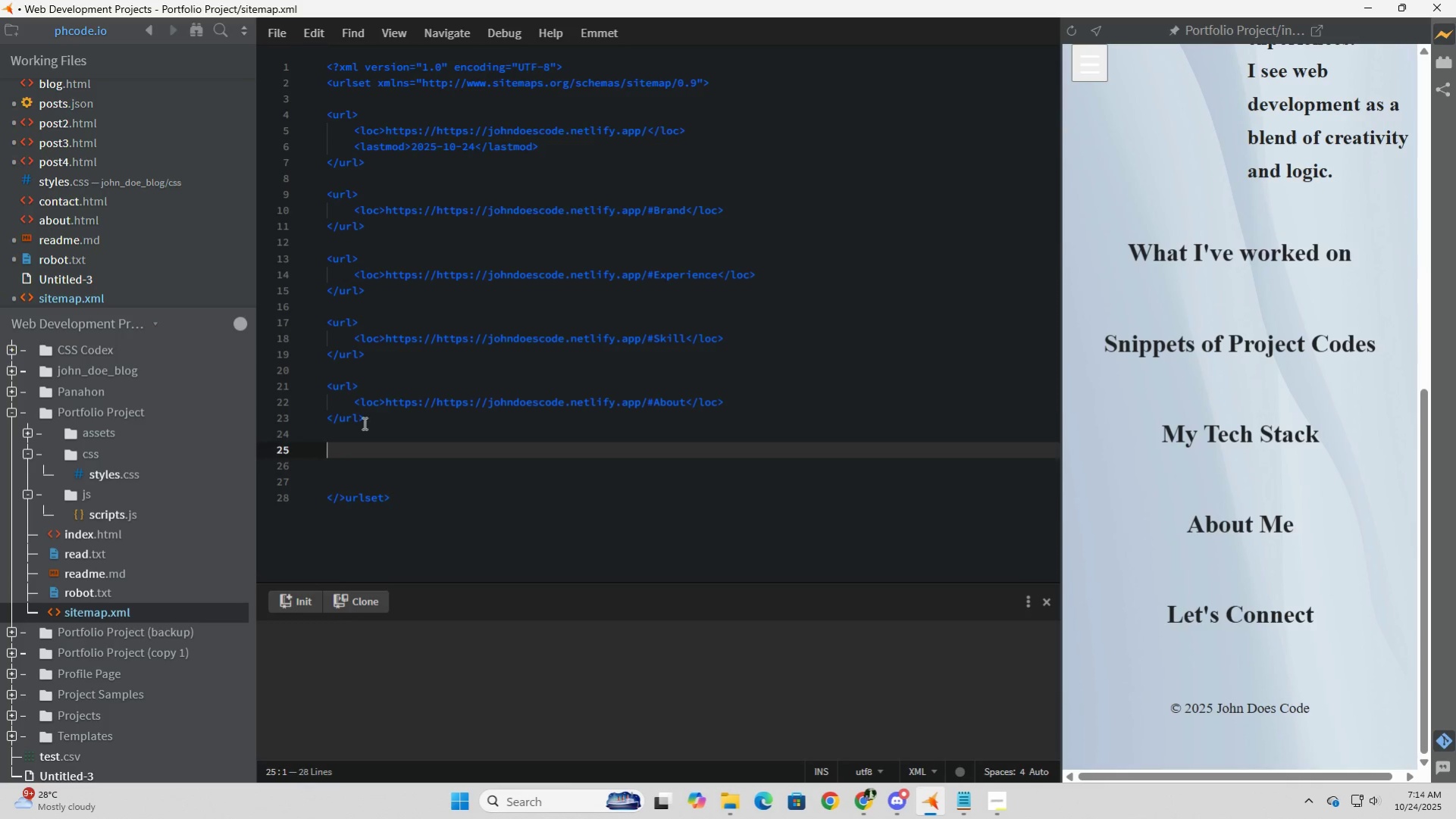 
left_click_drag(start_coordinate=[377, 413], to_coordinate=[307, 387])
 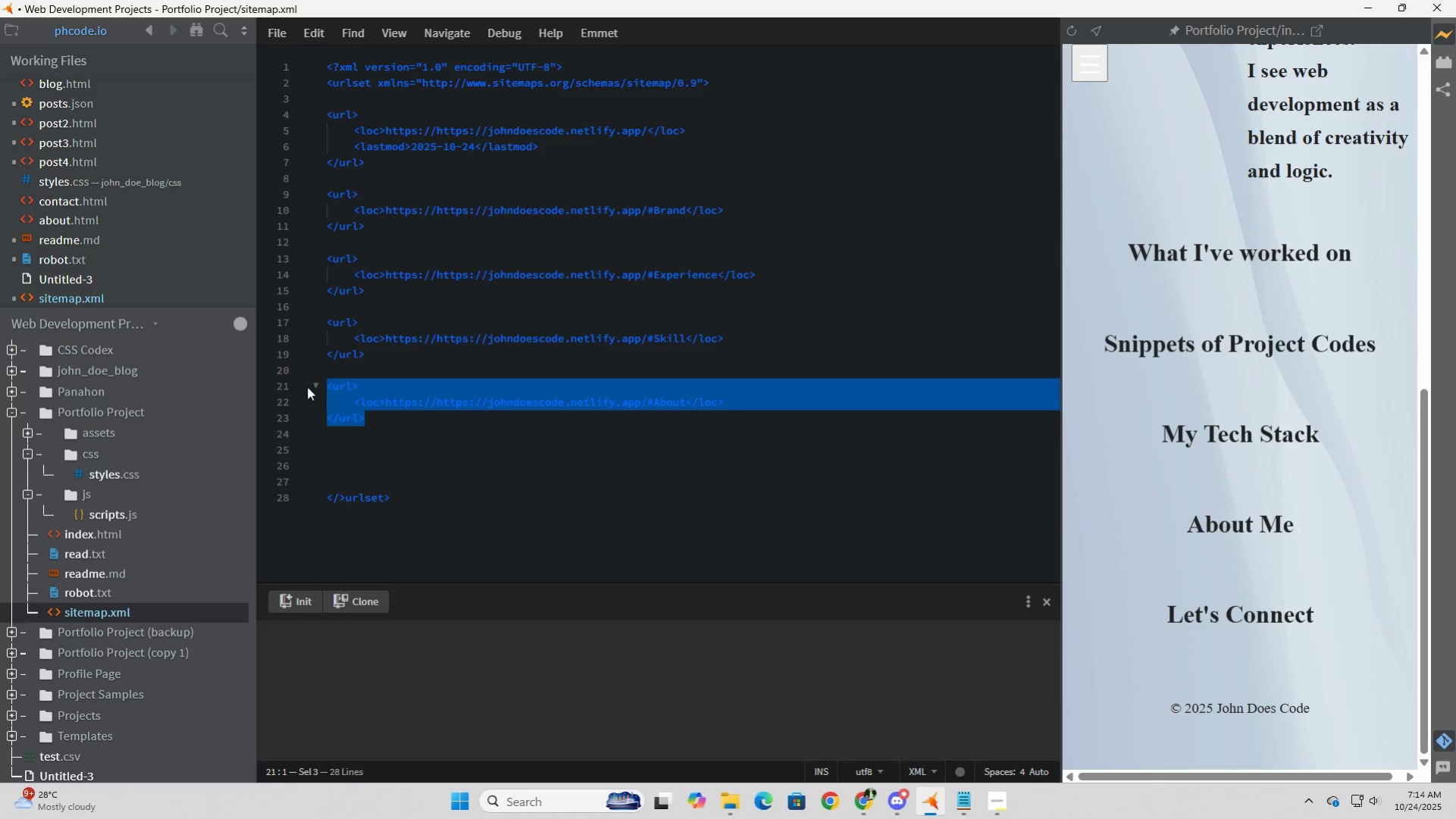 
key(Control+C)
 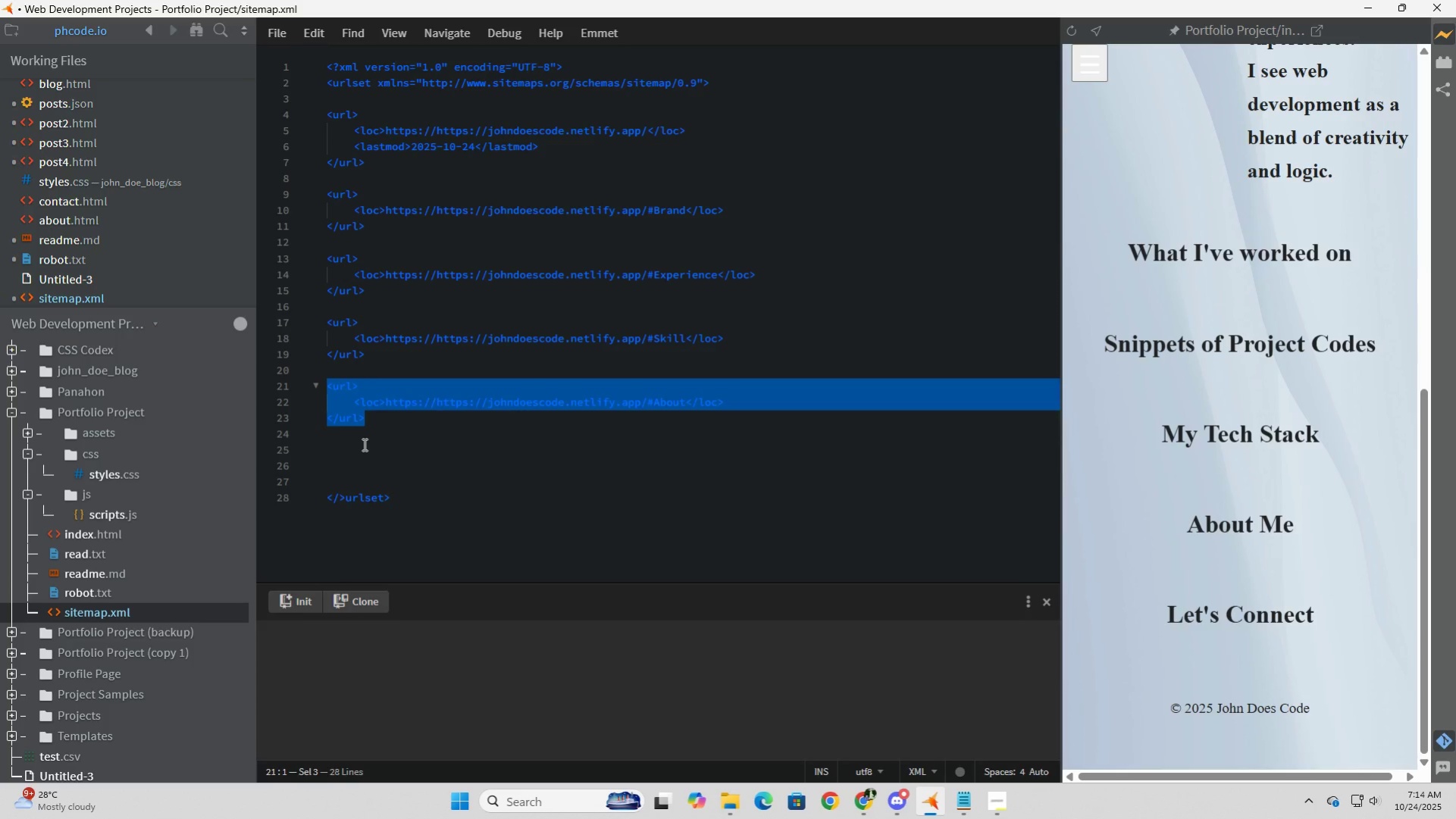 
left_click([363, 444])
 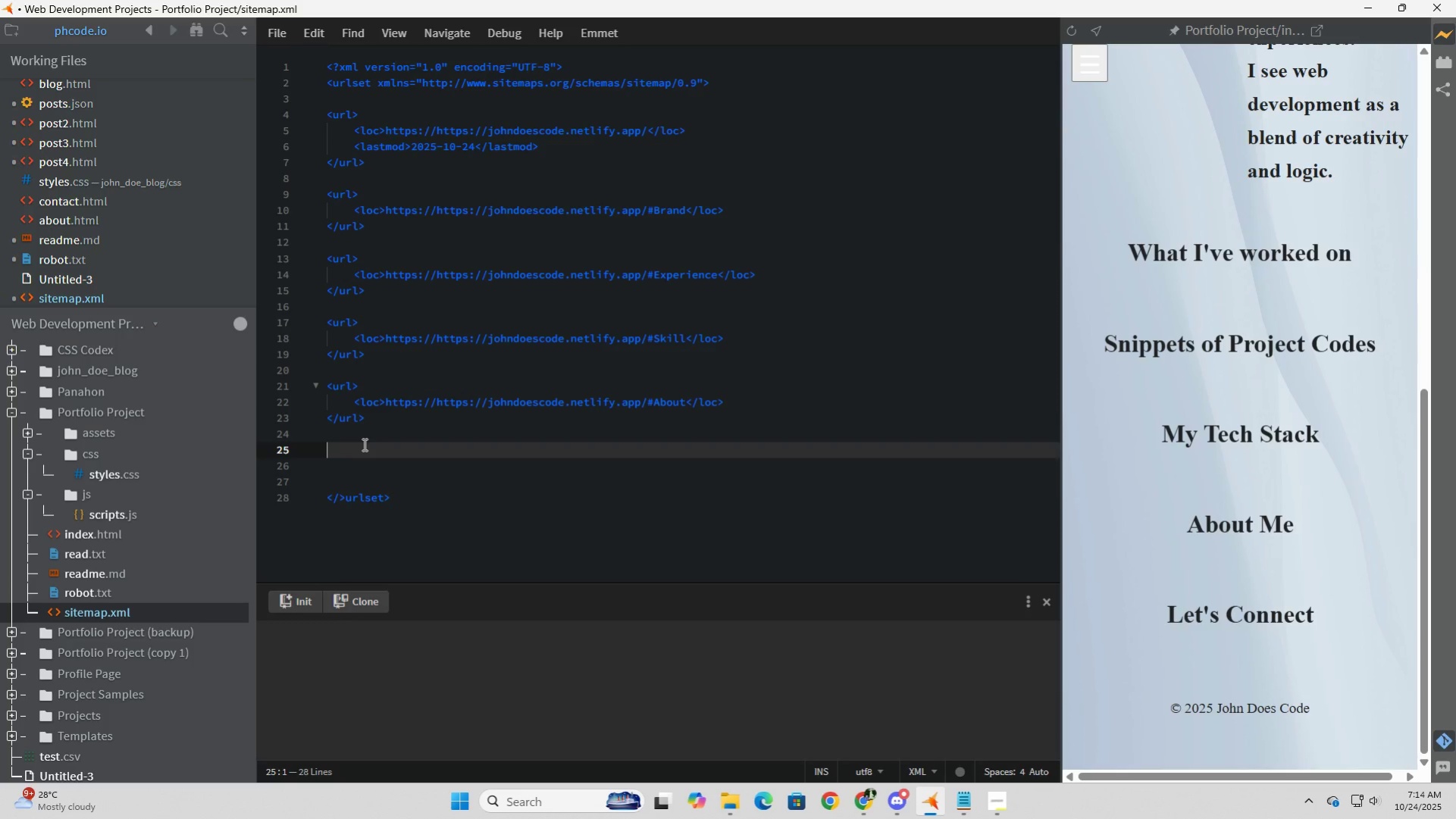 
key(Control+V)
 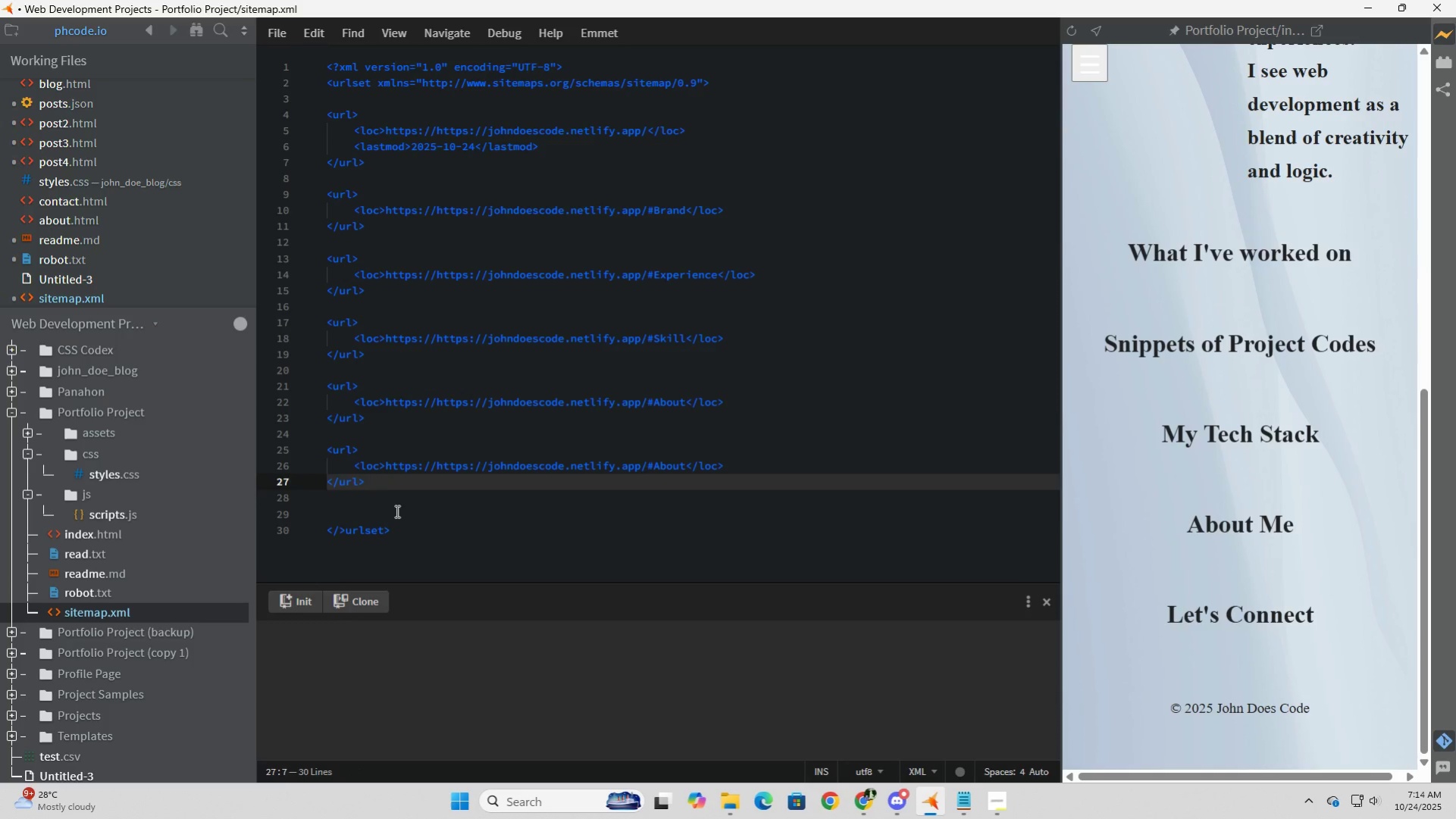 
left_click([392, 514])
 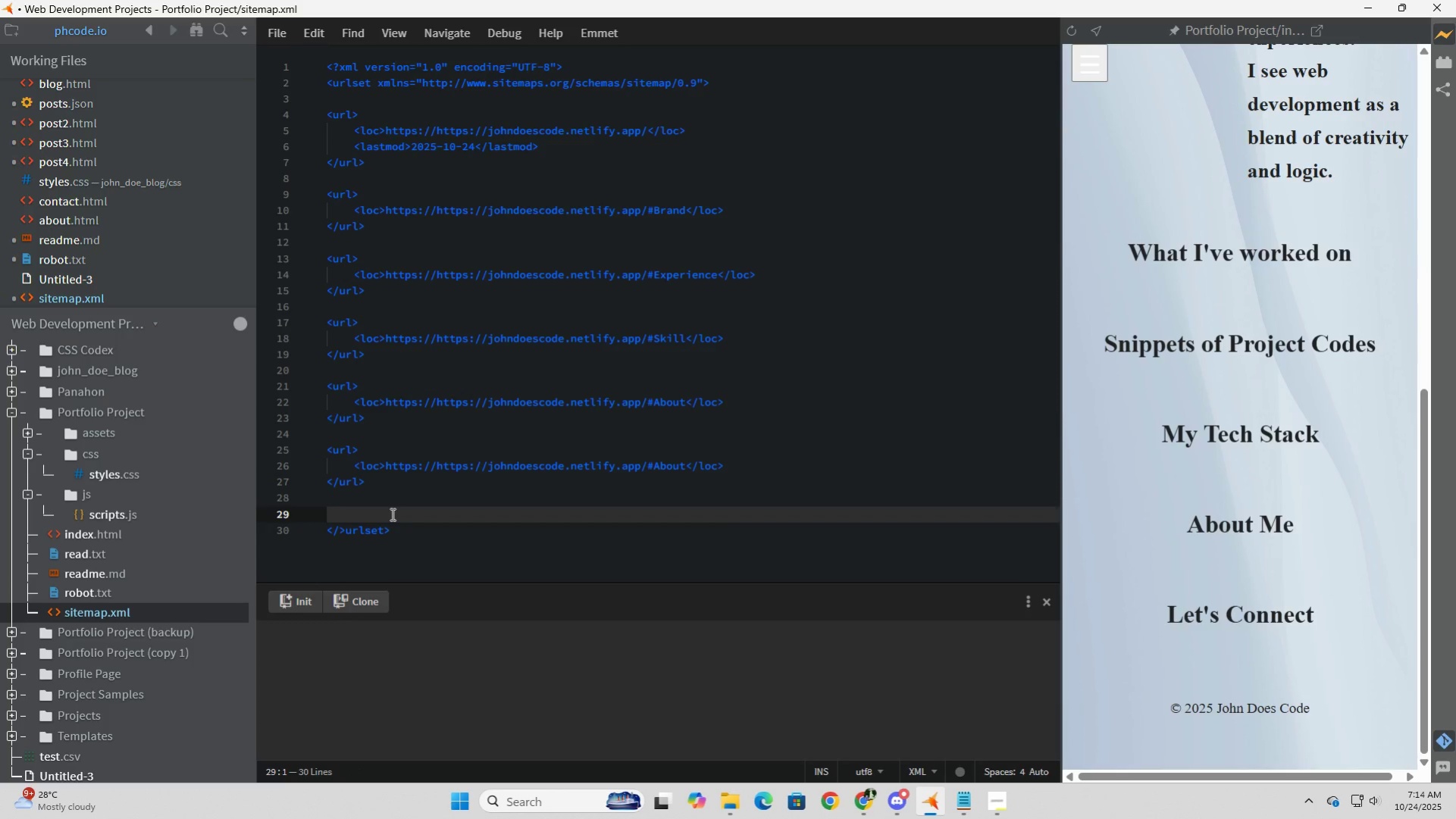 
key(Backspace)
 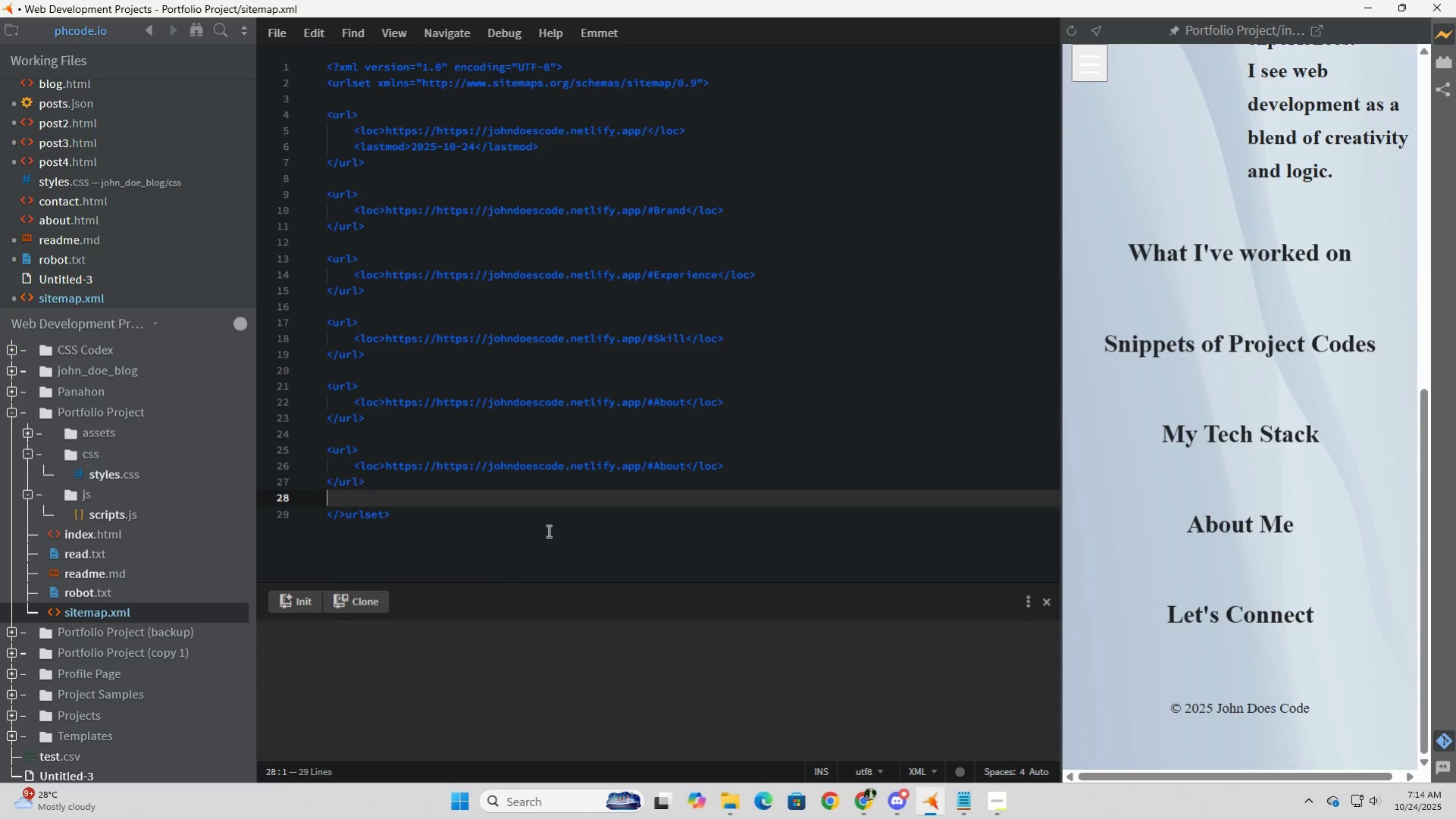 
wait(8.5)
 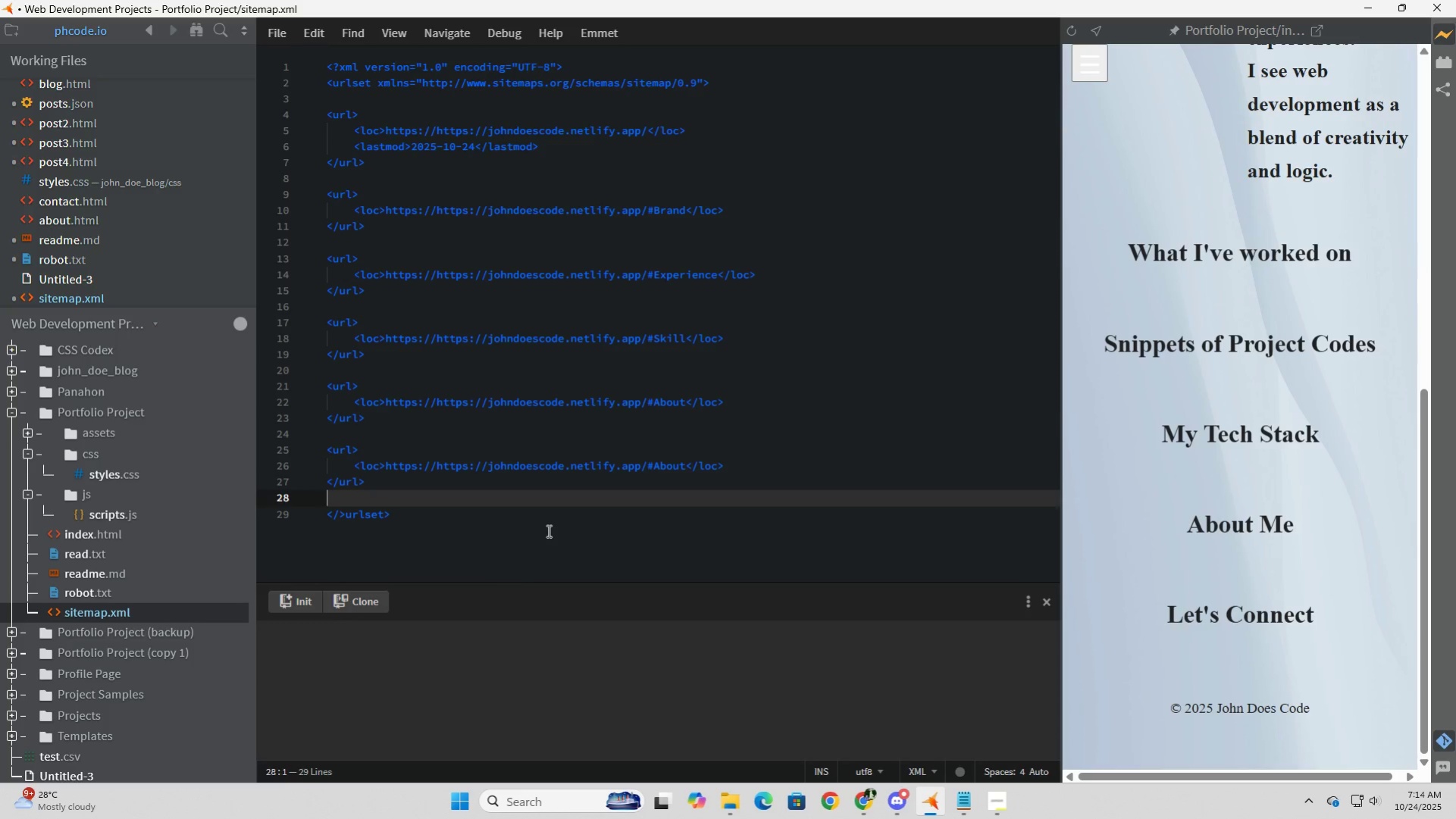 
left_click([687, 467])
 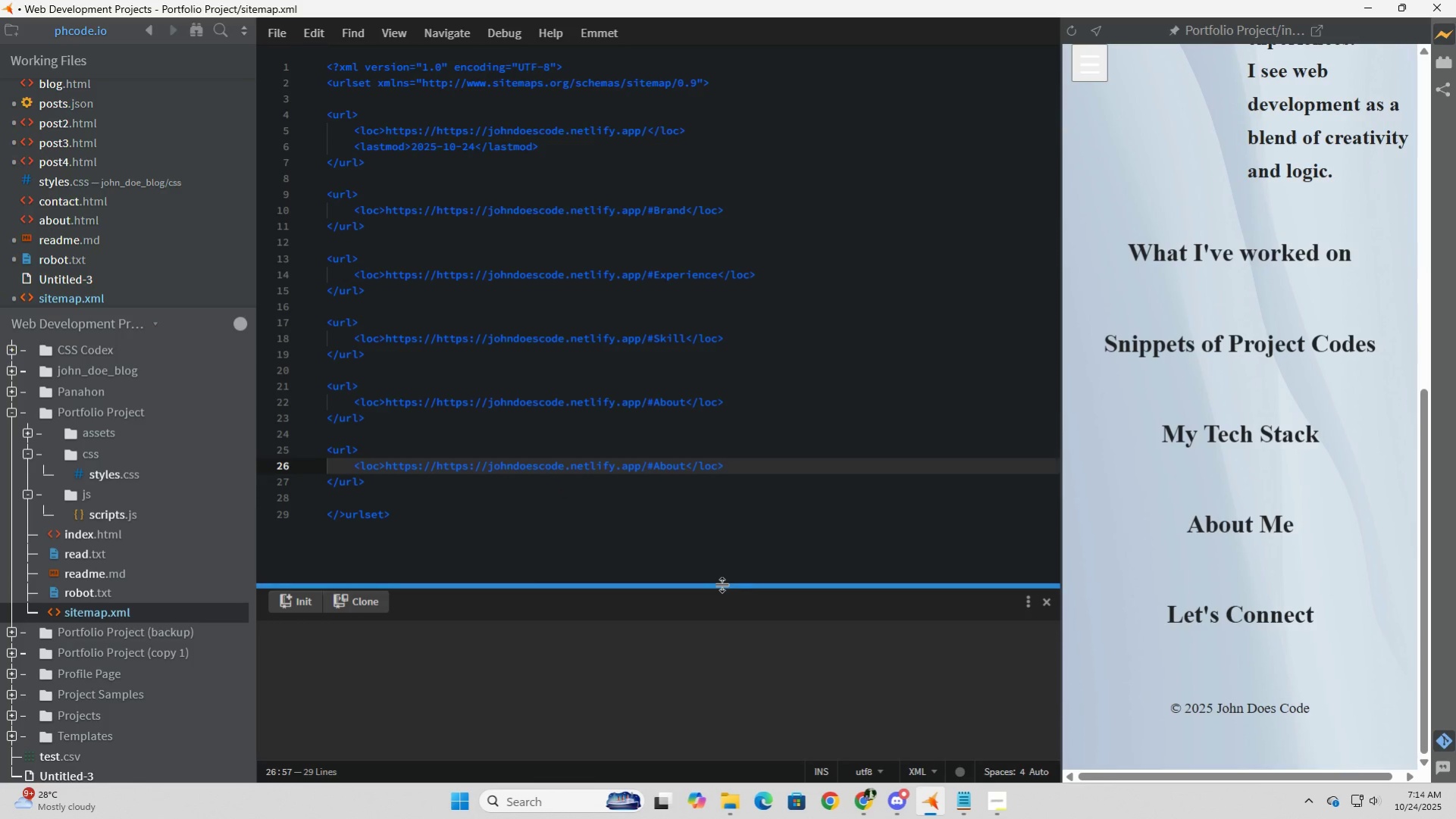 
key(Backspace)
key(Backspace)
key(Backspace)
key(Backspace)
key(Backspace)
type(Contact)
 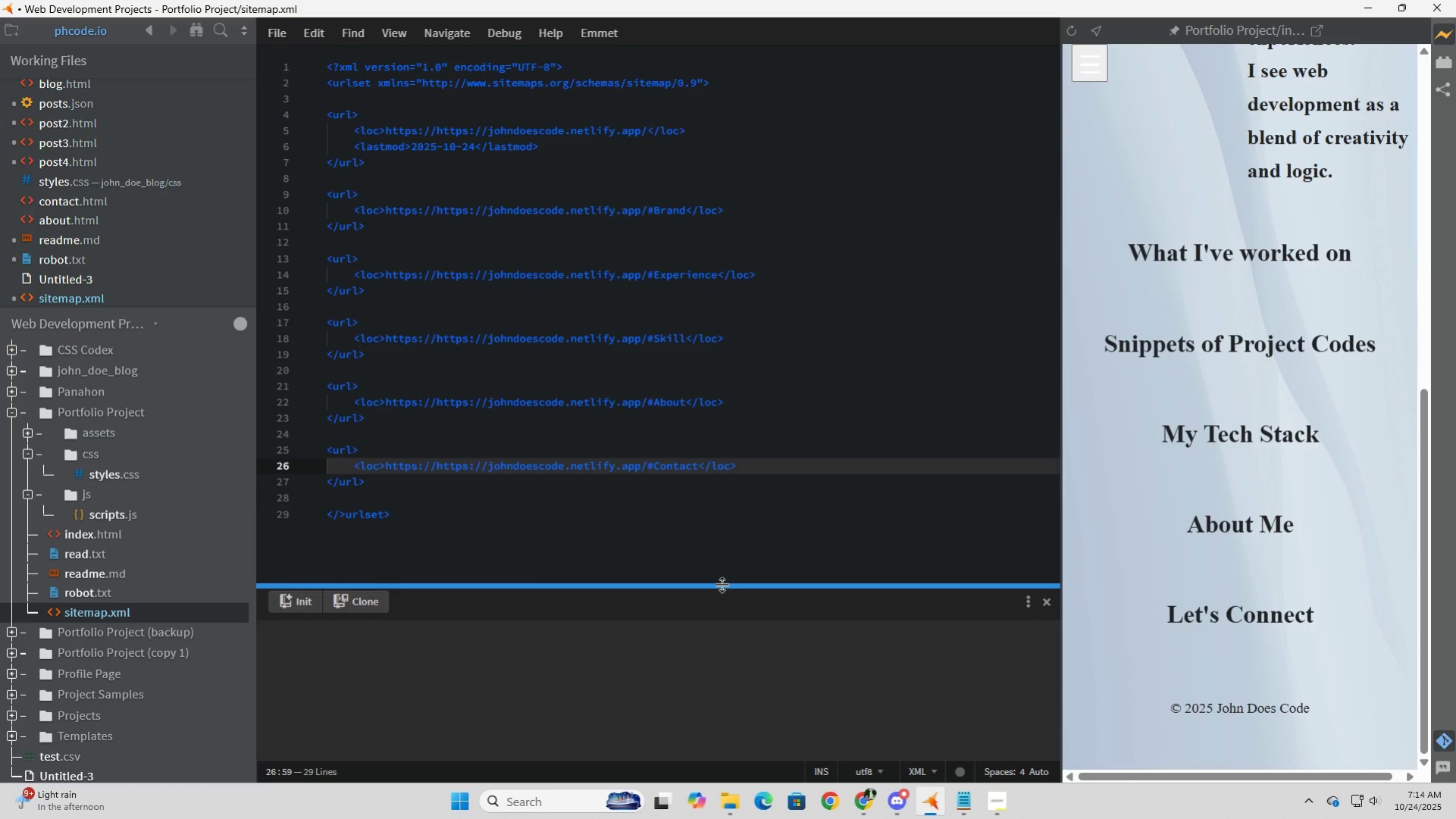 
left_click([545, 520])
 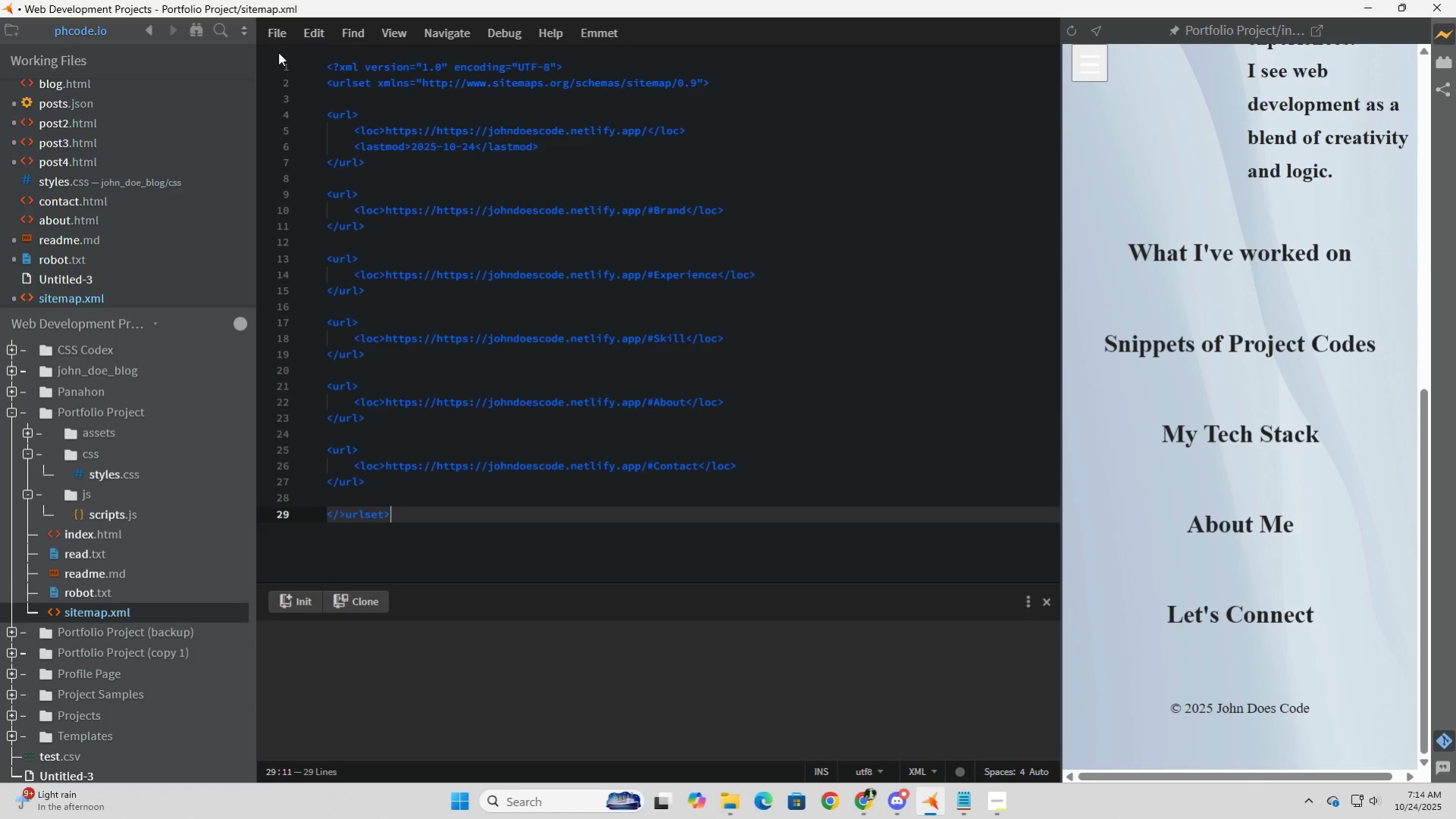 
left_click([279, 37])
 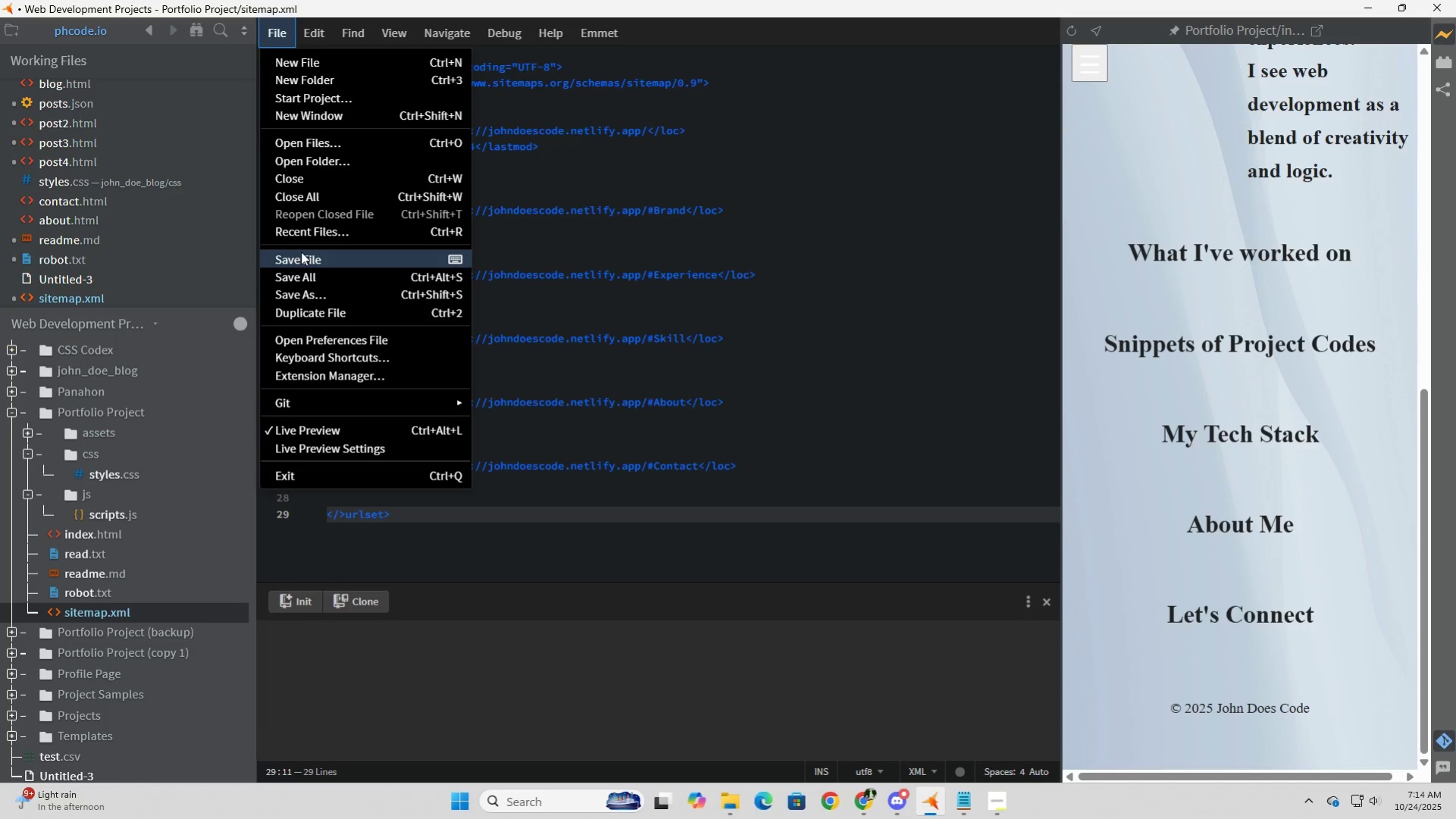 
left_click([301, 252])
 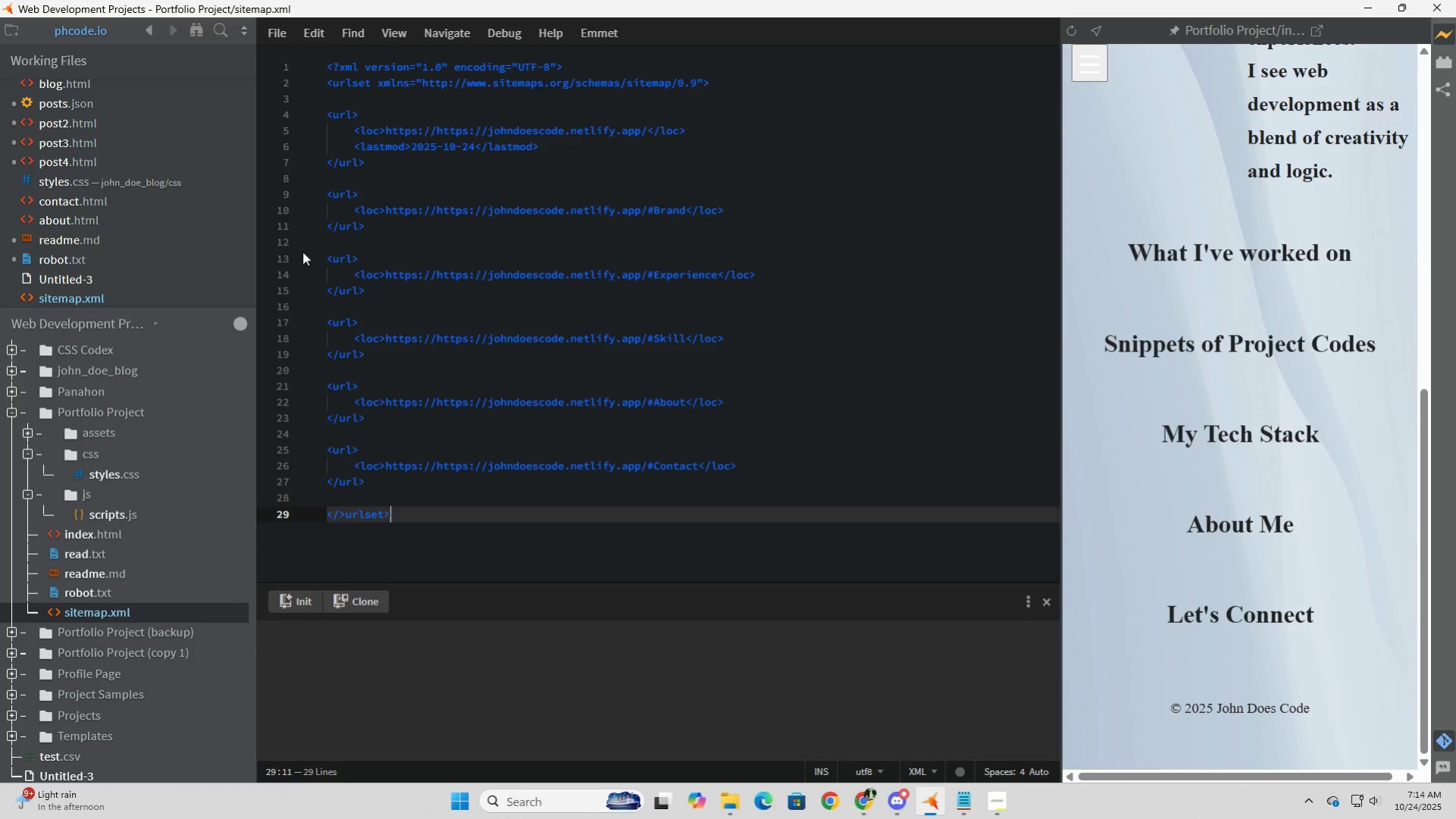 
scroll: coordinate [474, 362], scroll_direction: up, amount: 4.0
 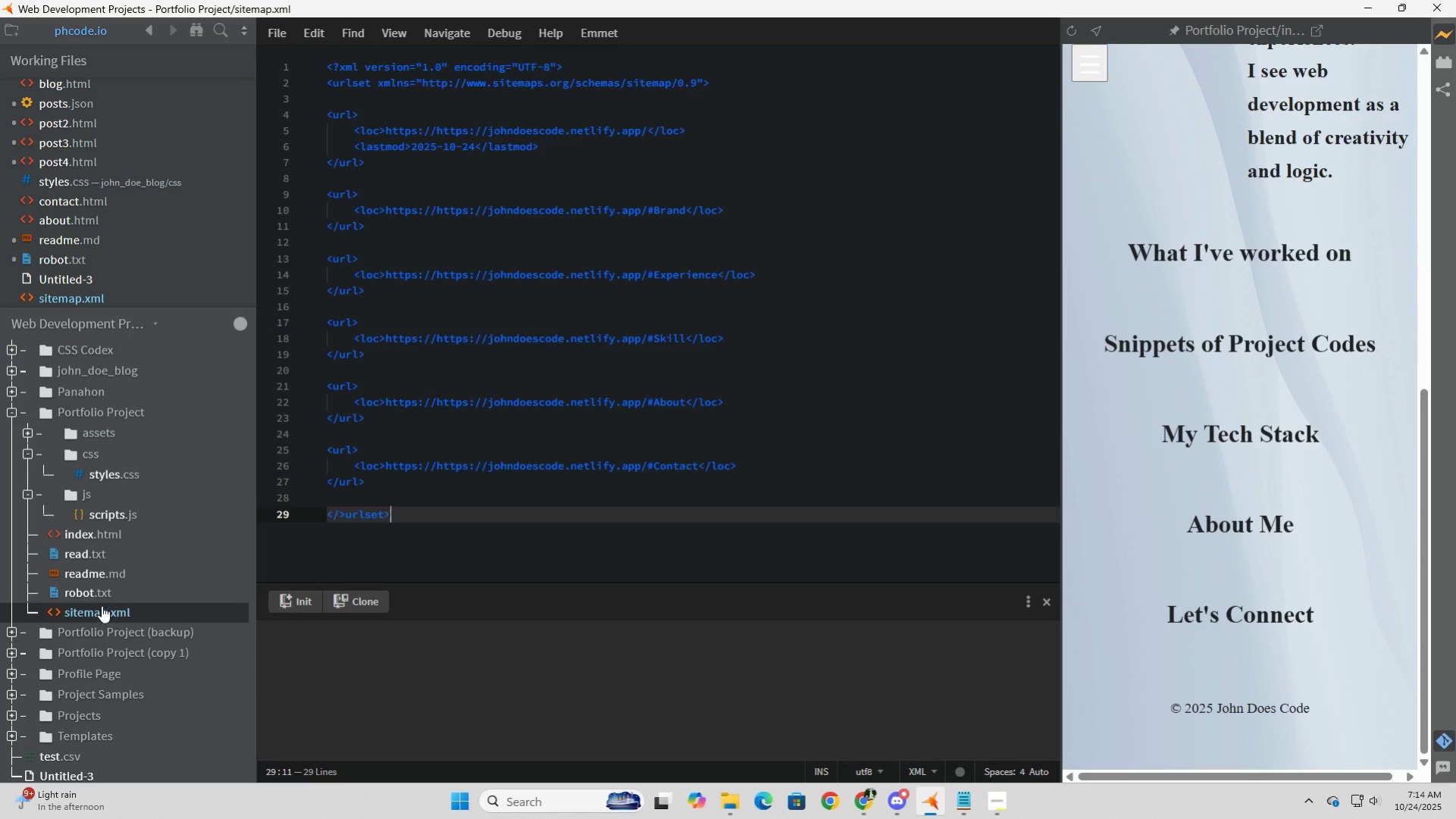 
left_click([97, 589])
 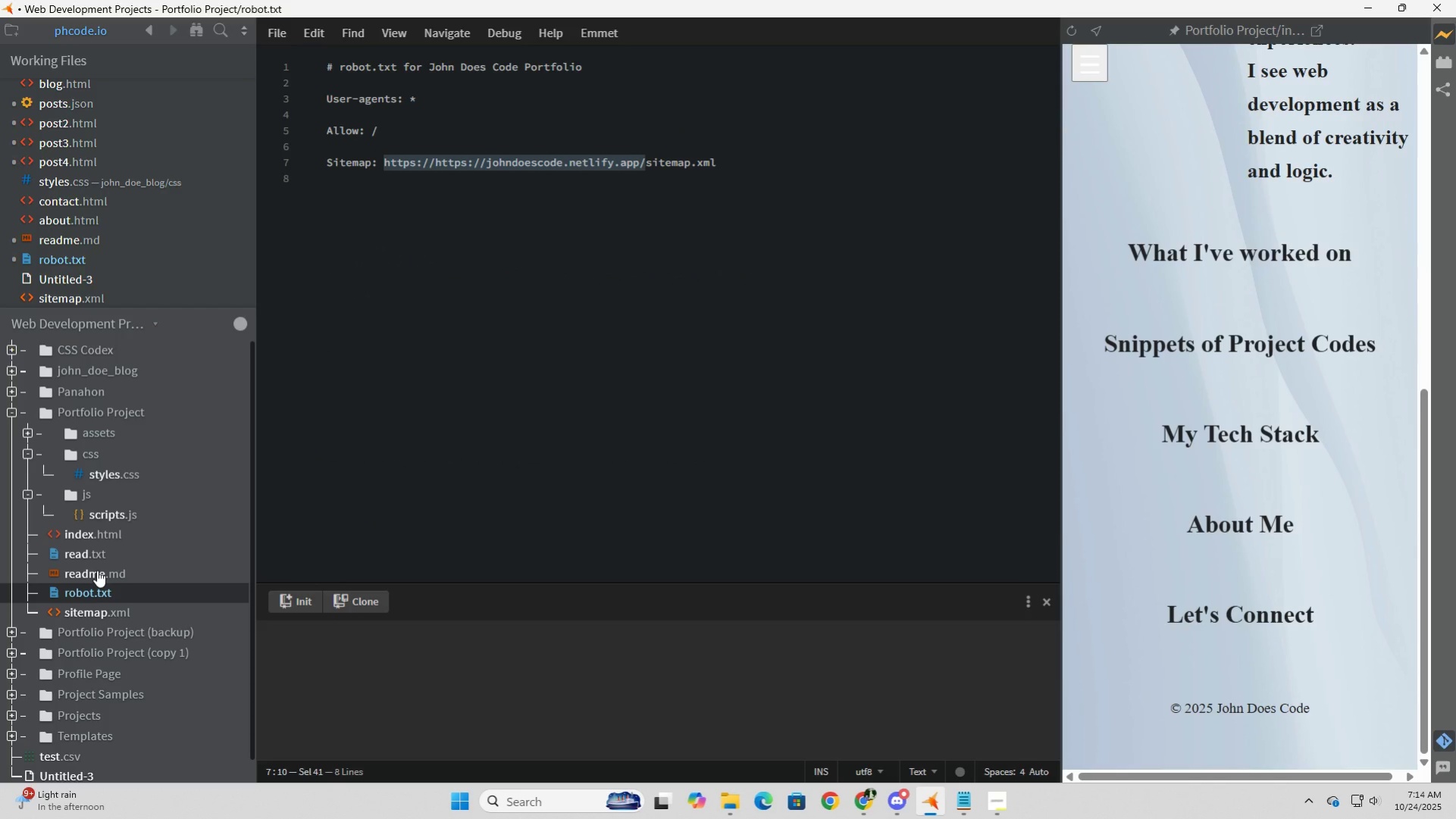 
left_click([97, 570])
 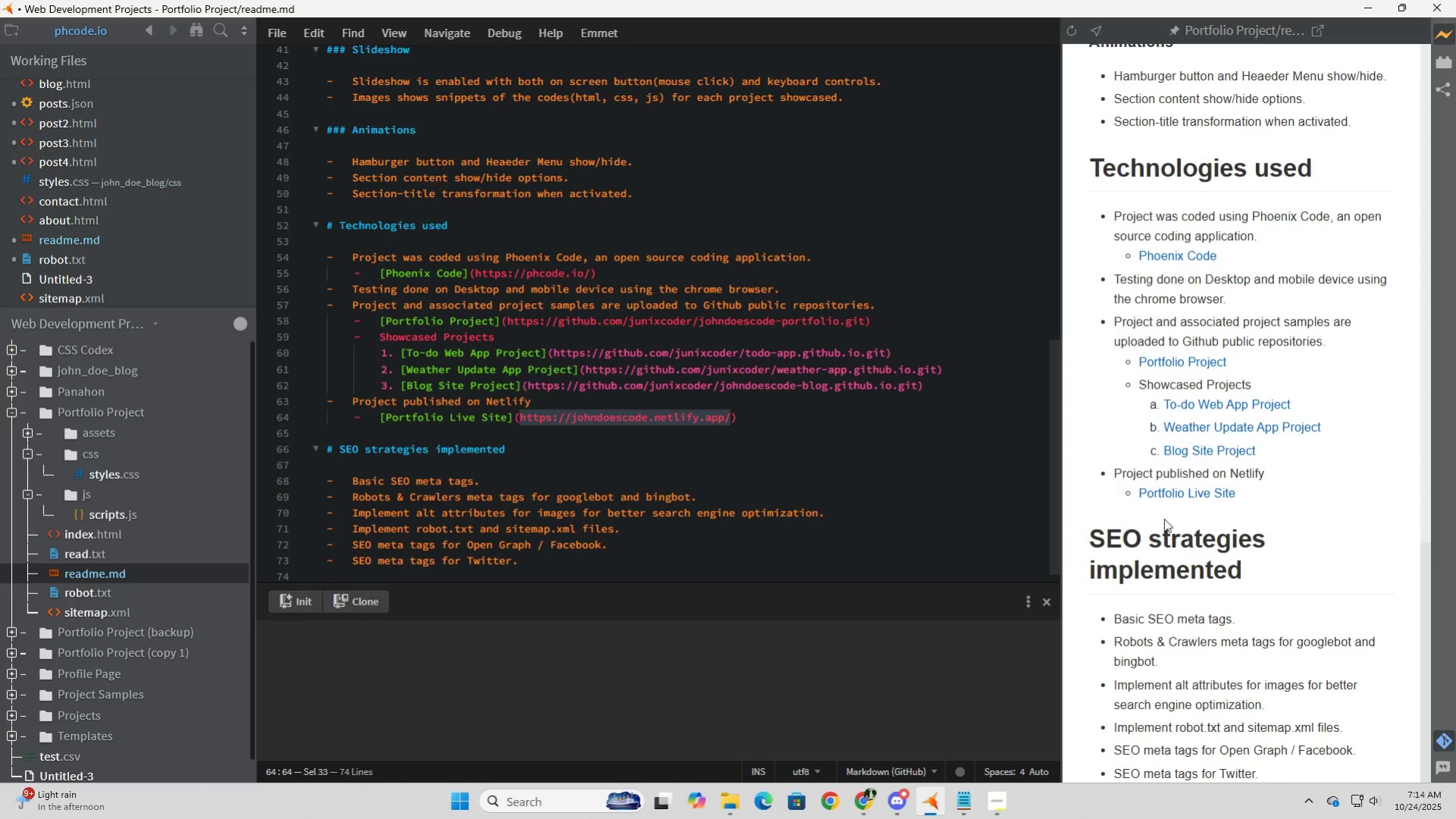 
scroll: coordinate [1178, 518], scroll_direction: up, amount: 15.0
 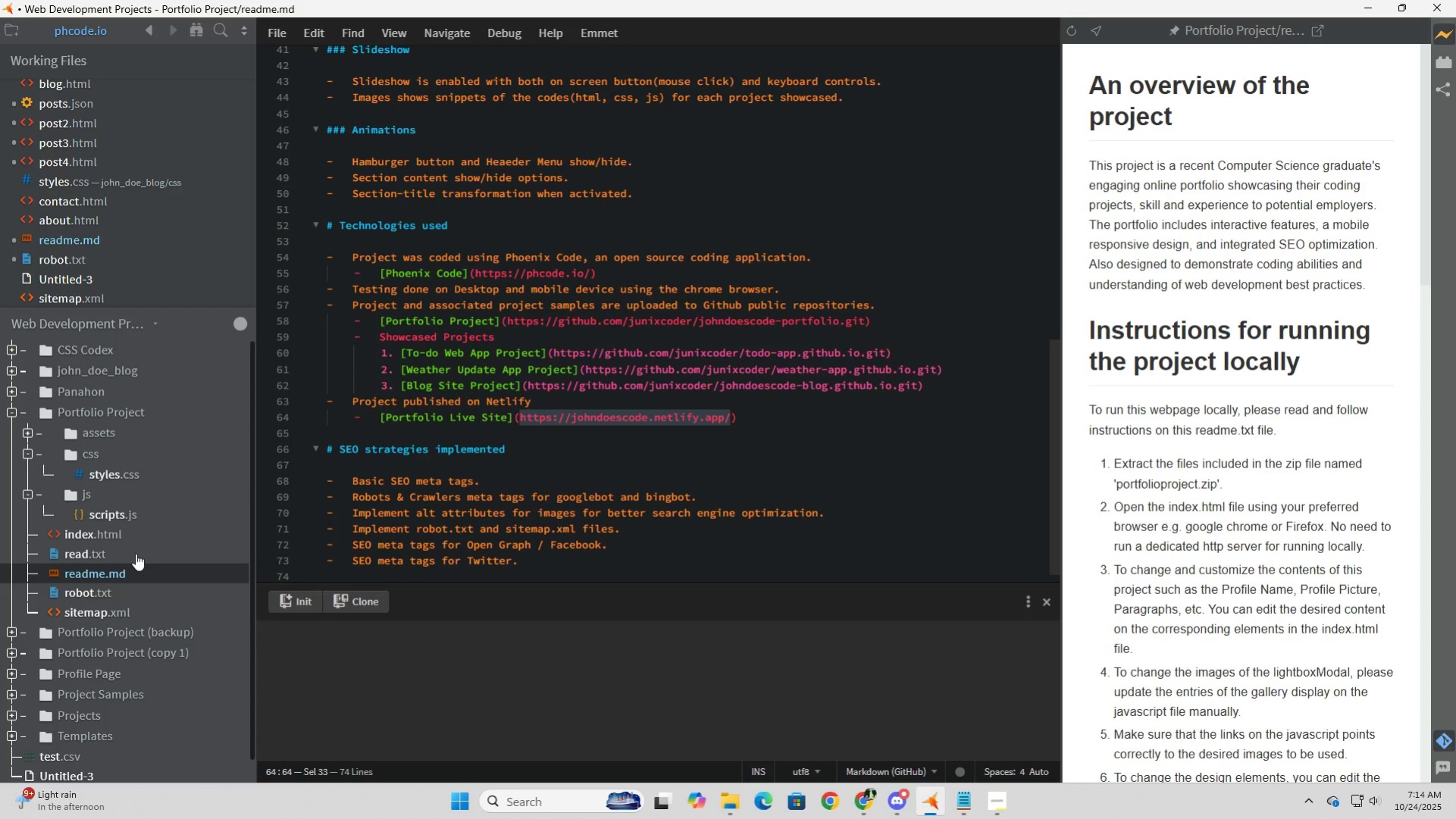 
wait(11.13)
 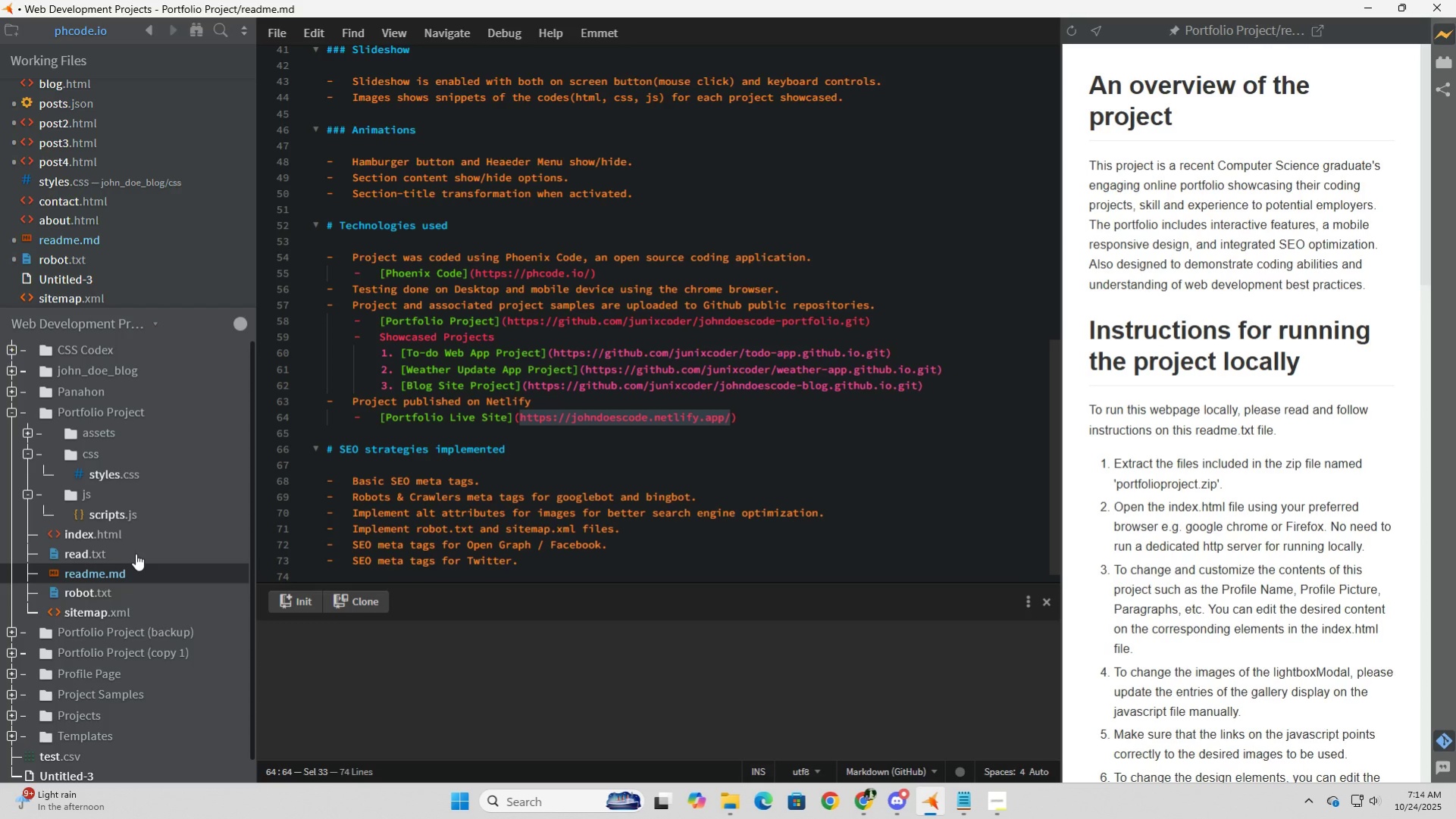 
left_click([92, 558])
 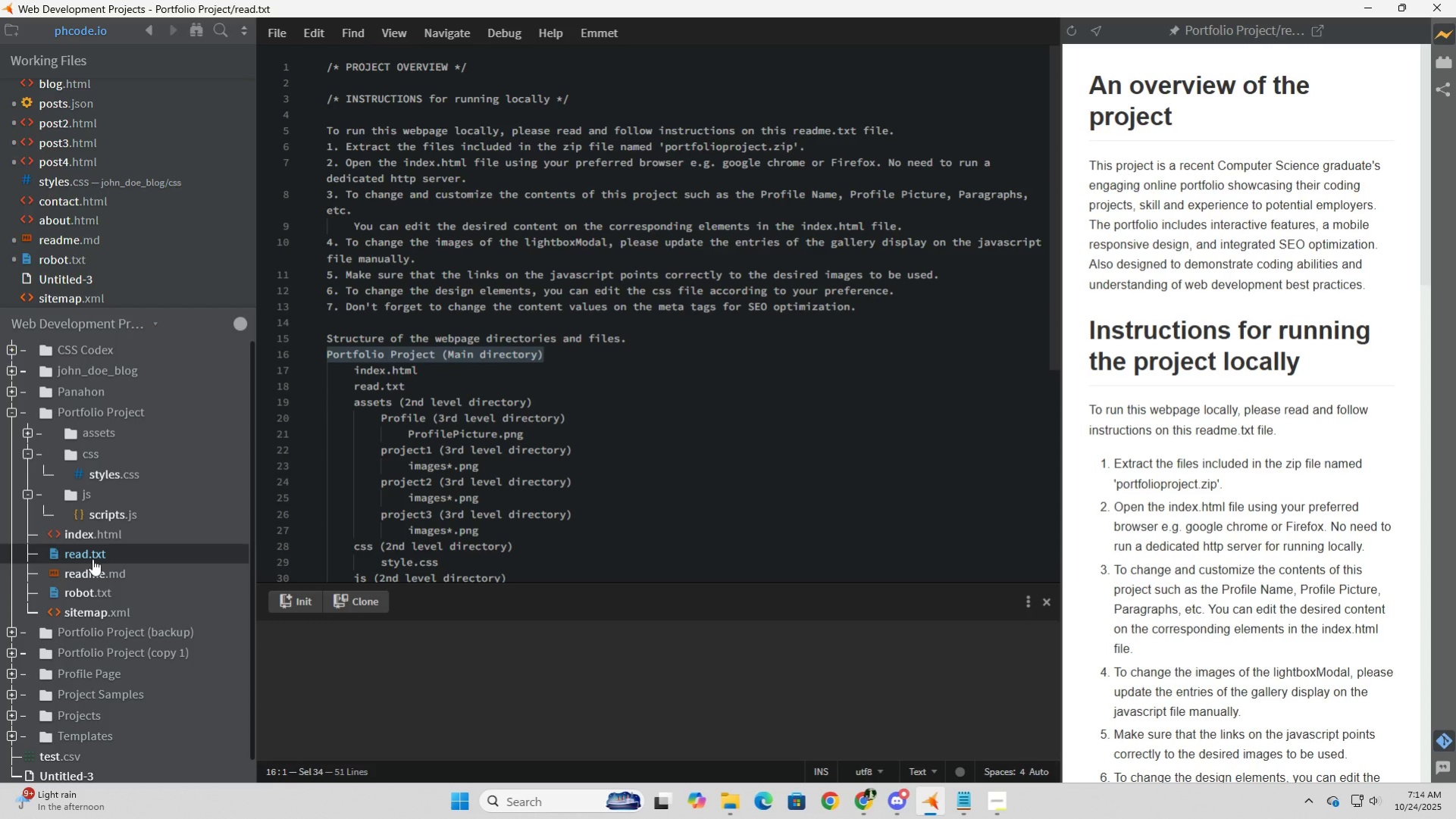 
wait(8.39)
 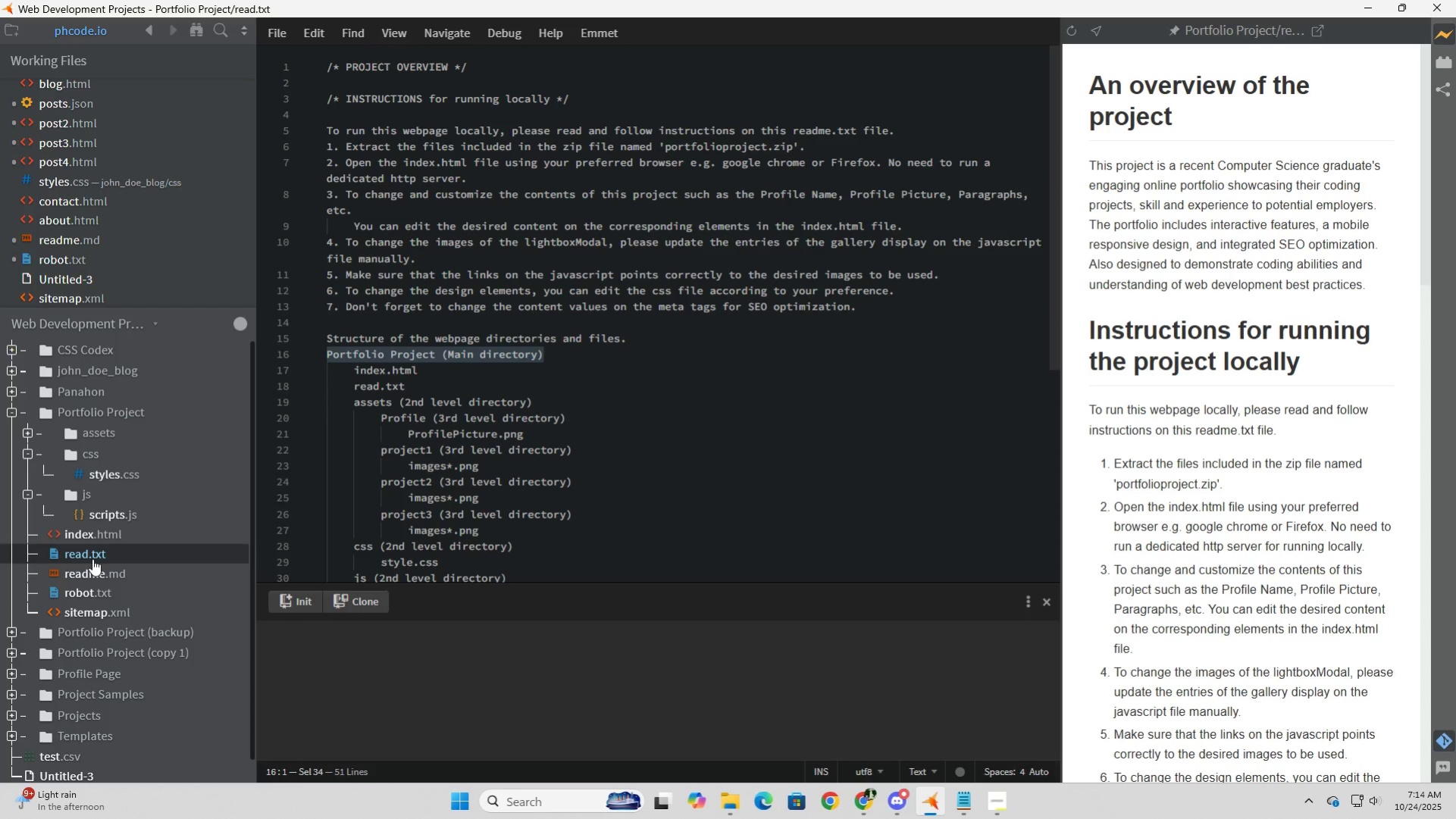 
left_click([277, 41])
 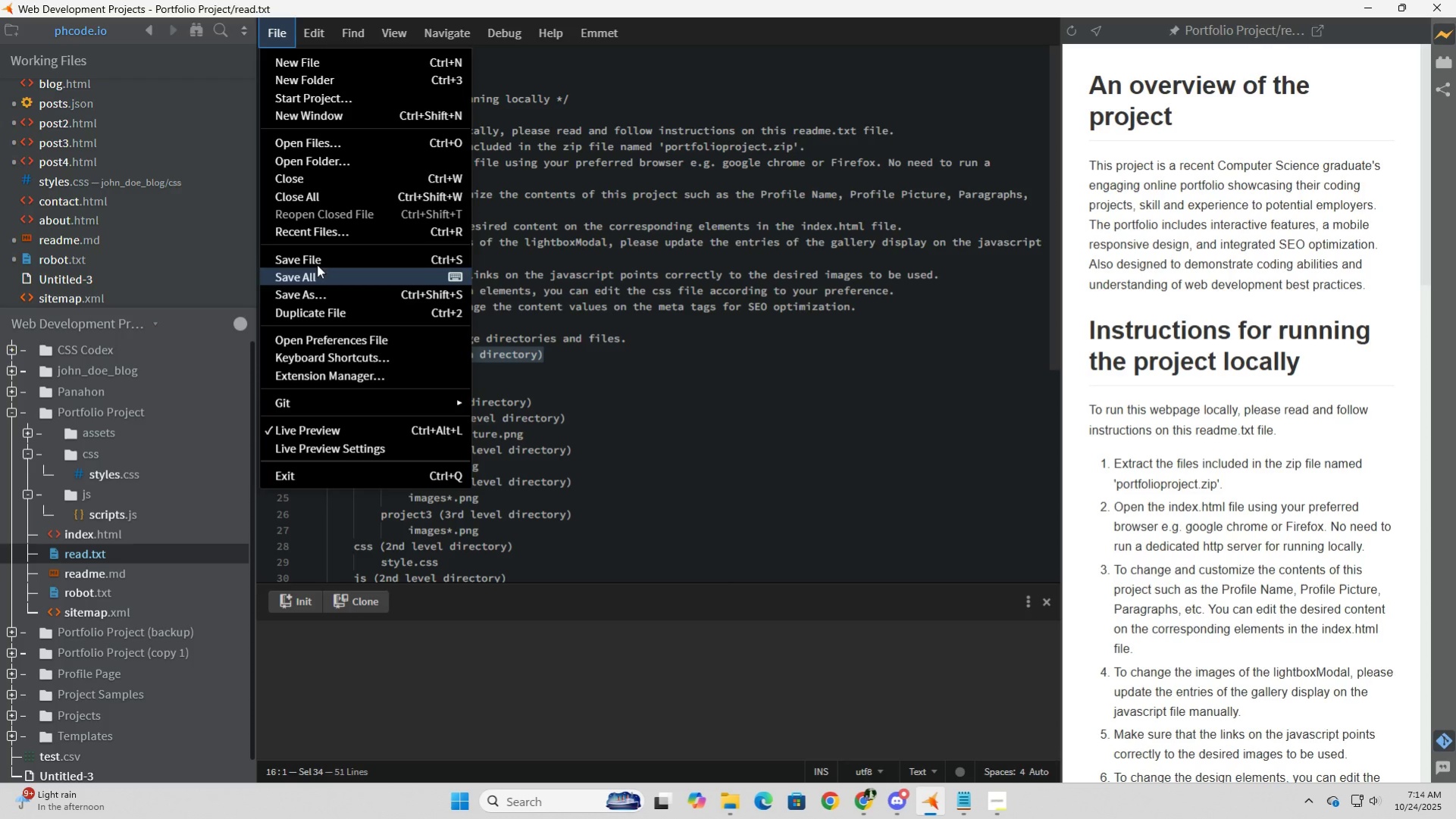 
left_click([317, 260])
 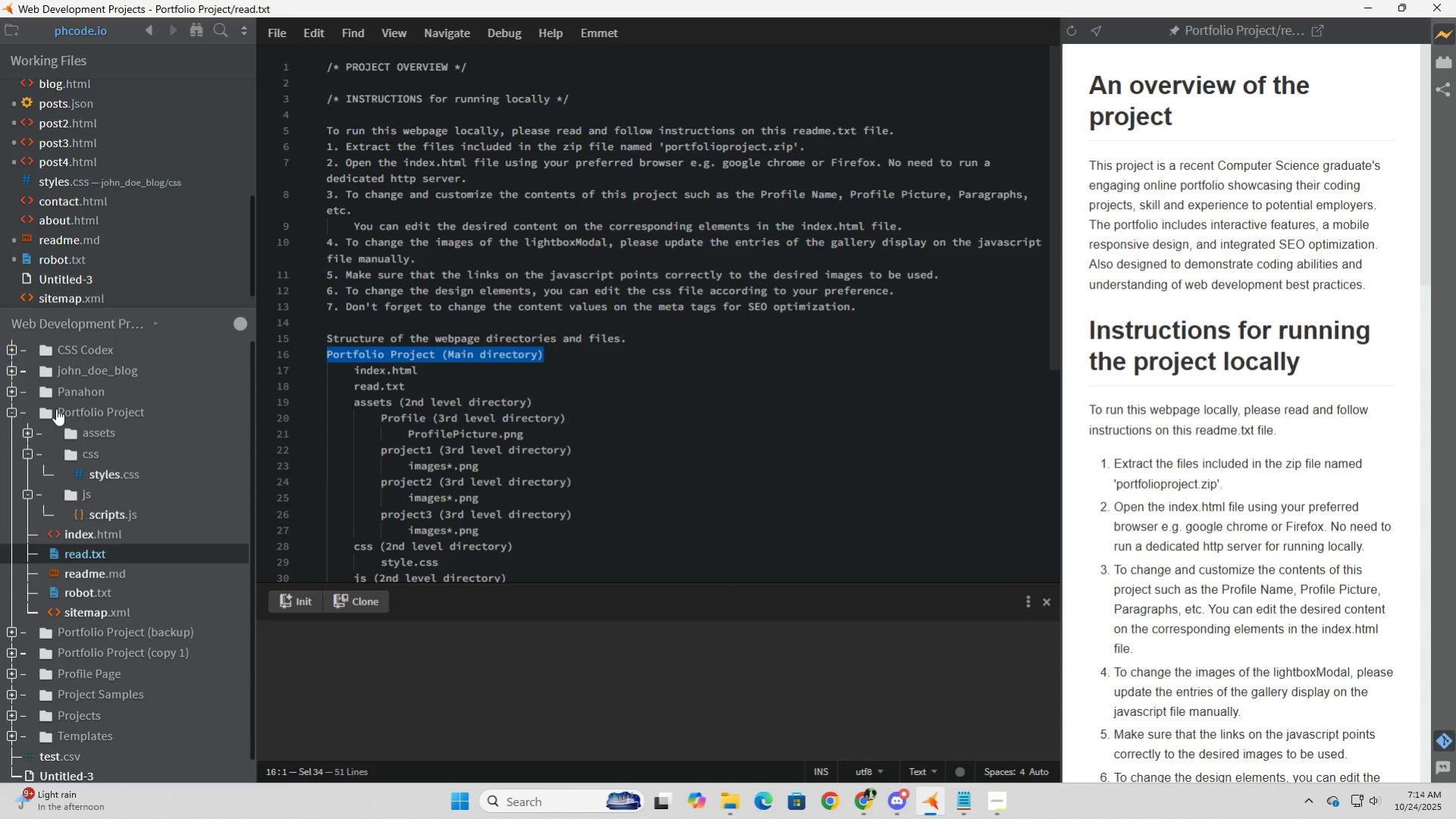 
left_click([87, 405])
 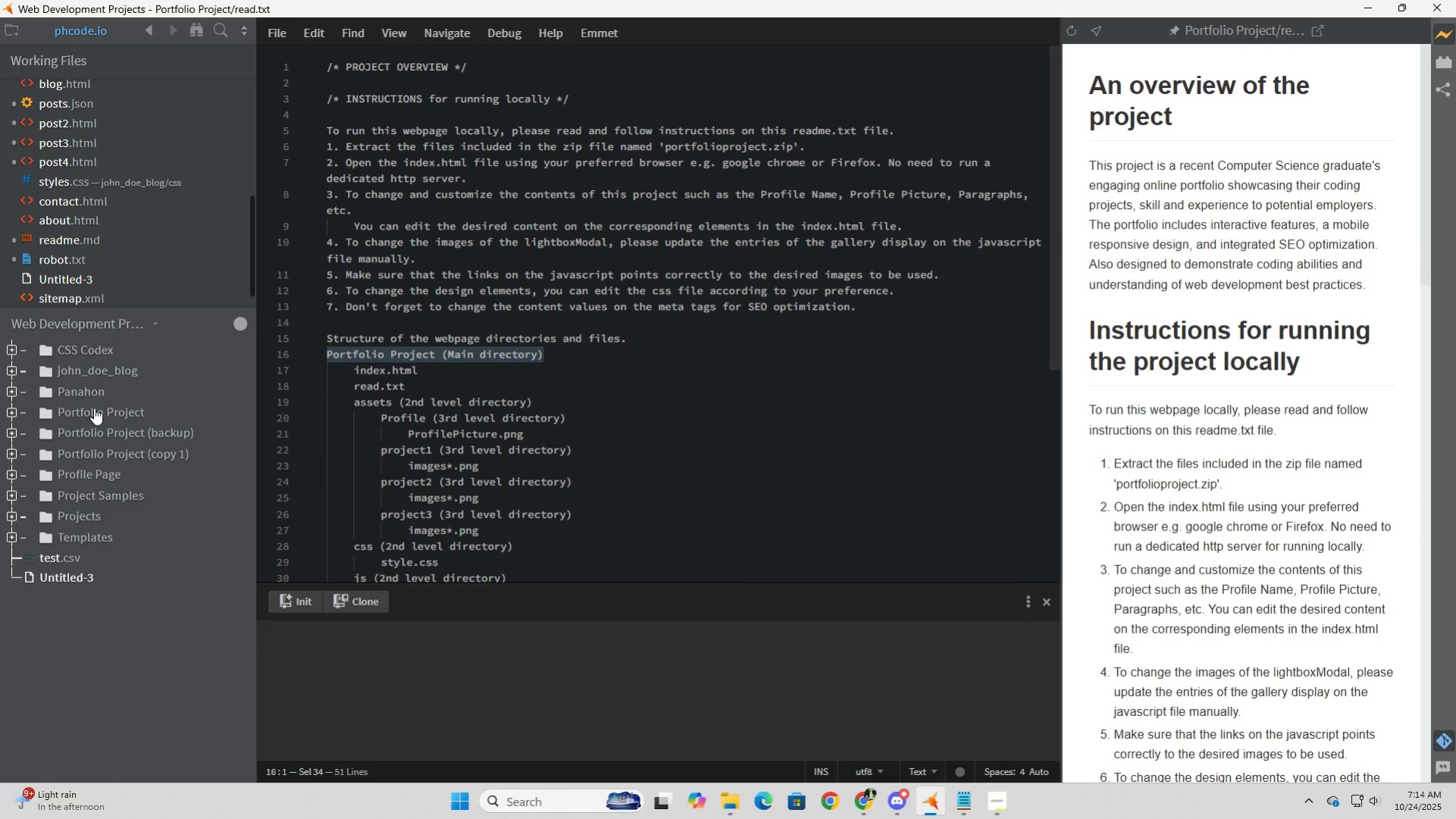 
right_click([94, 408])
 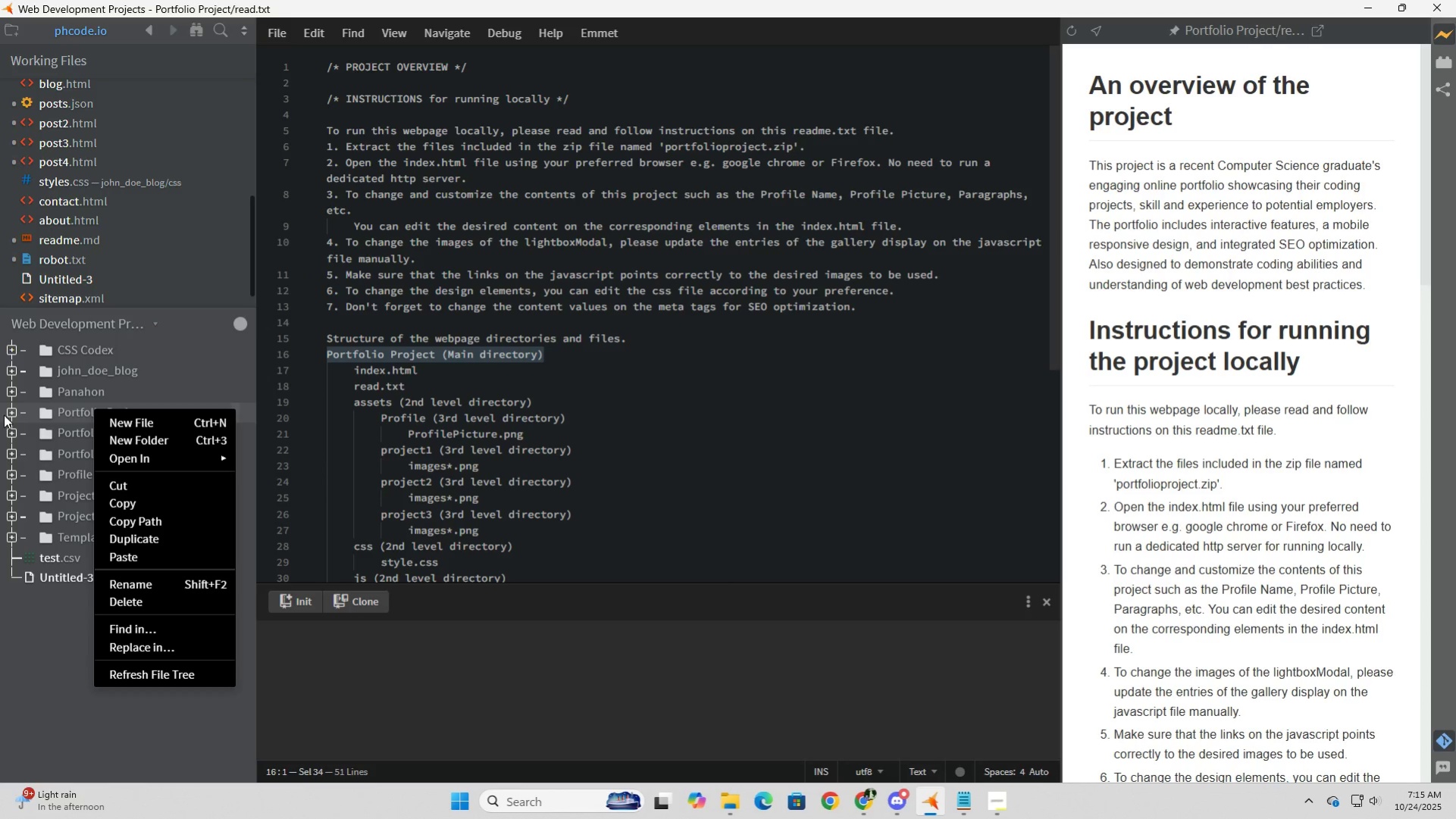 
double_click([16, 414])
 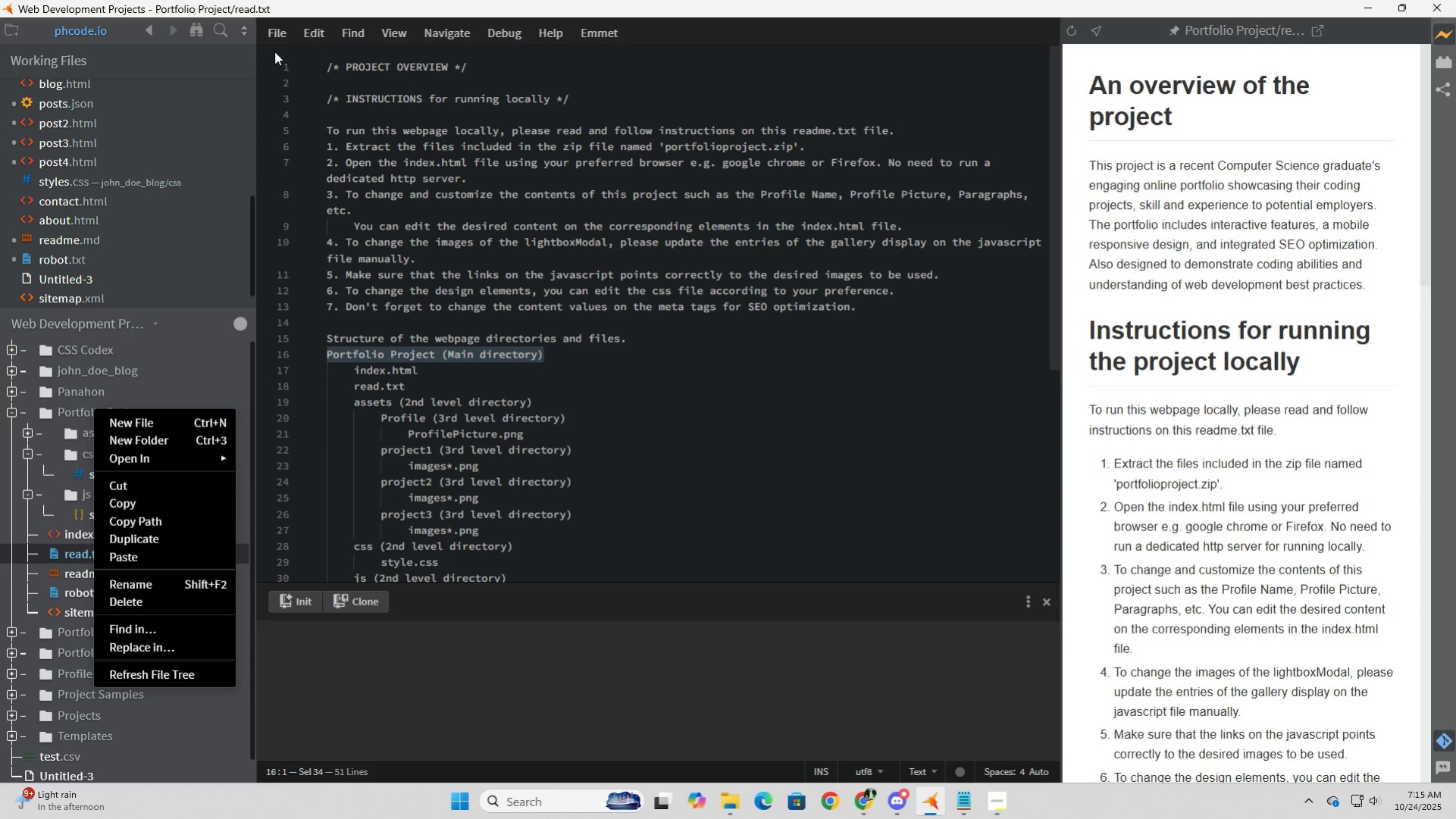 
left_click([271, 33])
 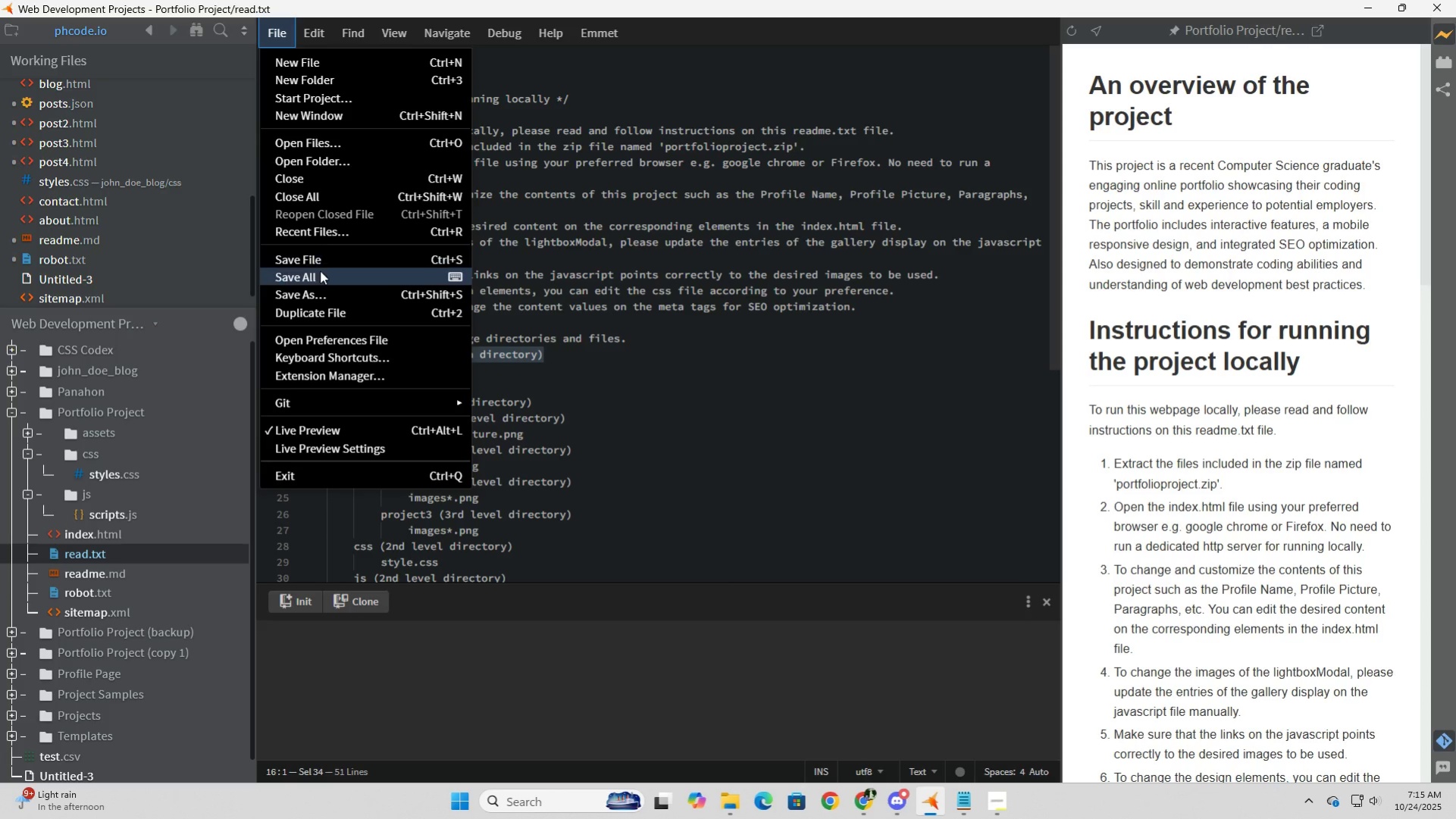 
left_click([320, 270])
 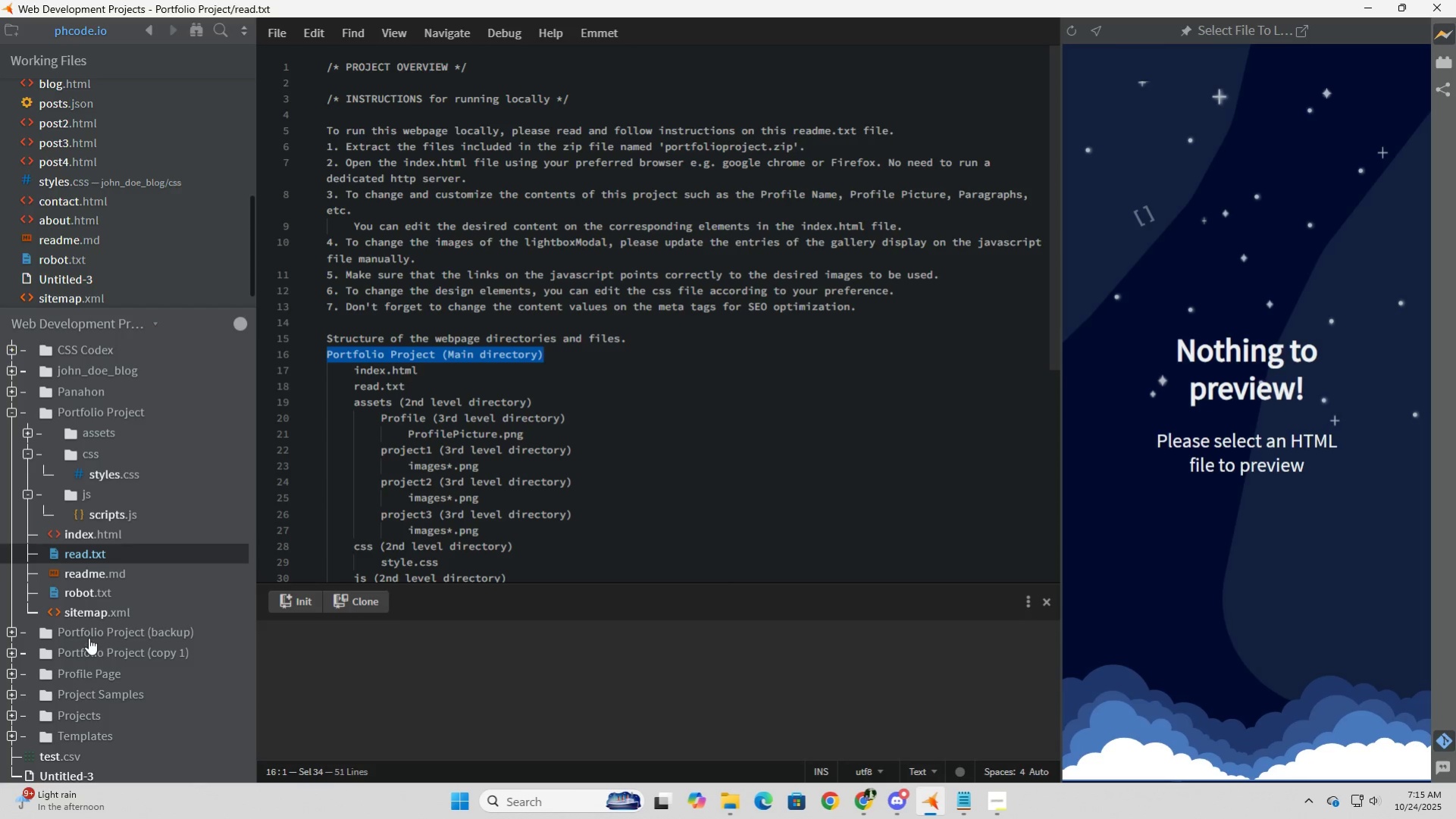 
left_click([96, 533])
 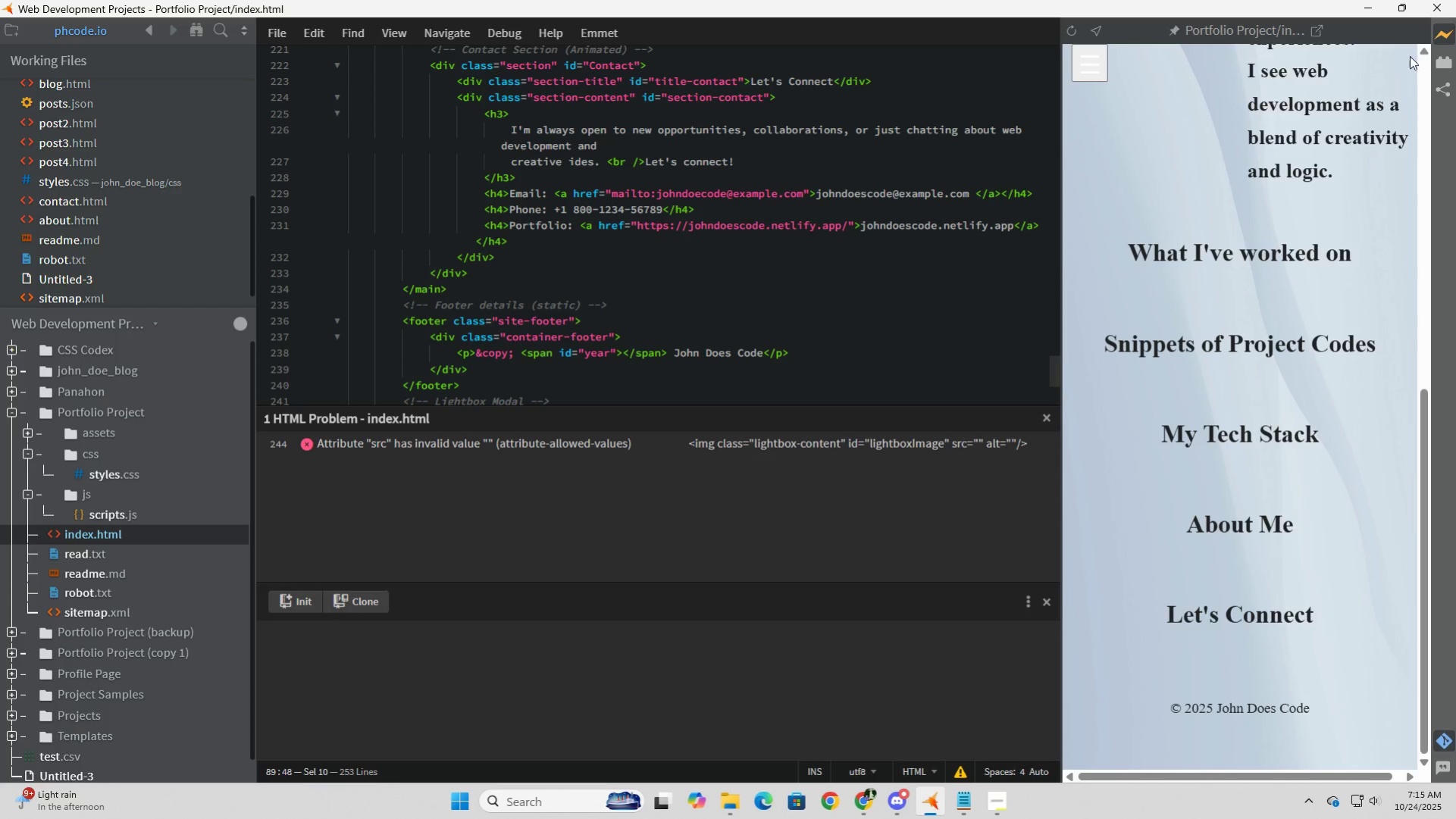 
wait(5.16)
 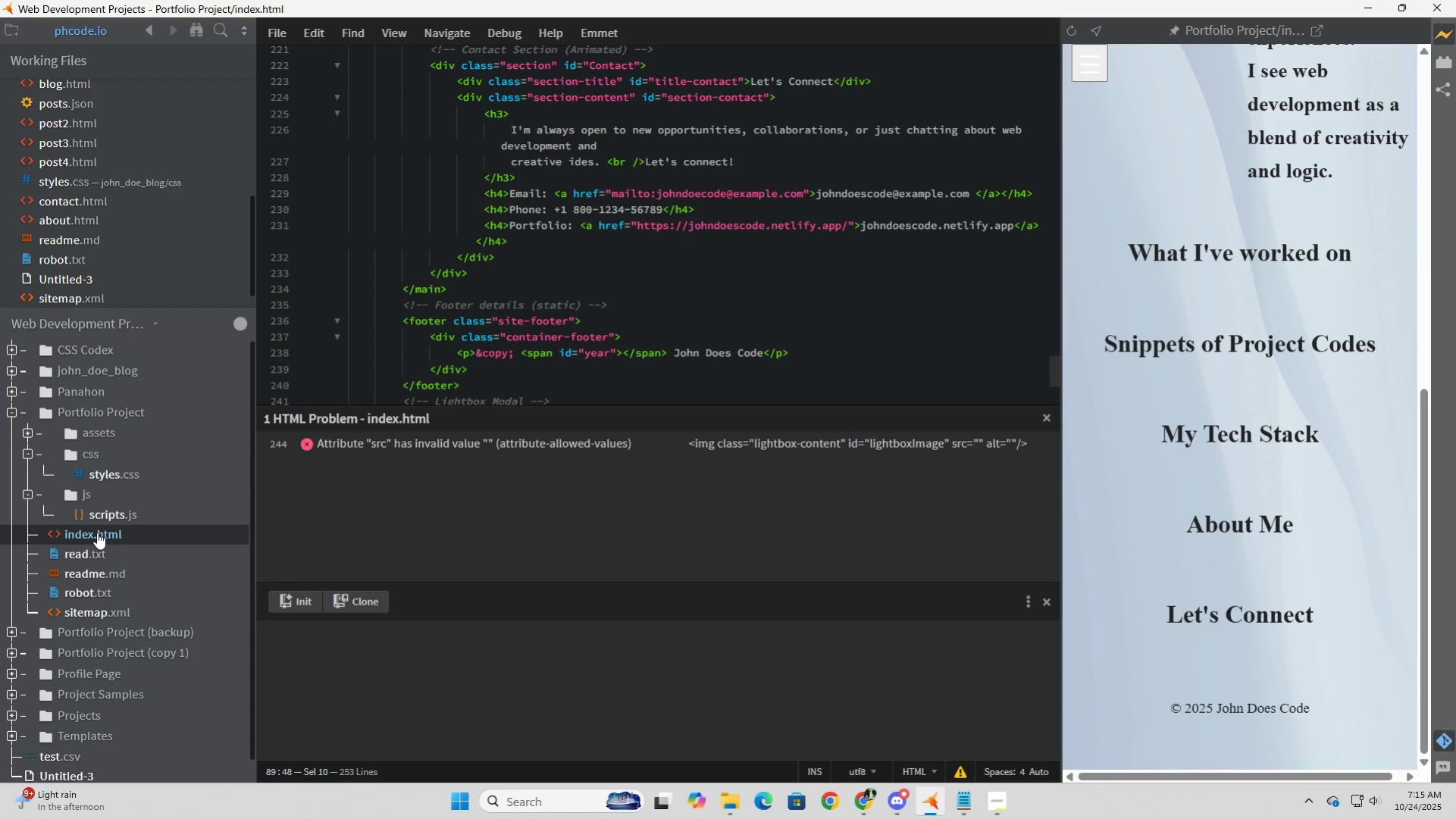 
left_click([1339, 25])
 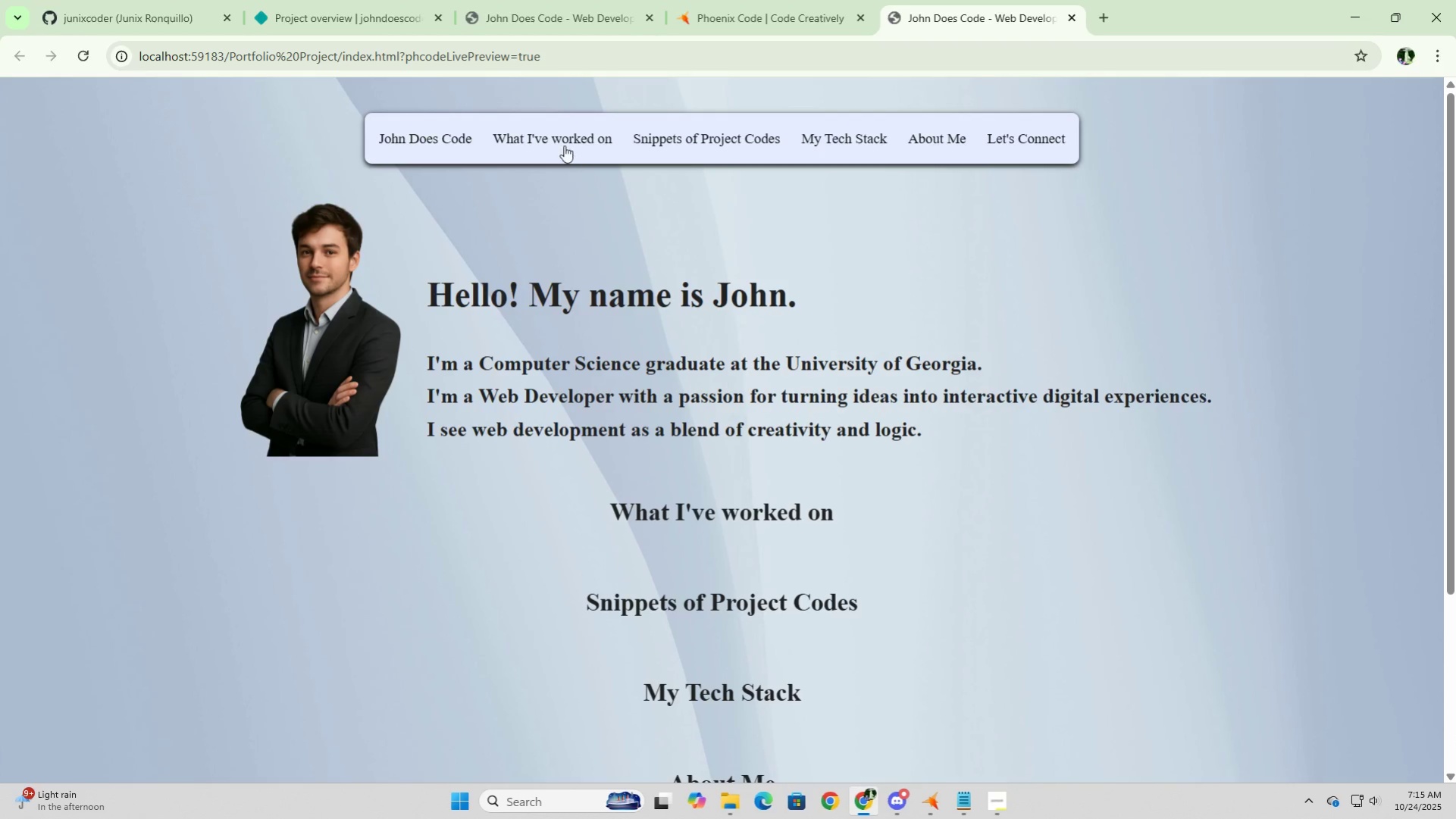 
left_click([398, 130])
 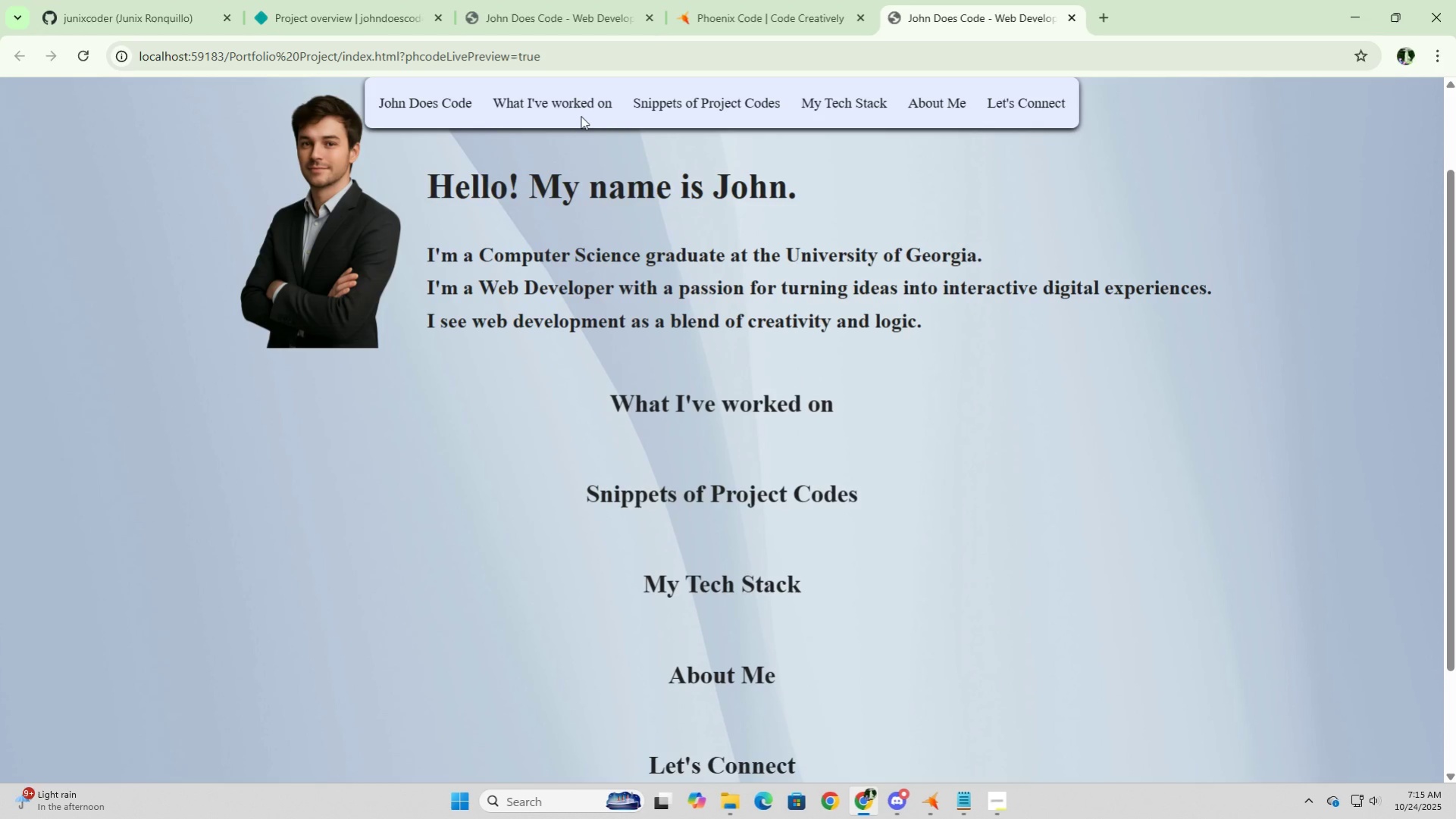 
left_click([575, 101])
 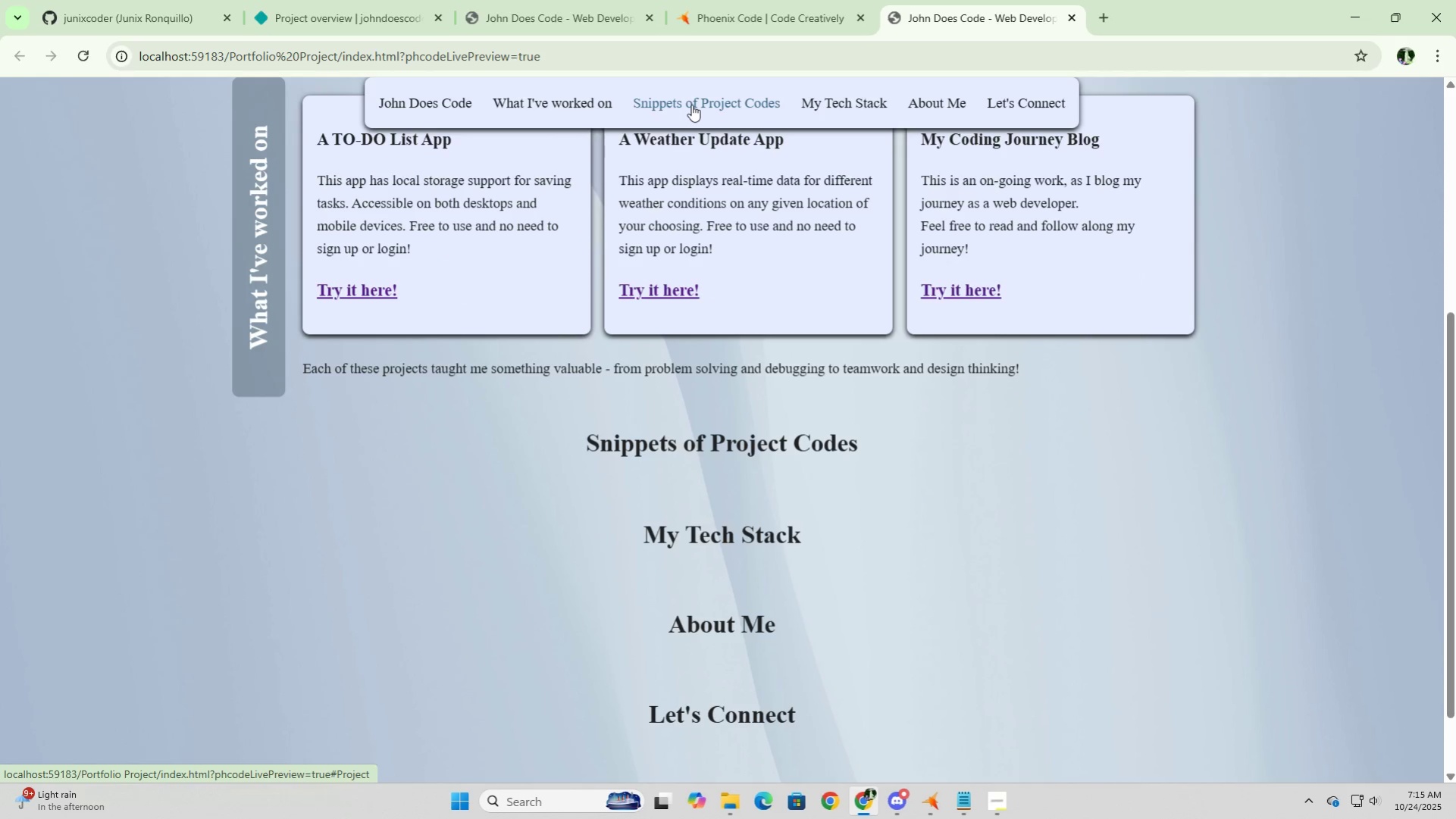 
left_click([691, 105])
 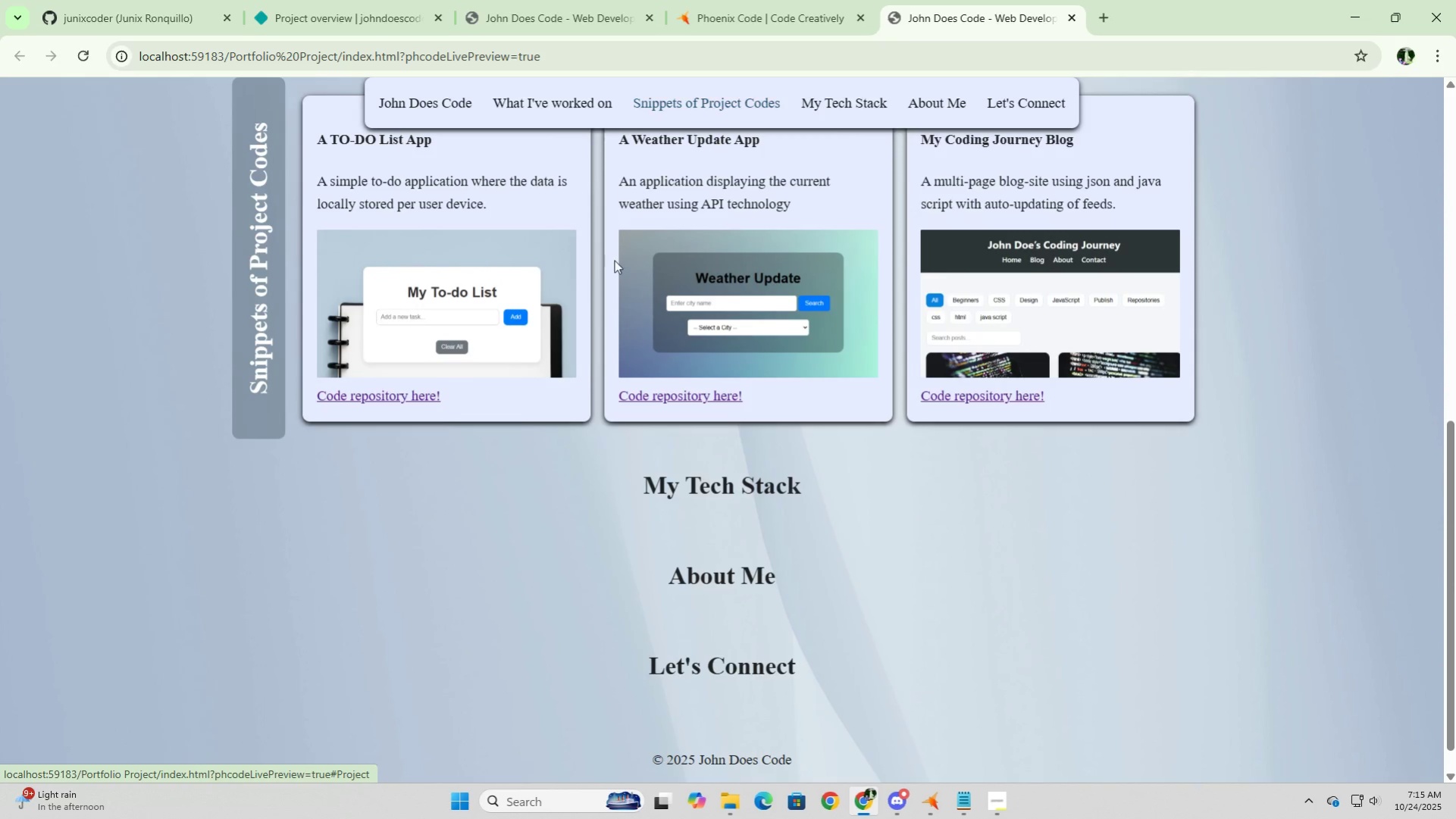 
scroll: coordinate [524, 508], scroll_direction: up, amount: 8.0
 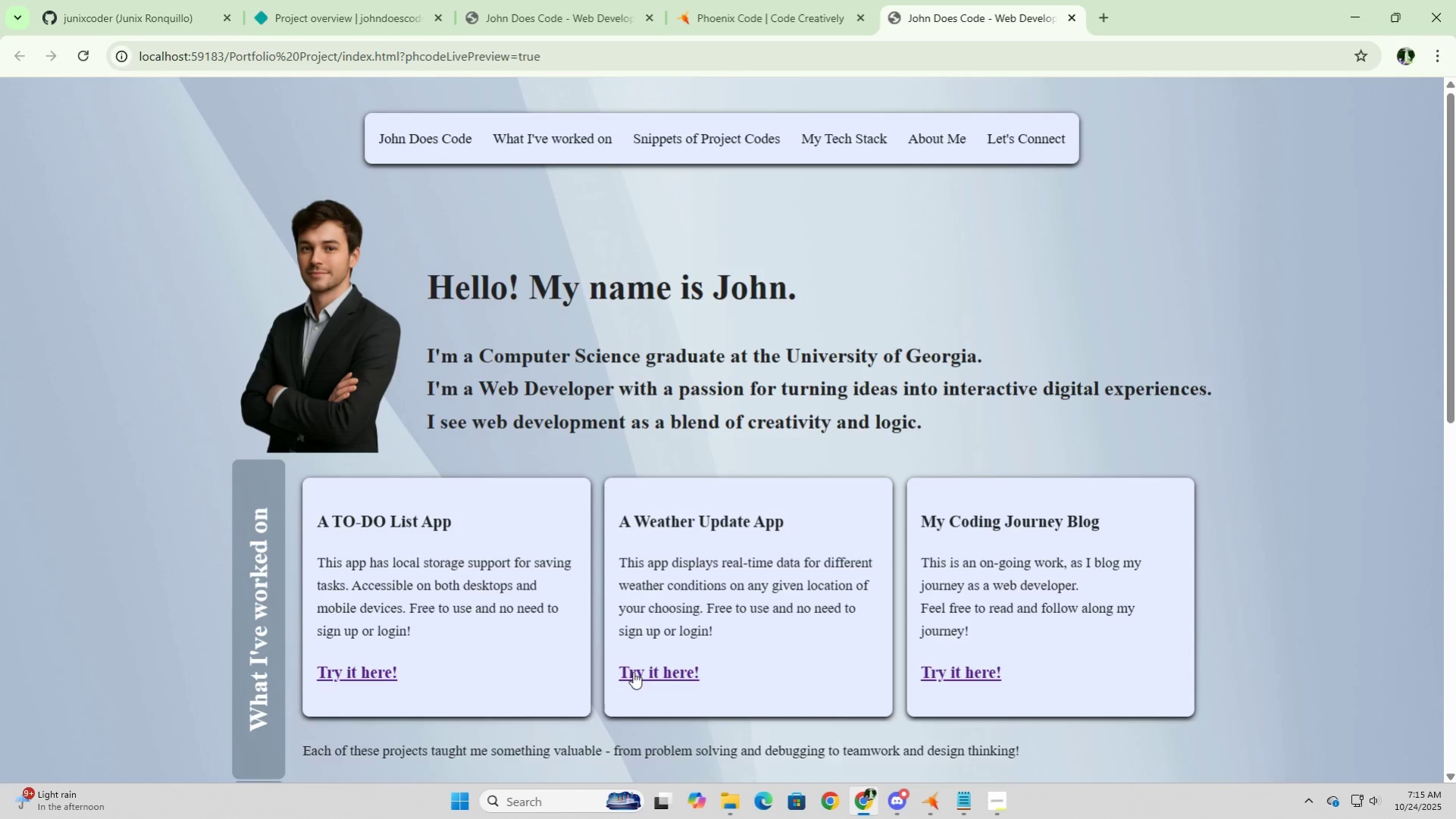 
left_click([633, 671])
 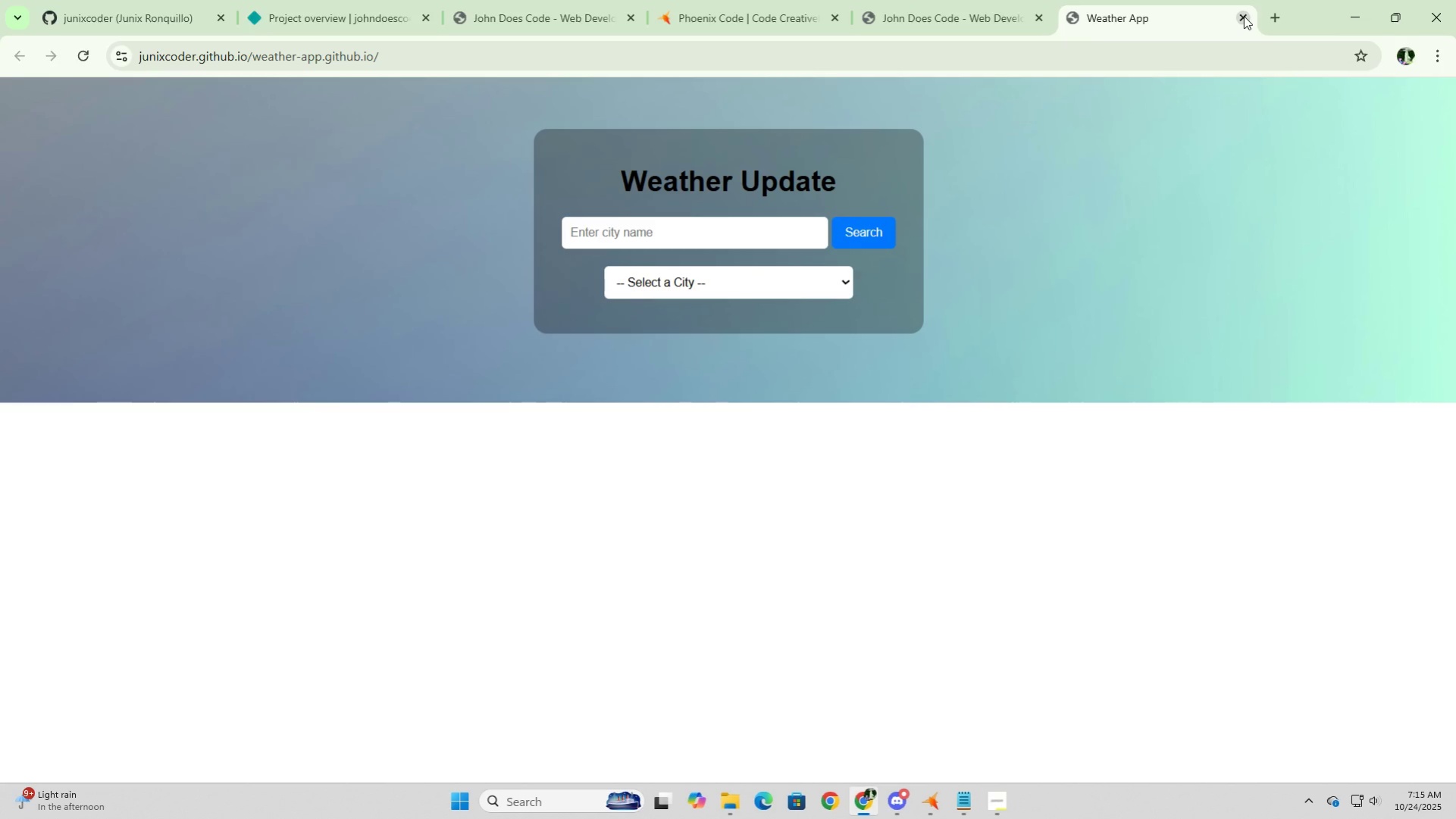 
left_click([1243, 16])
 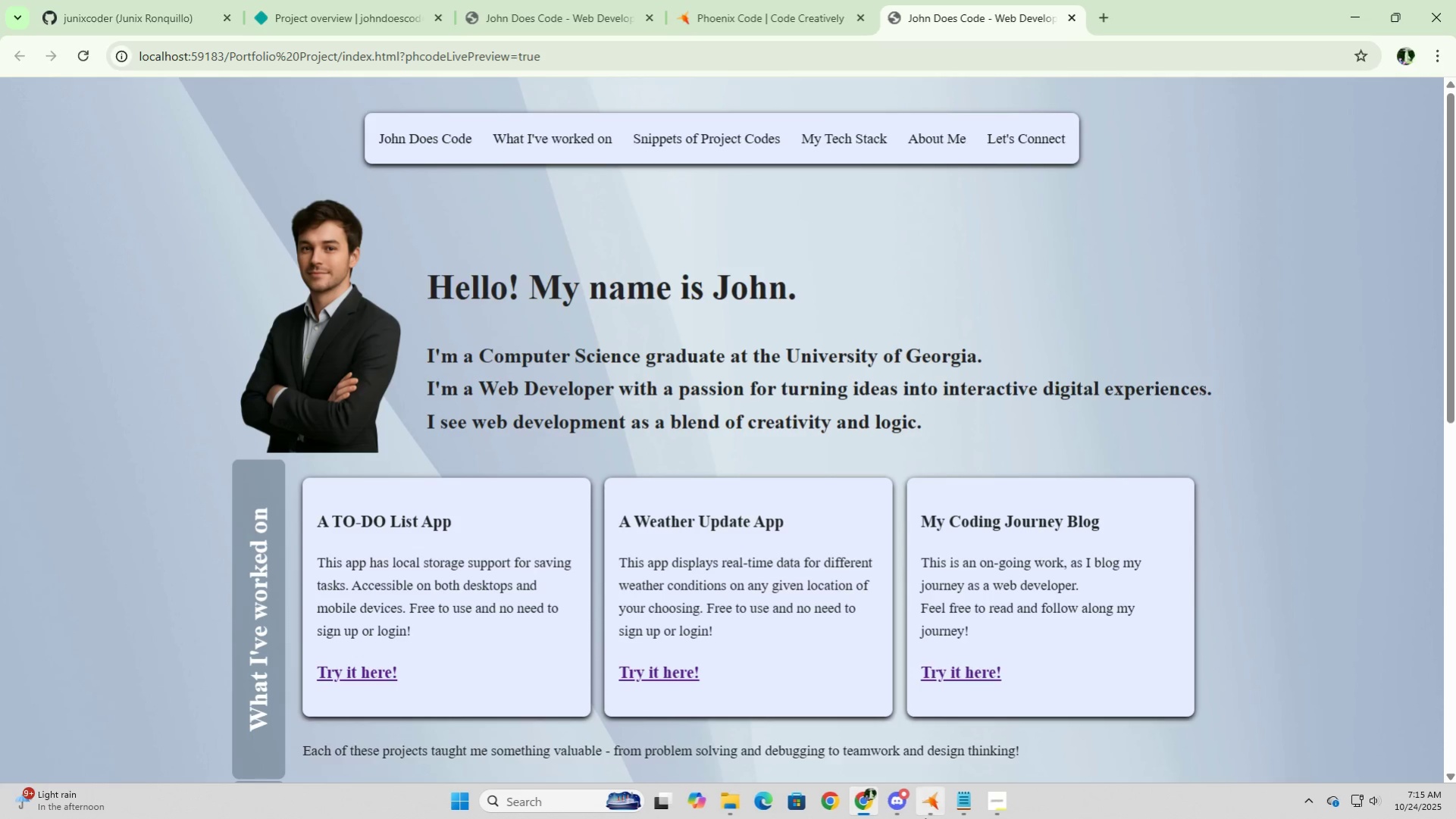 
left_click([932, 806])
 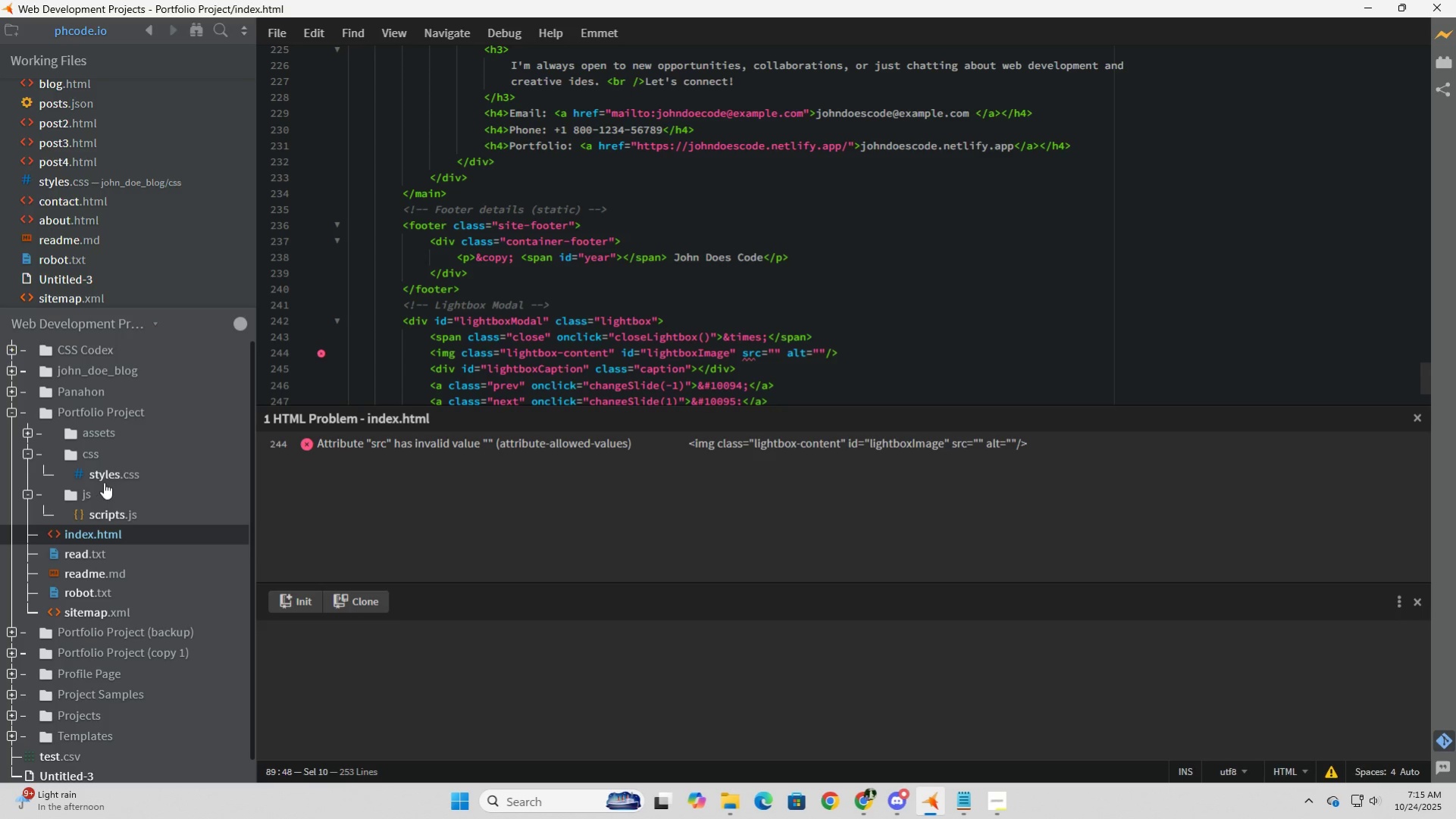 
left_click([106, 477])
 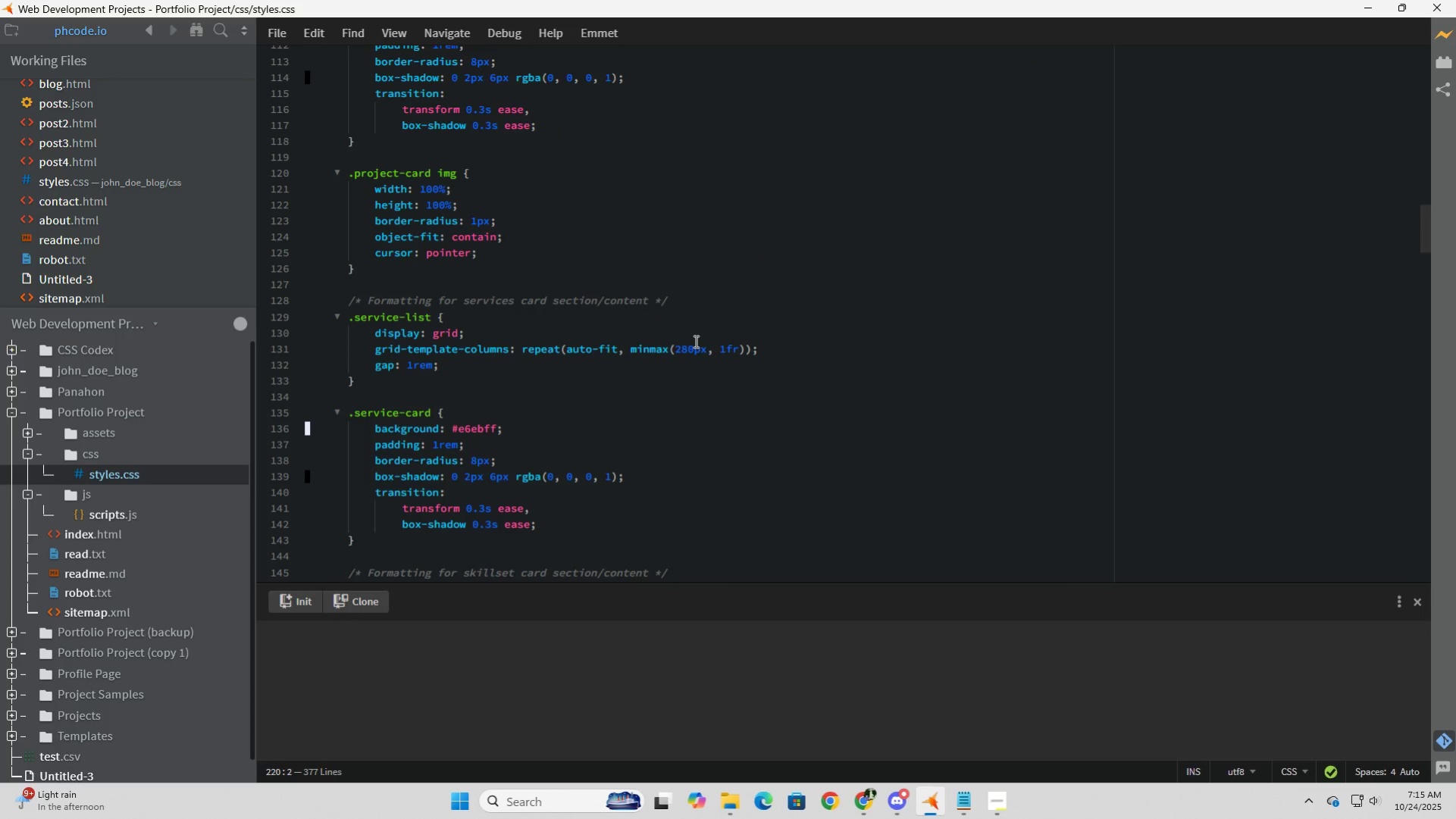 
scroll: coordinate [576, 278], scroll_direction: up, amount: 36.0
 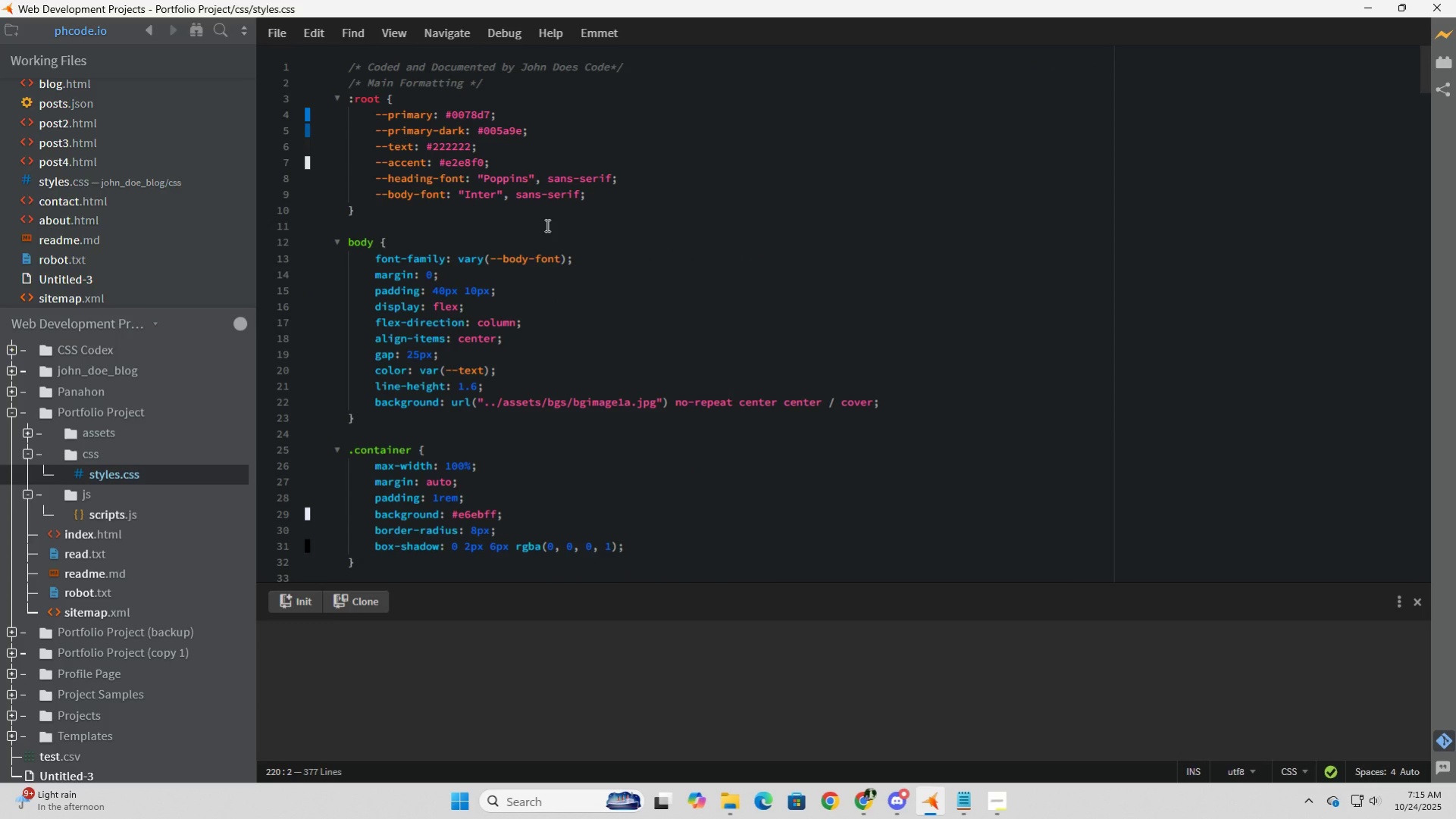 
scroll: coordinate [472, 371], scroll_direction: down, amount: 12.0
 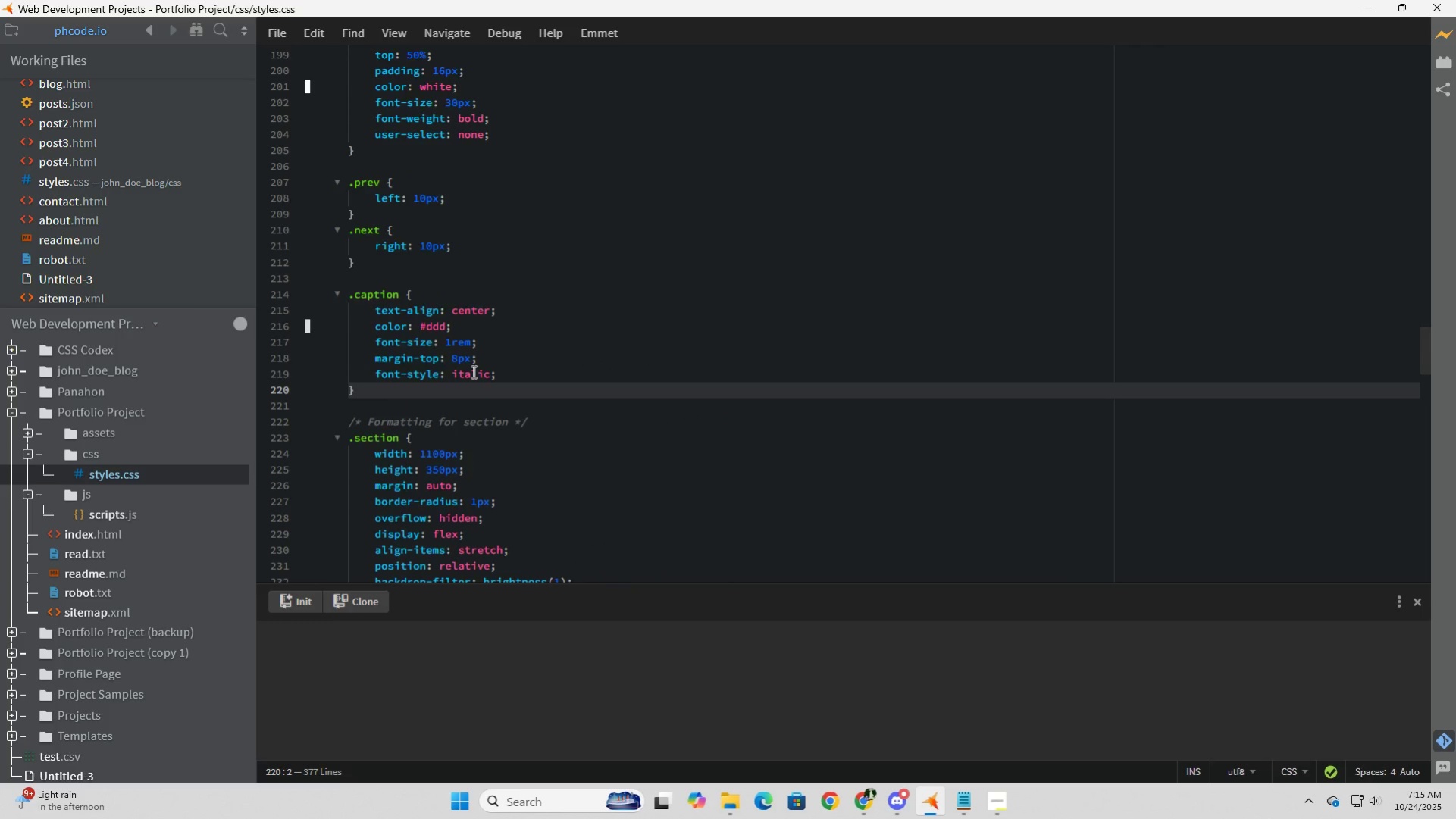 
left_click_drag(start_coordinate=[1426, 560], to_coordinate=[1385, 64])
 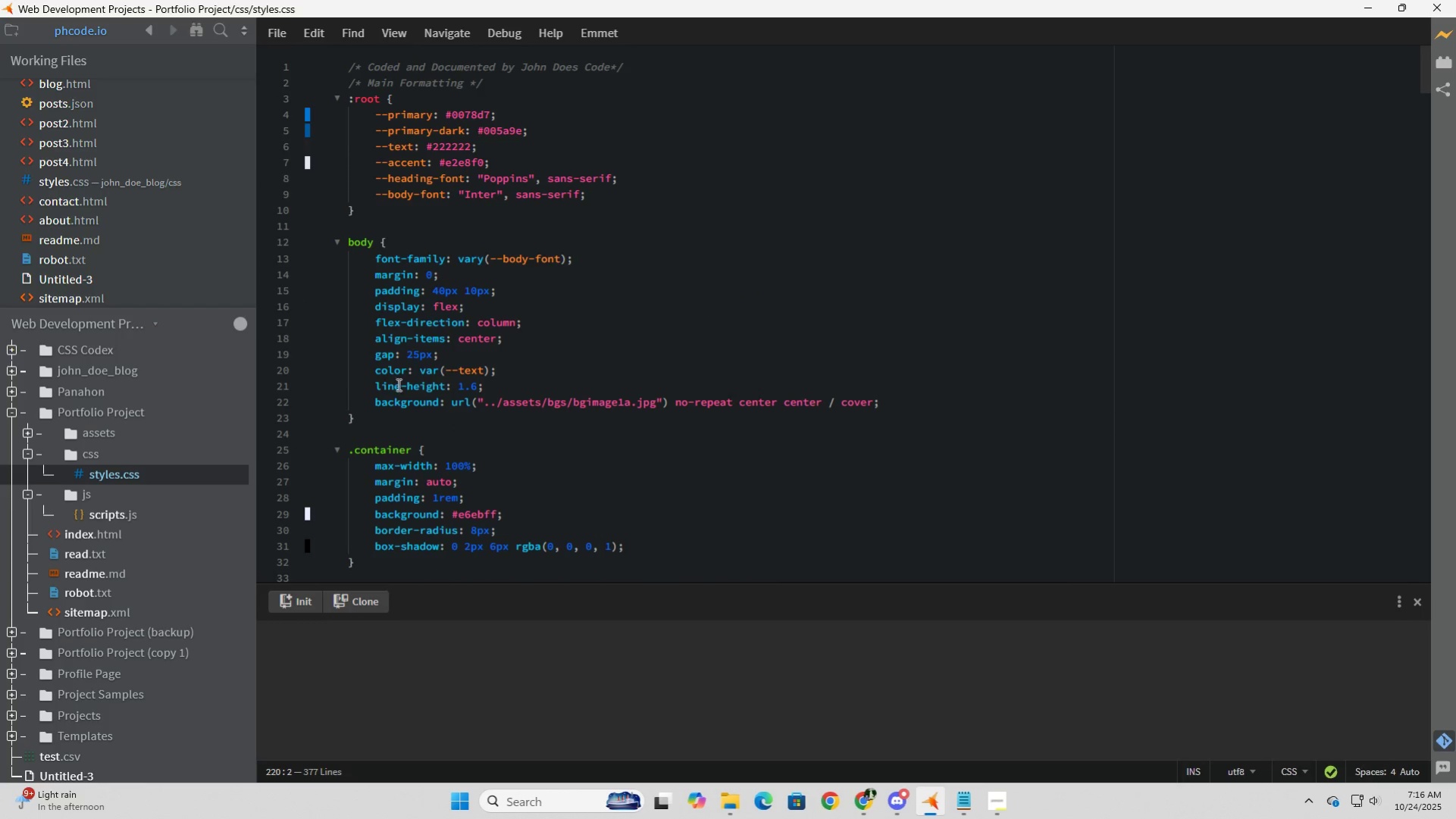 
scroll: coordinate [409, 389], scroll_direction: down, amount: 16.0
 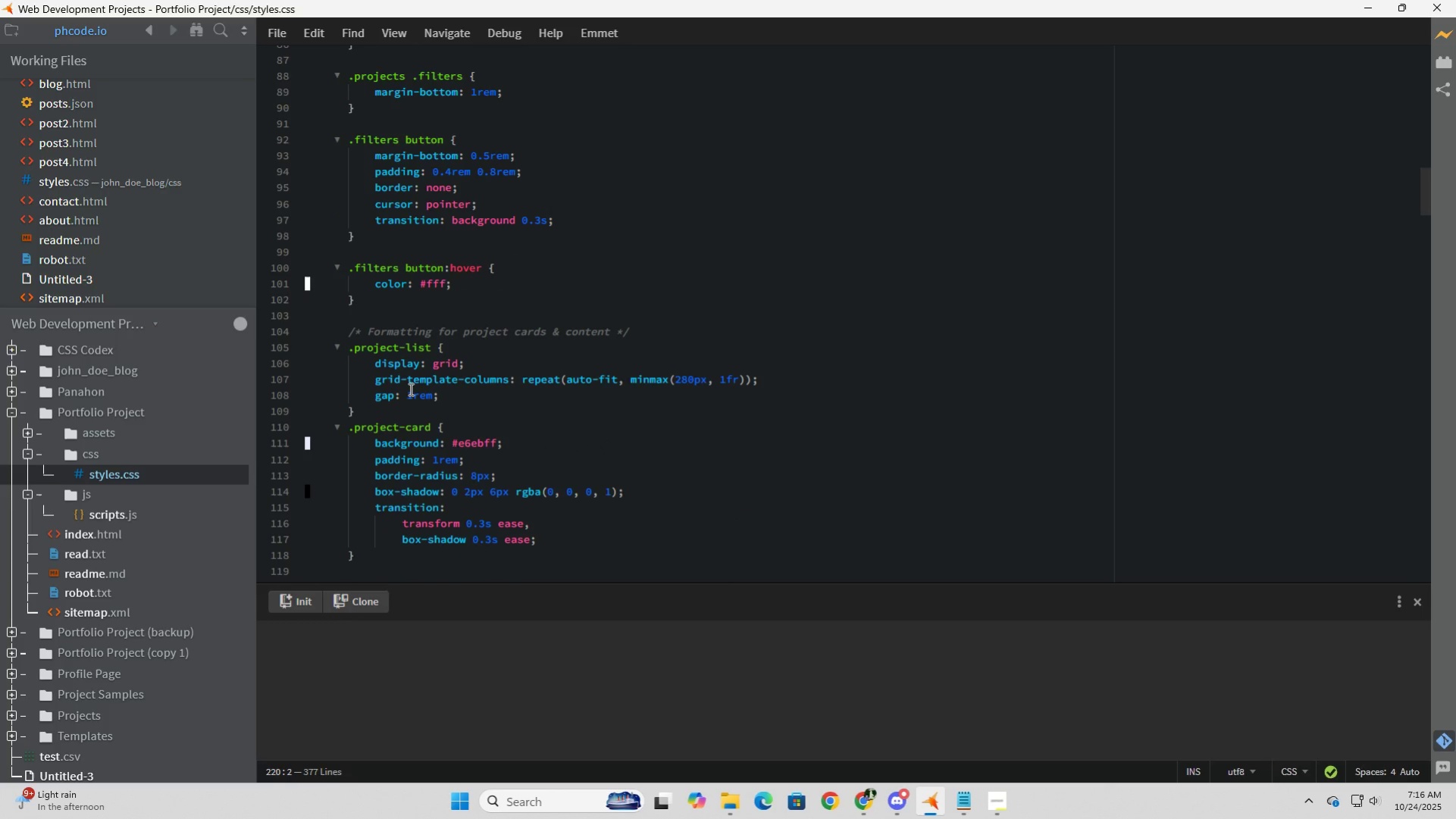 
scroll: coordinate [409, 389], scroll_direction: down, amount: 4.0
 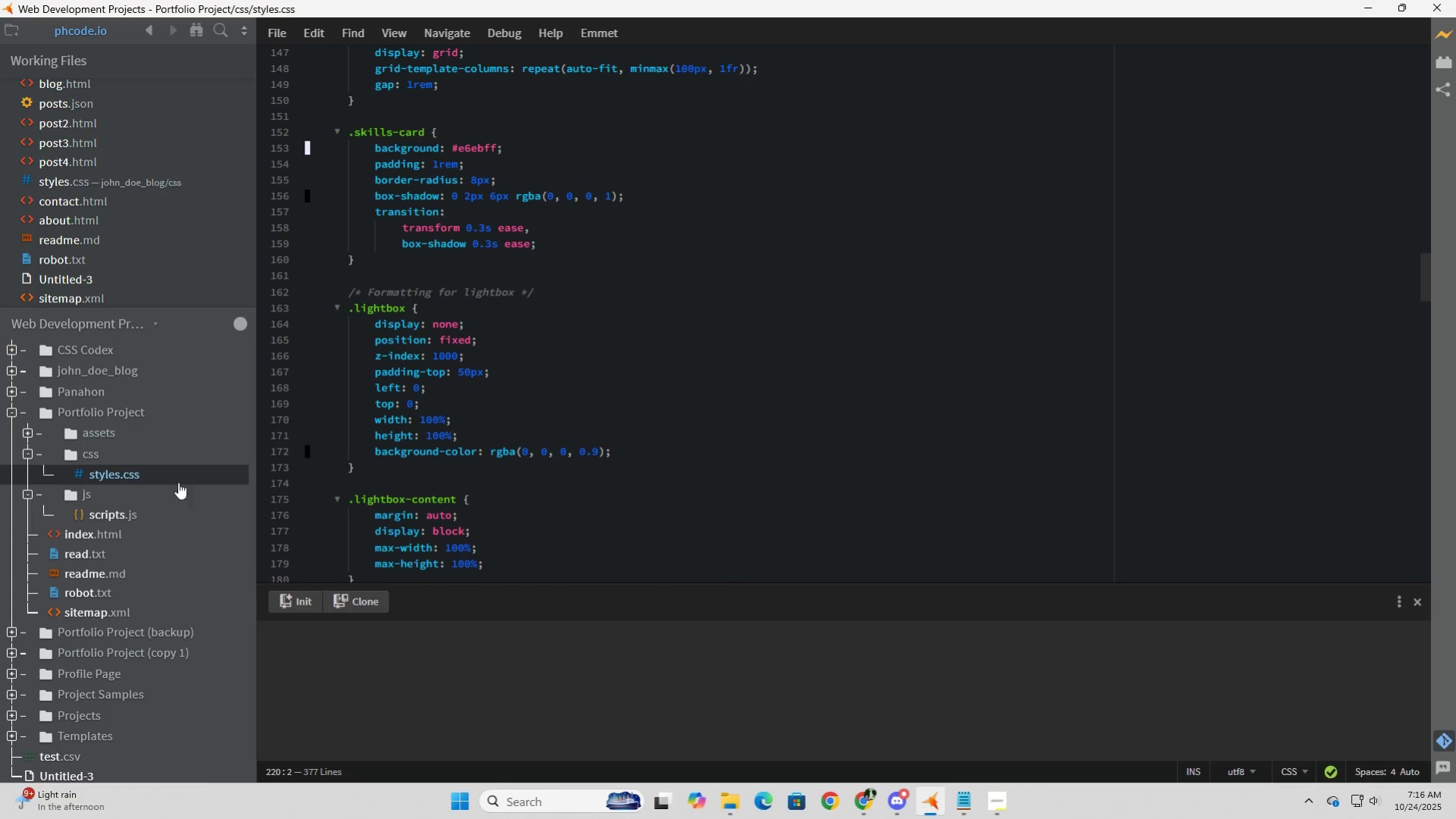 
left_click([117, 516])
 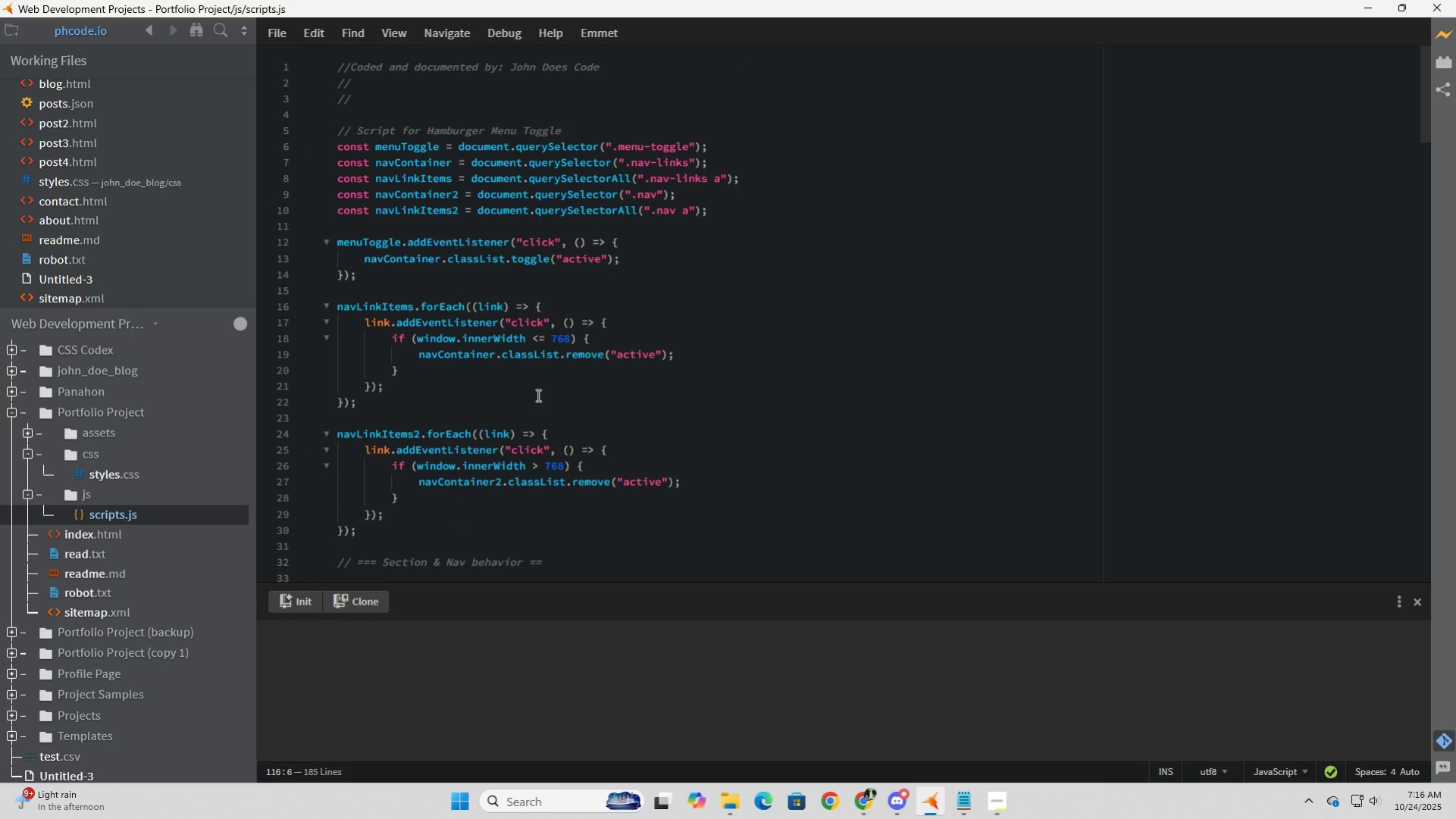 
scroll: coordinate [537, 395], scroll_direction: up, amount: 4.0
 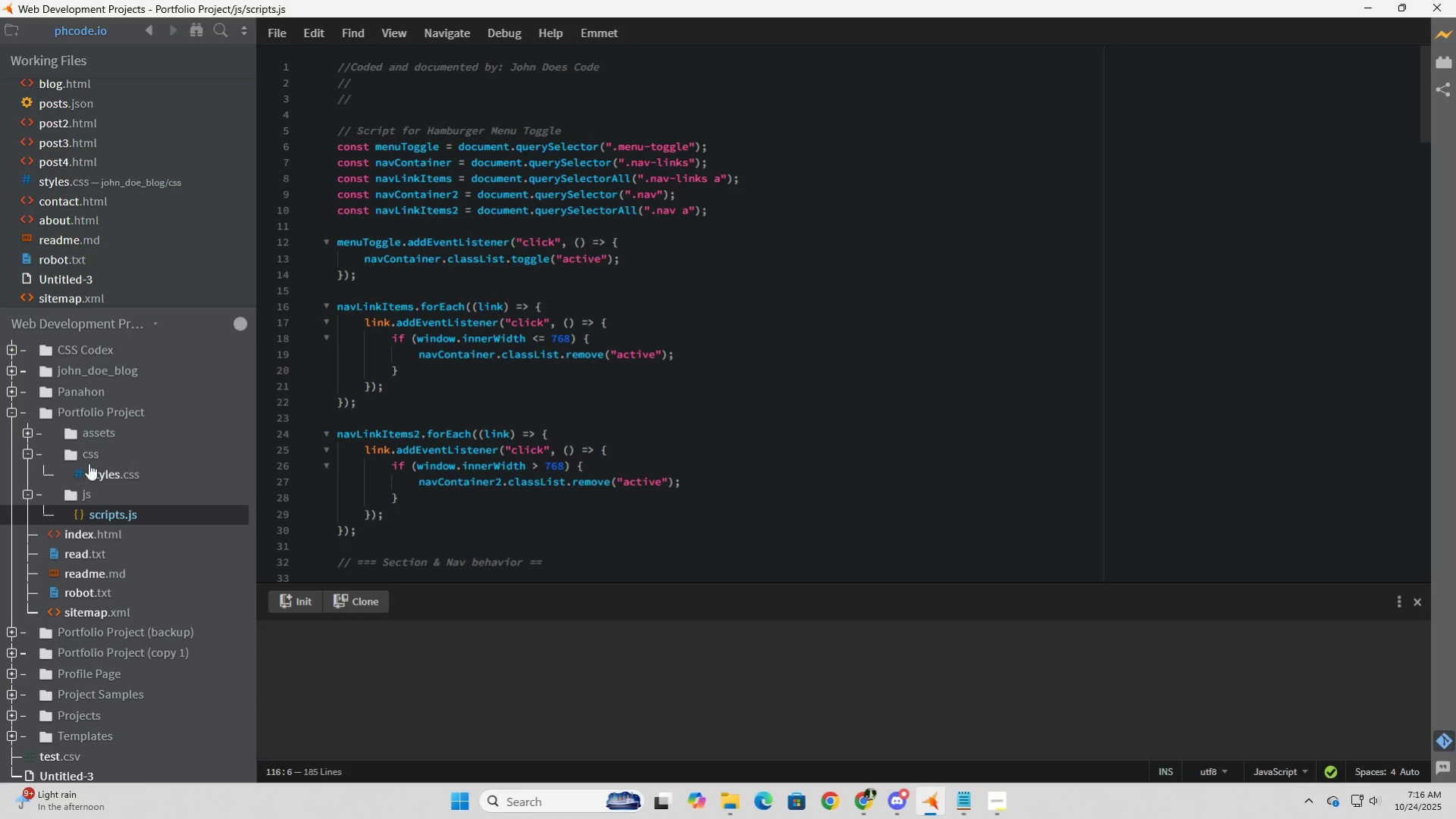 
left_click([111, 478])
 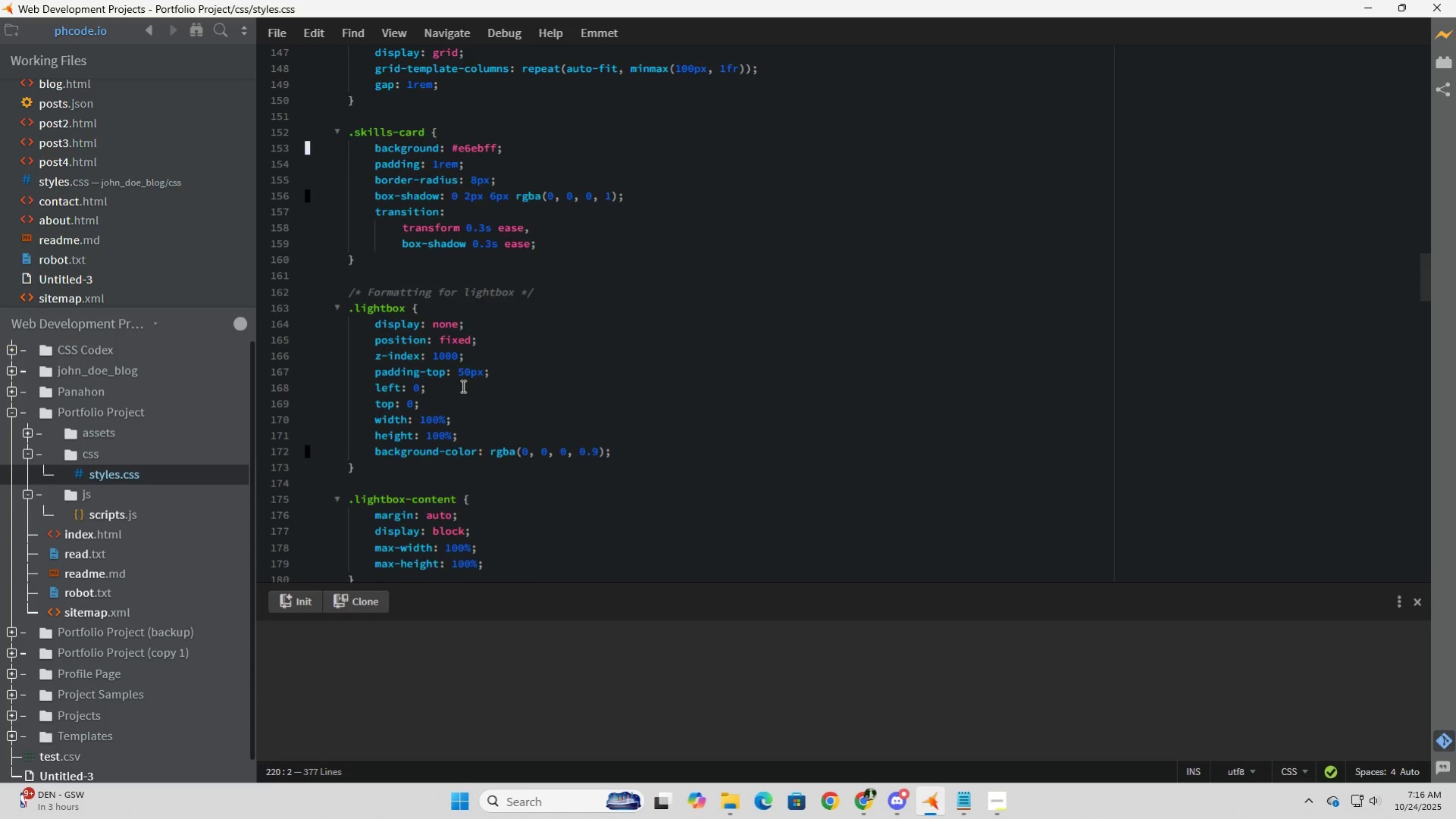 
scroll: coordinate [462, 386], scroll_direction: up, amount: 5.0
 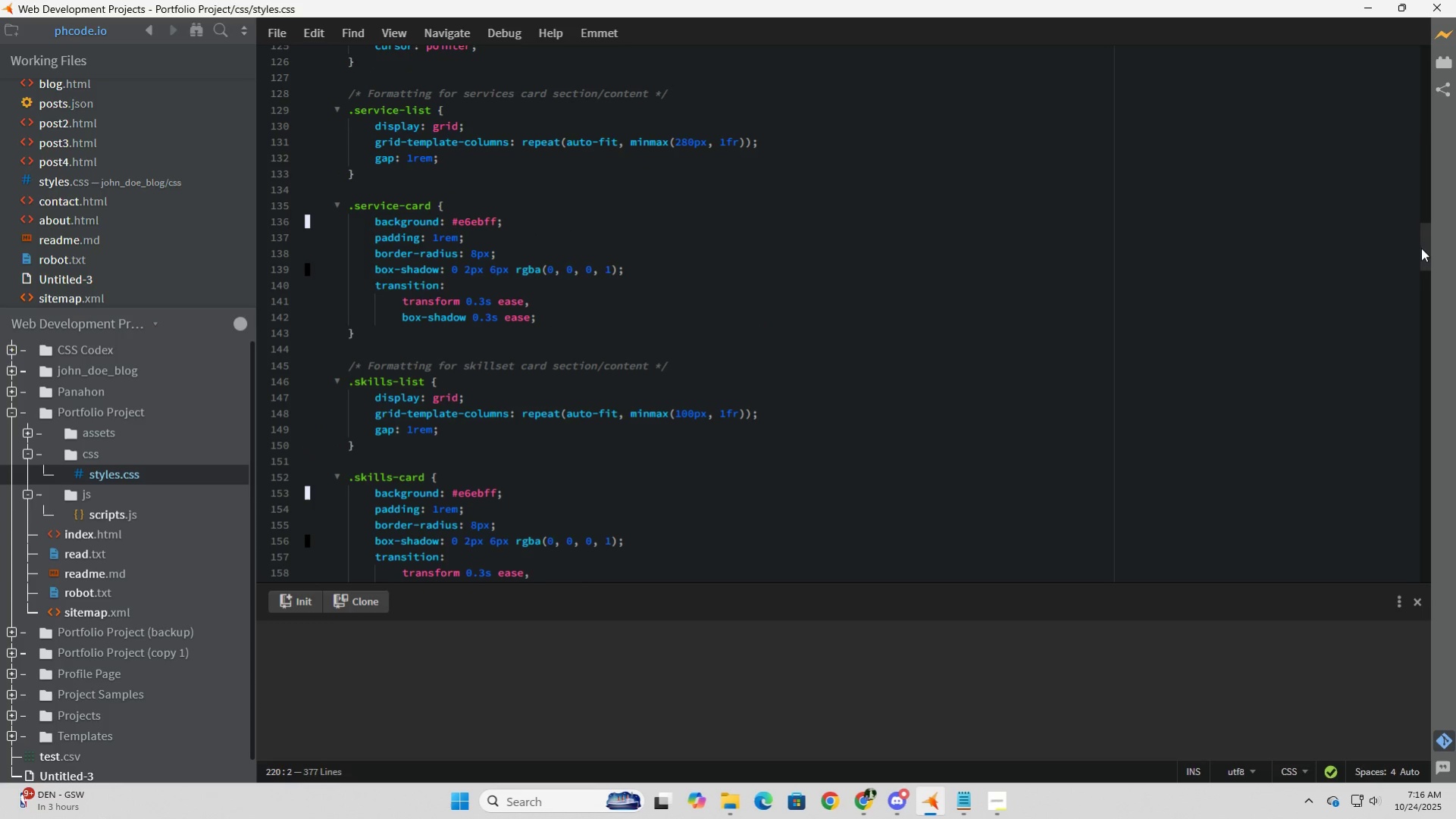 
left_click_drag(start_coordinate=[1424, 249], to_coordinate=[1428, 570])
 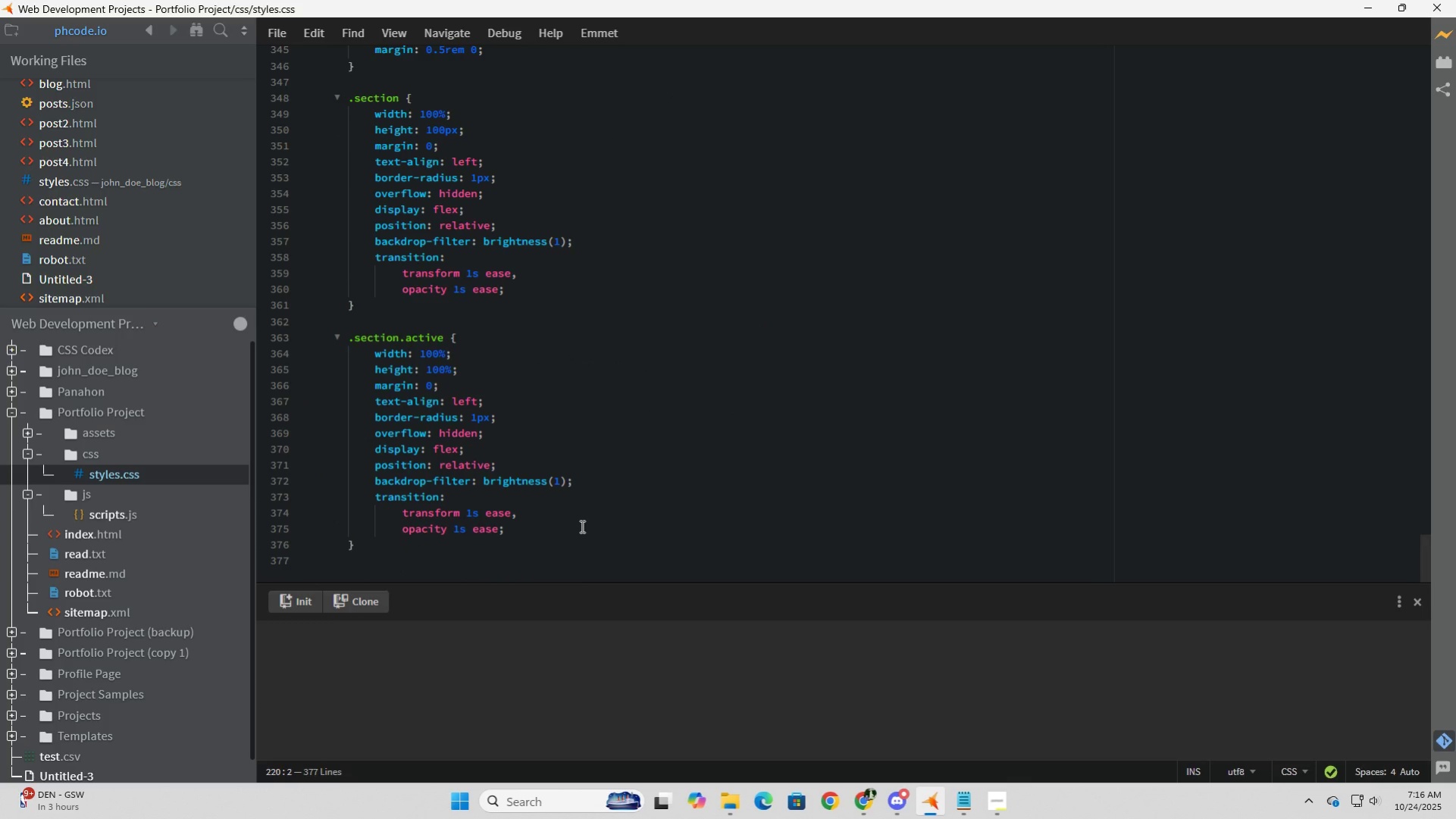 
scroll: coordinate [580, 511], scroll_direction: up, amount: 7.0
 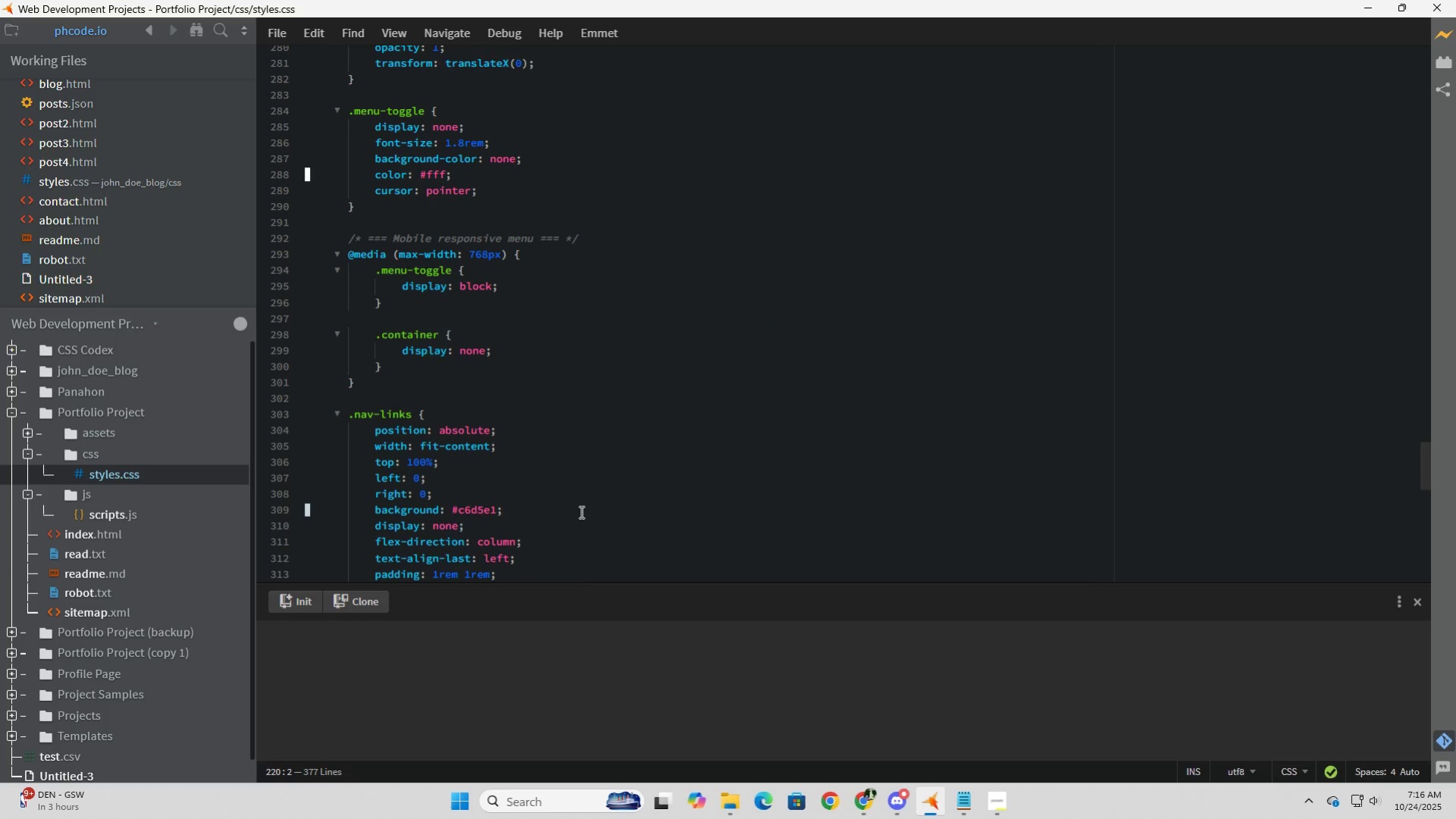 
scroll: coordinate [580, 511], scroll_direction: down, amount: 4.0
 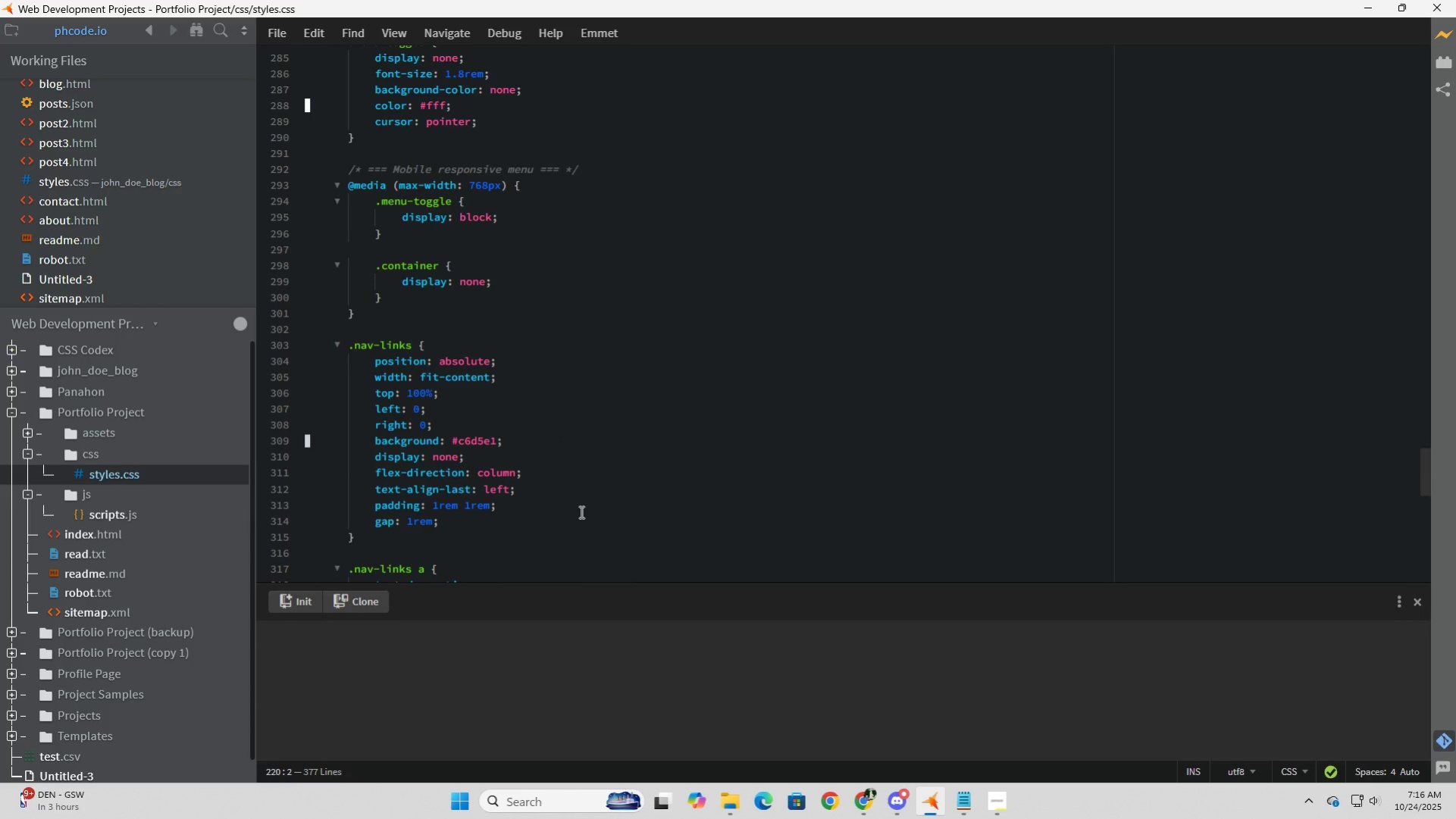 
scroll: coordinate [580, 511], scroll_direction: up, amount: 17.0
 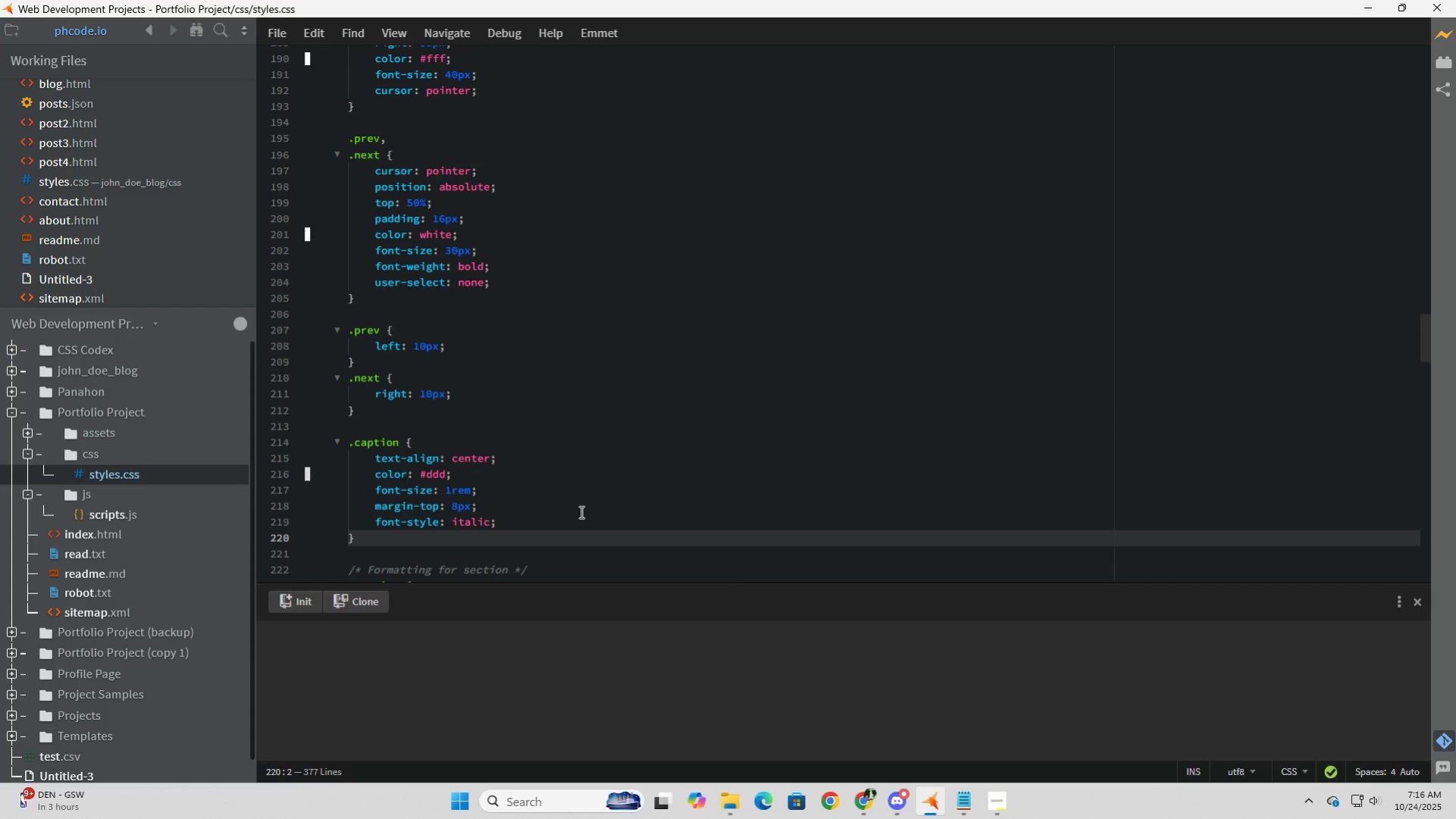 
scroll: coordinate [580, 511], scroll_direction: down, amount: 3.0
 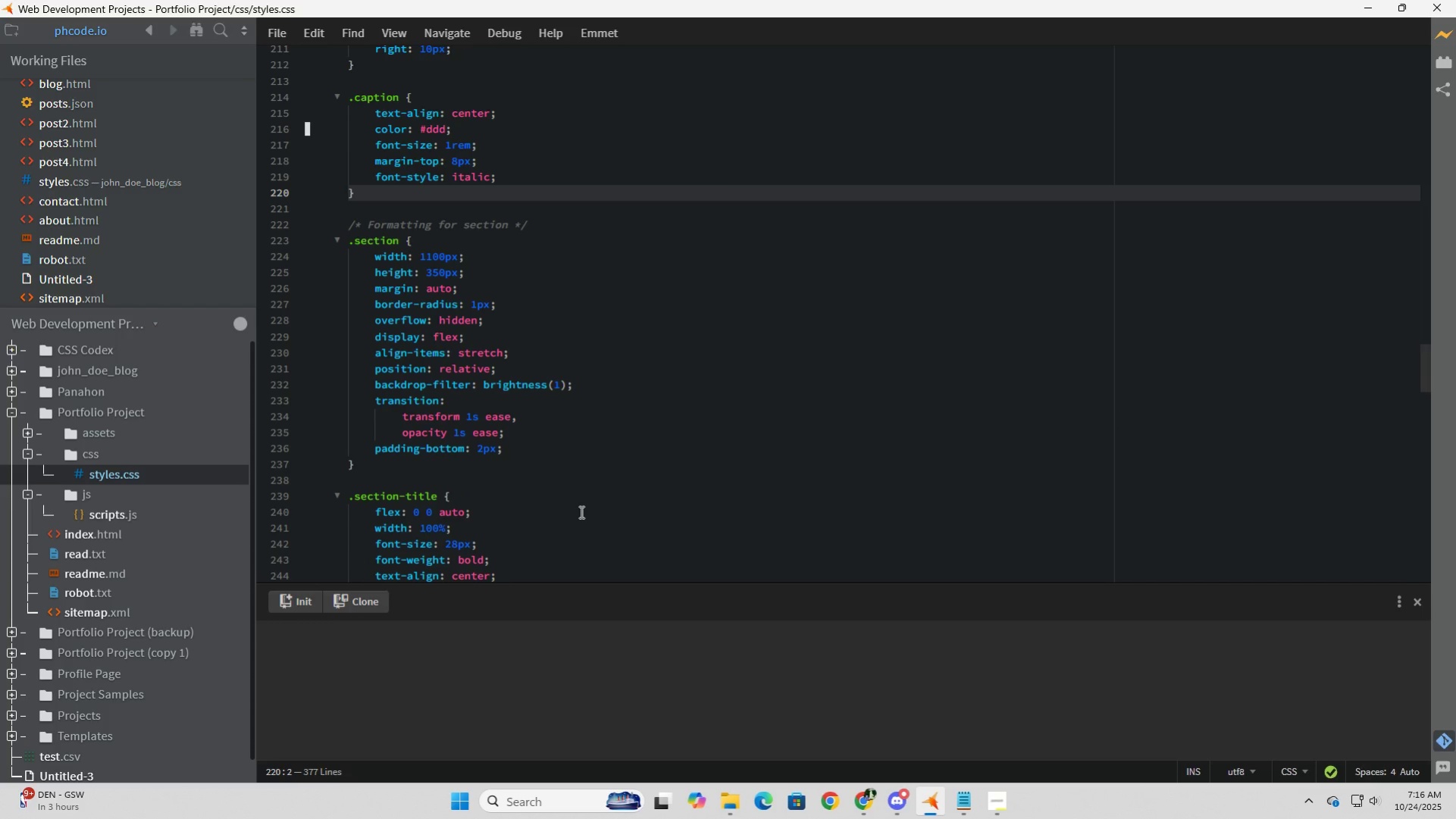 
scroll: coordinate [580, 511], scroll_direction: up, amount: 10.0
 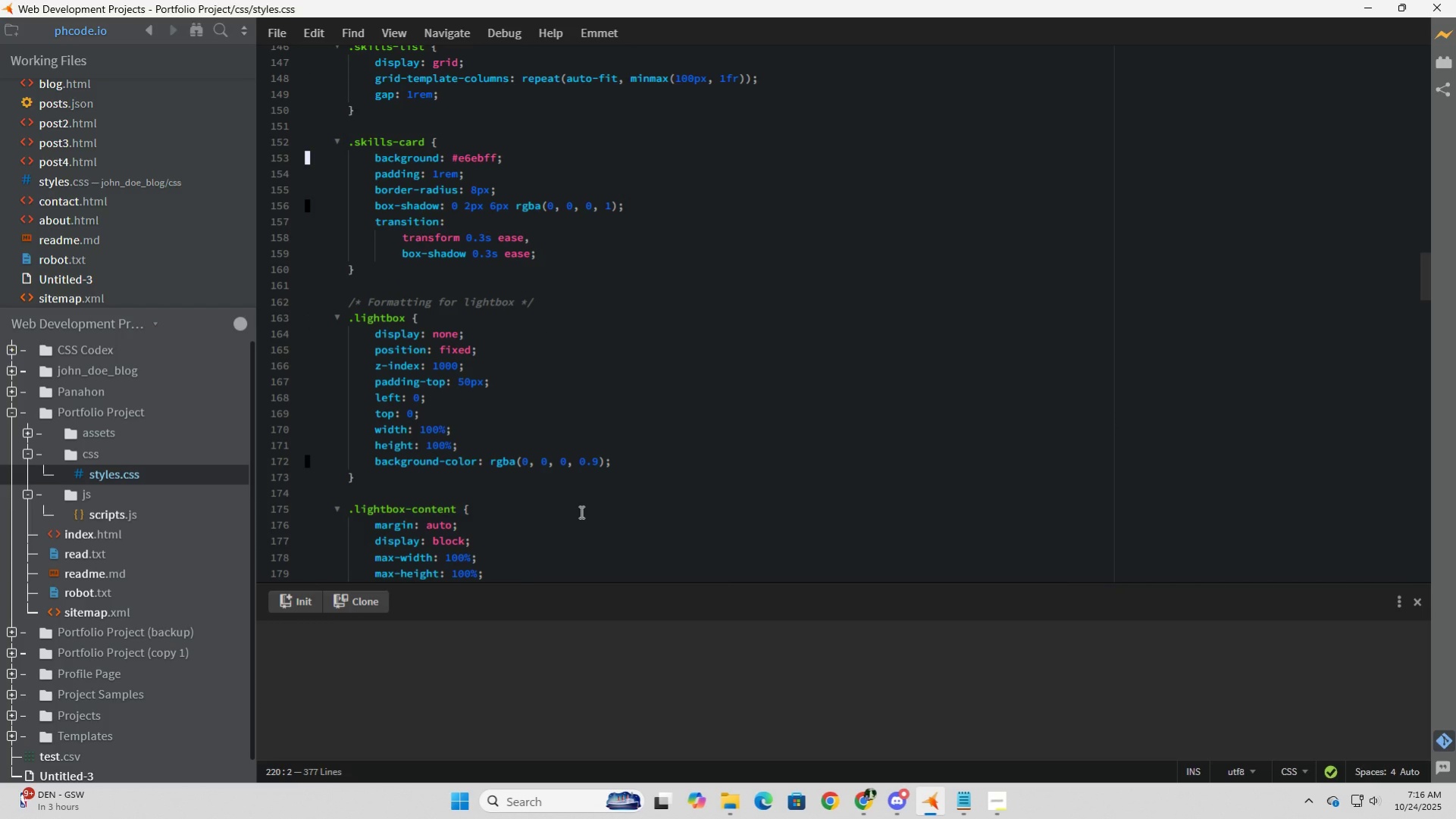 
scroll: coordinate [580, 511], scroll_direction: down, amount: 19.0
 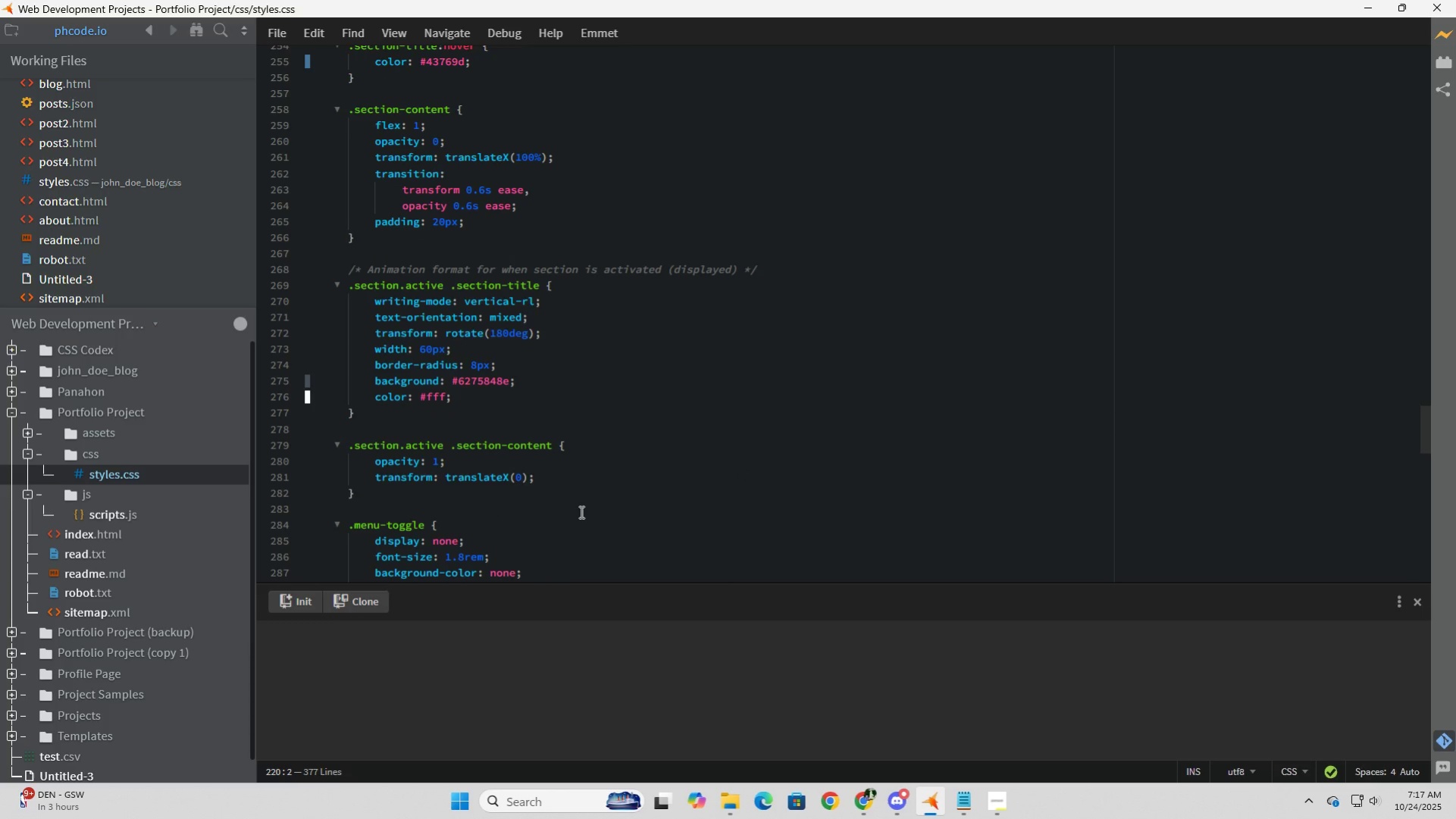 
wait(6.66)
 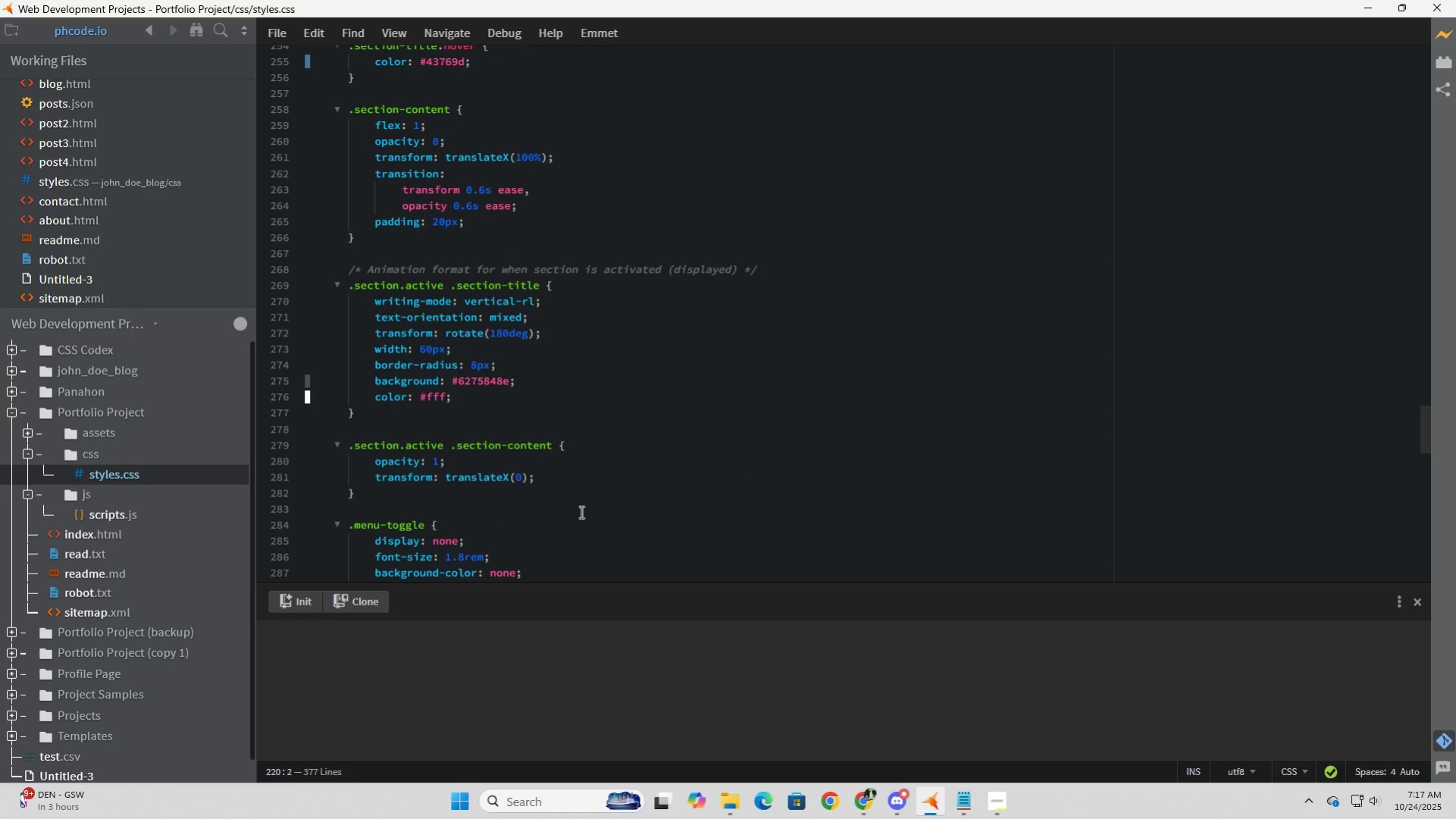 
scroll: coordinate [580, 511], scroll_direction: down, amount: 3.0
 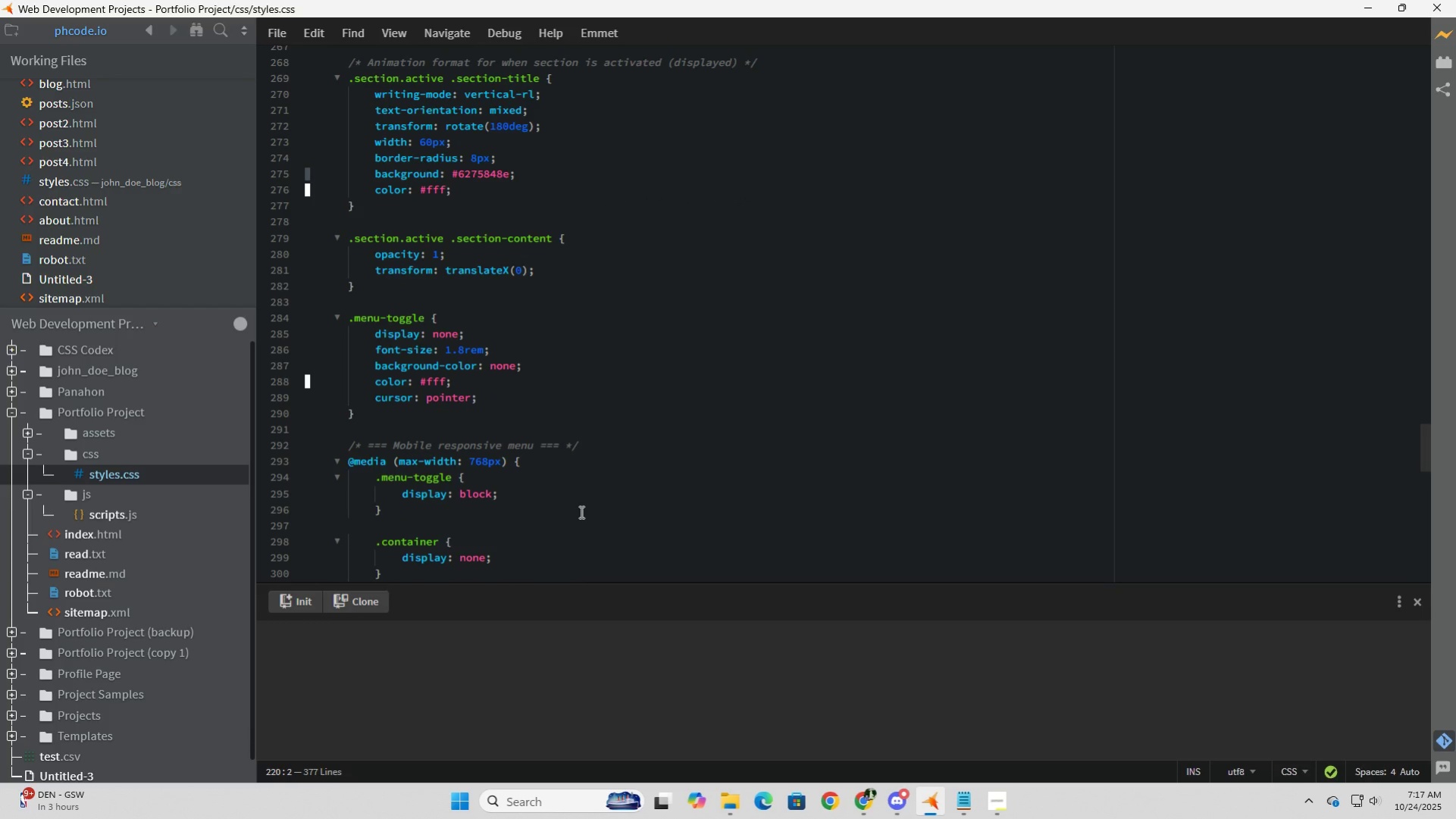 
scroll: coordinate [580, 511], scroll_direction: up, amount: 36.0
 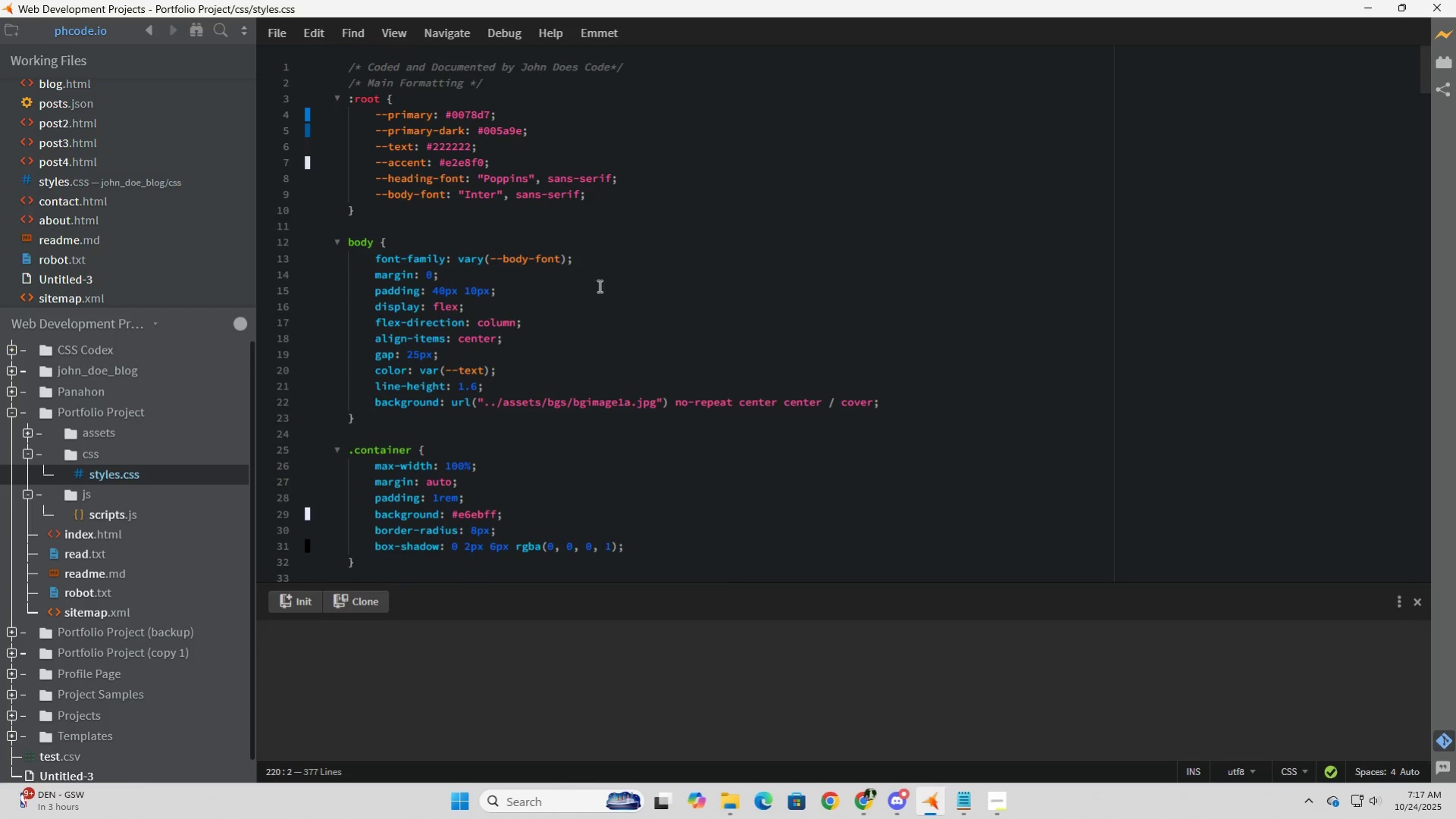 
left_click([681, 95])
 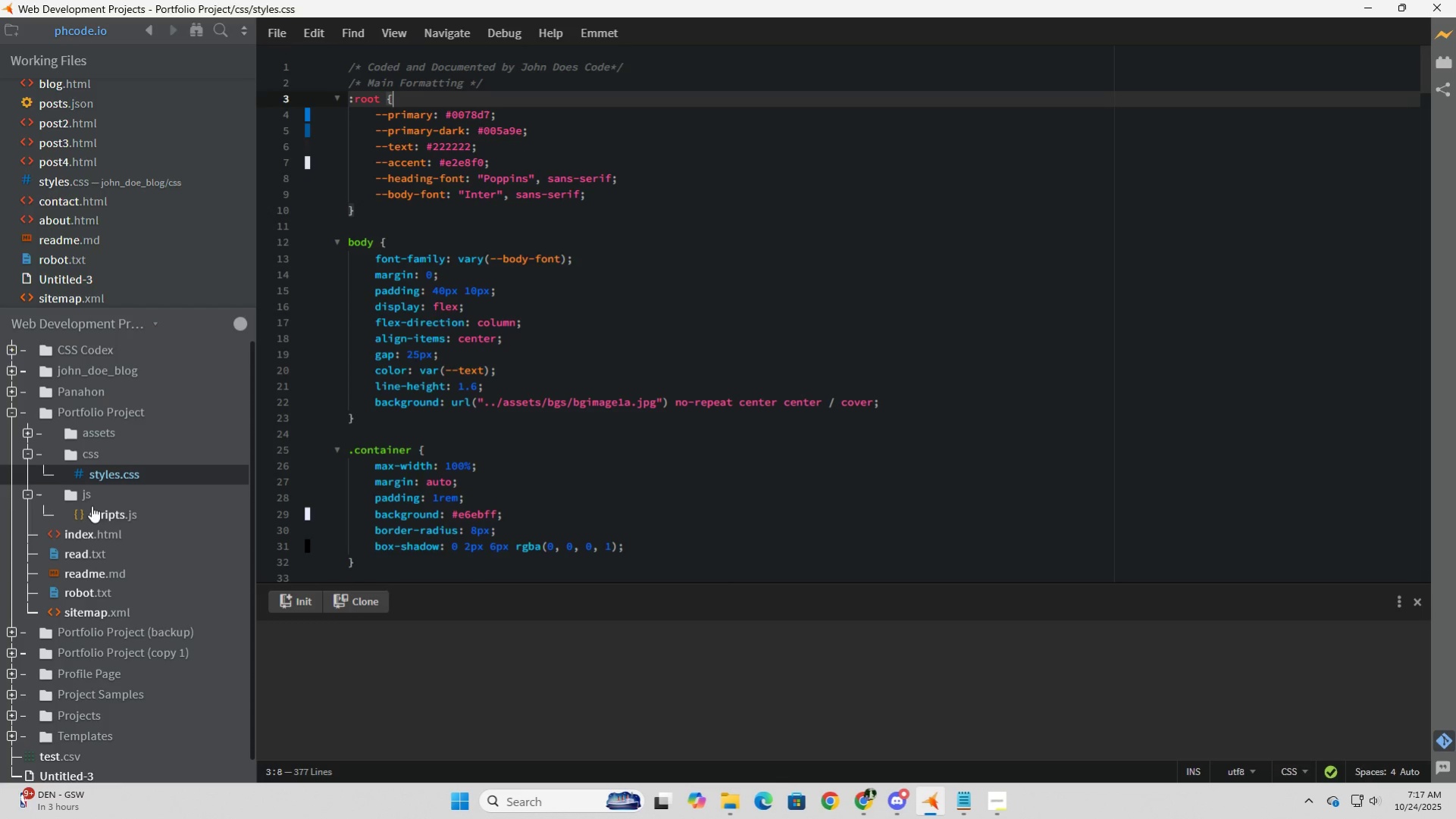 
left_click([99, 505])
 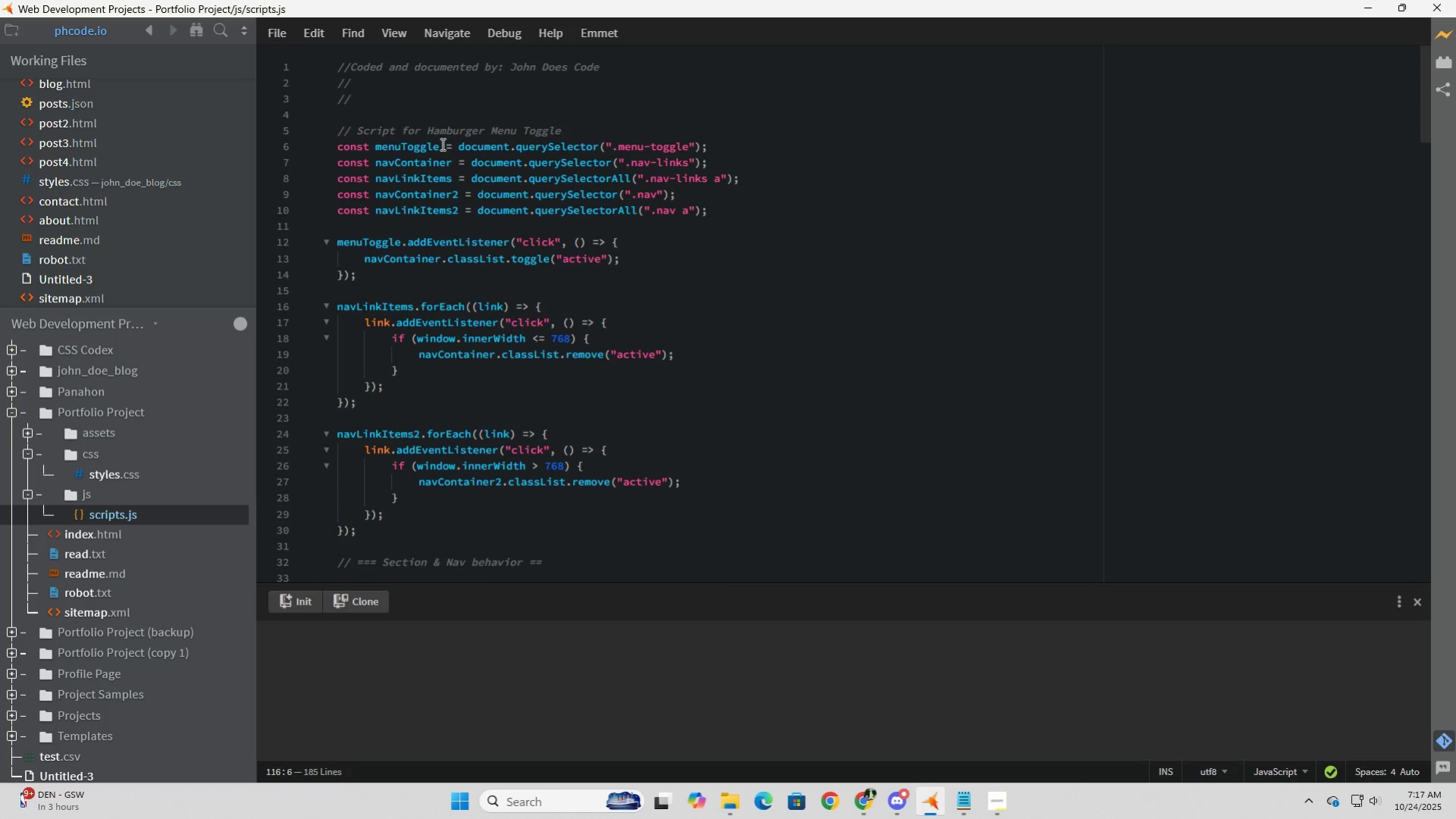 
wait(5.09)
 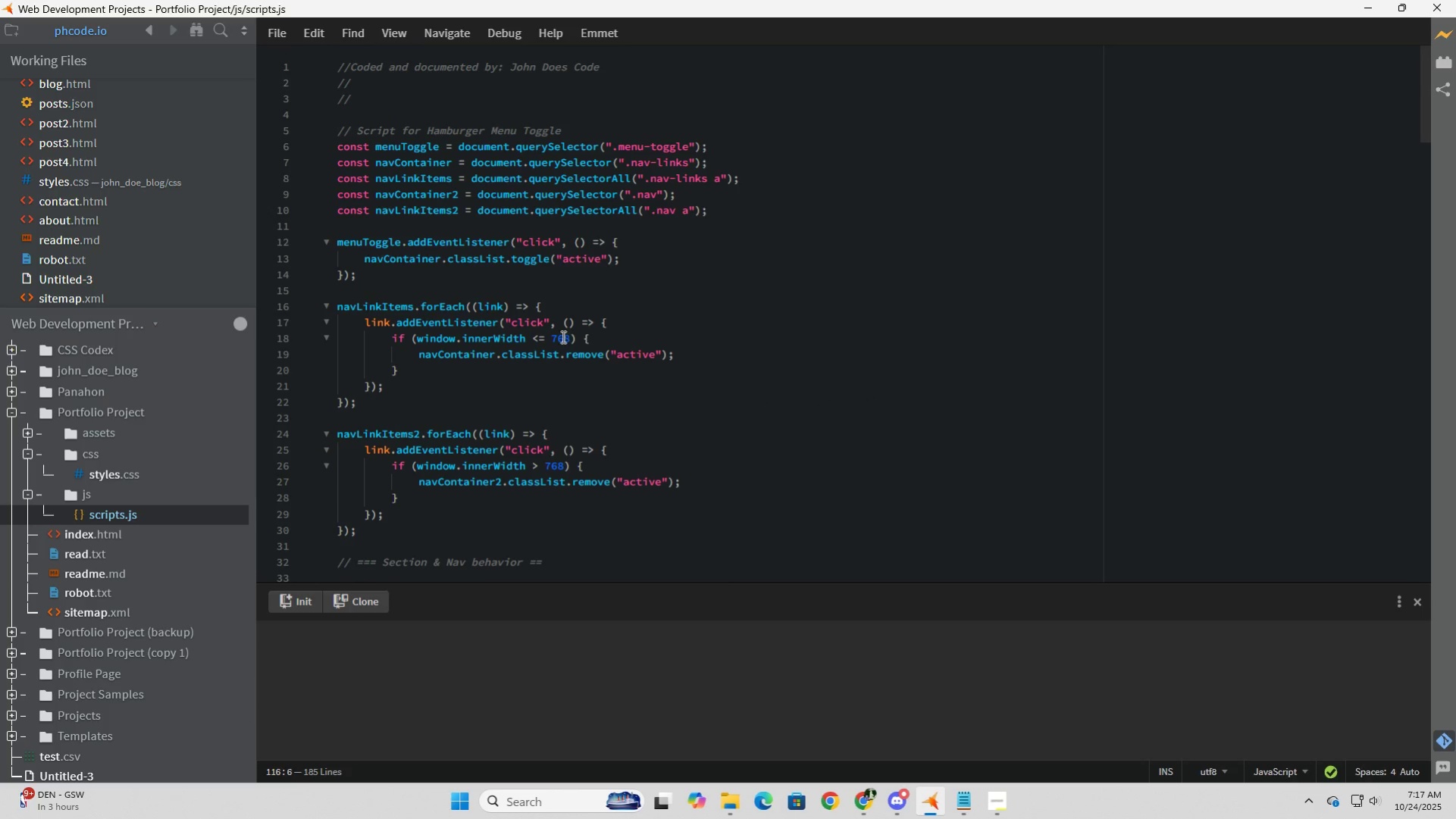 
left_click([380, 95])
 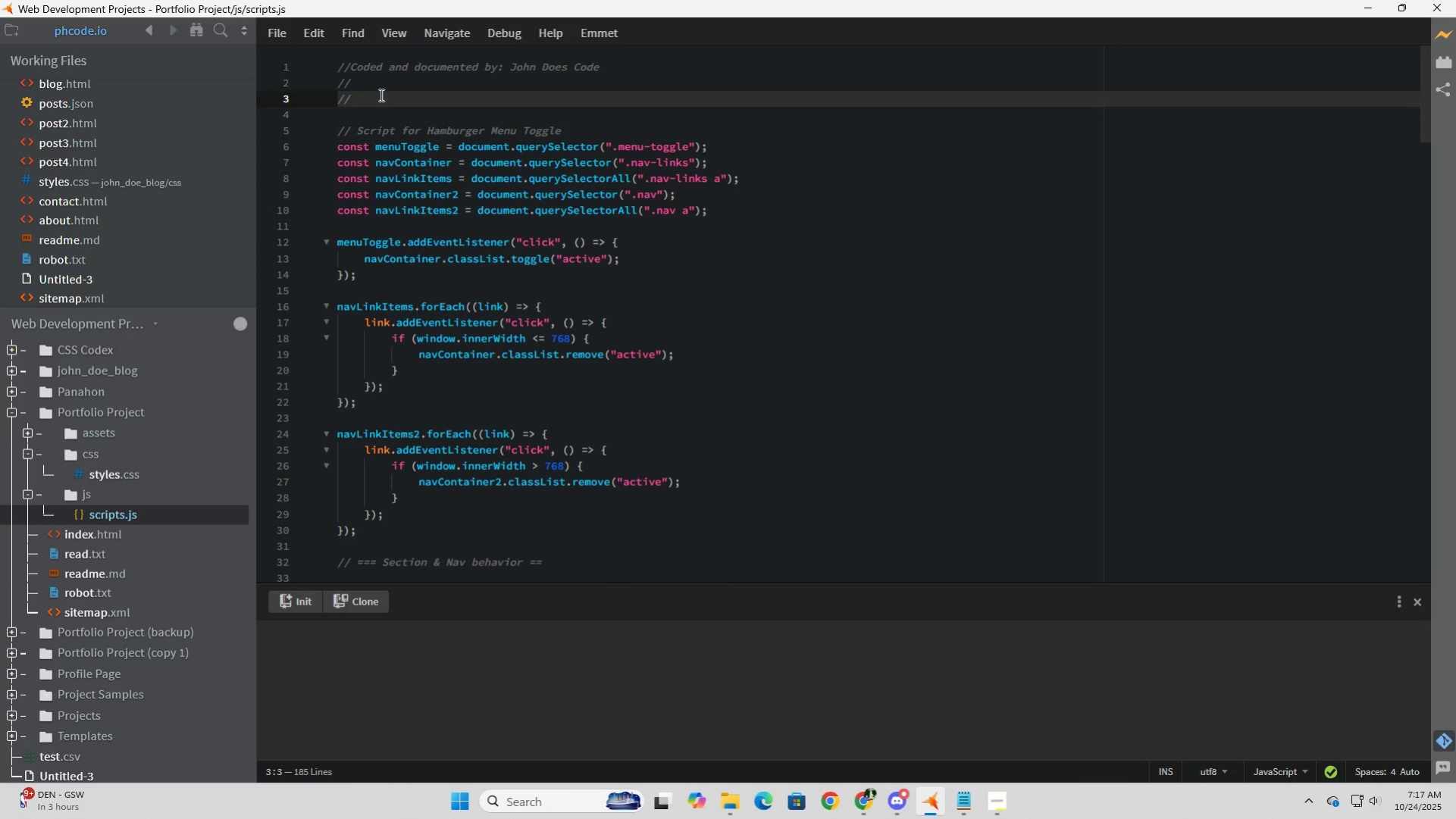 
key(Backspace)
 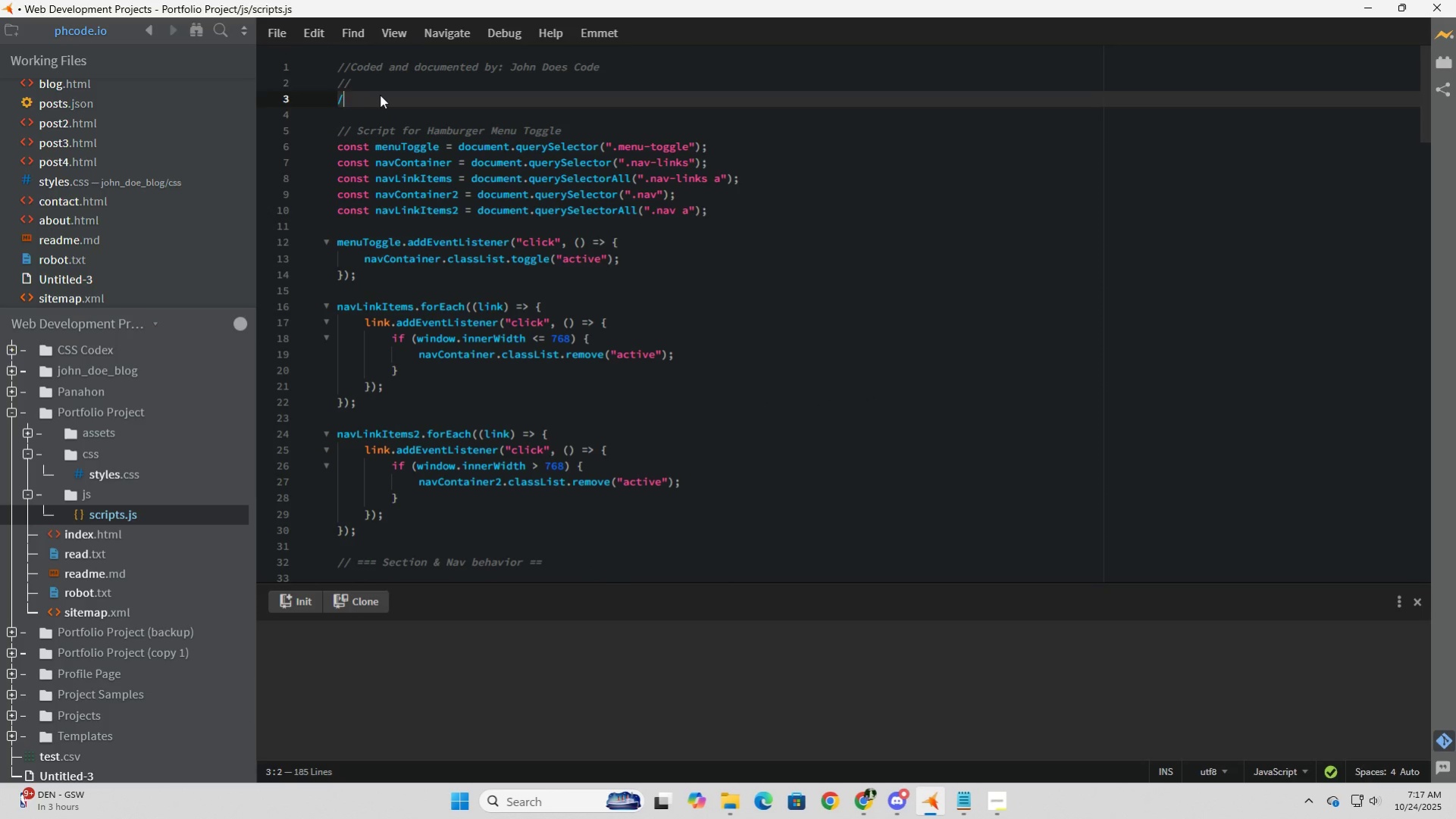 
key(Backspace)
 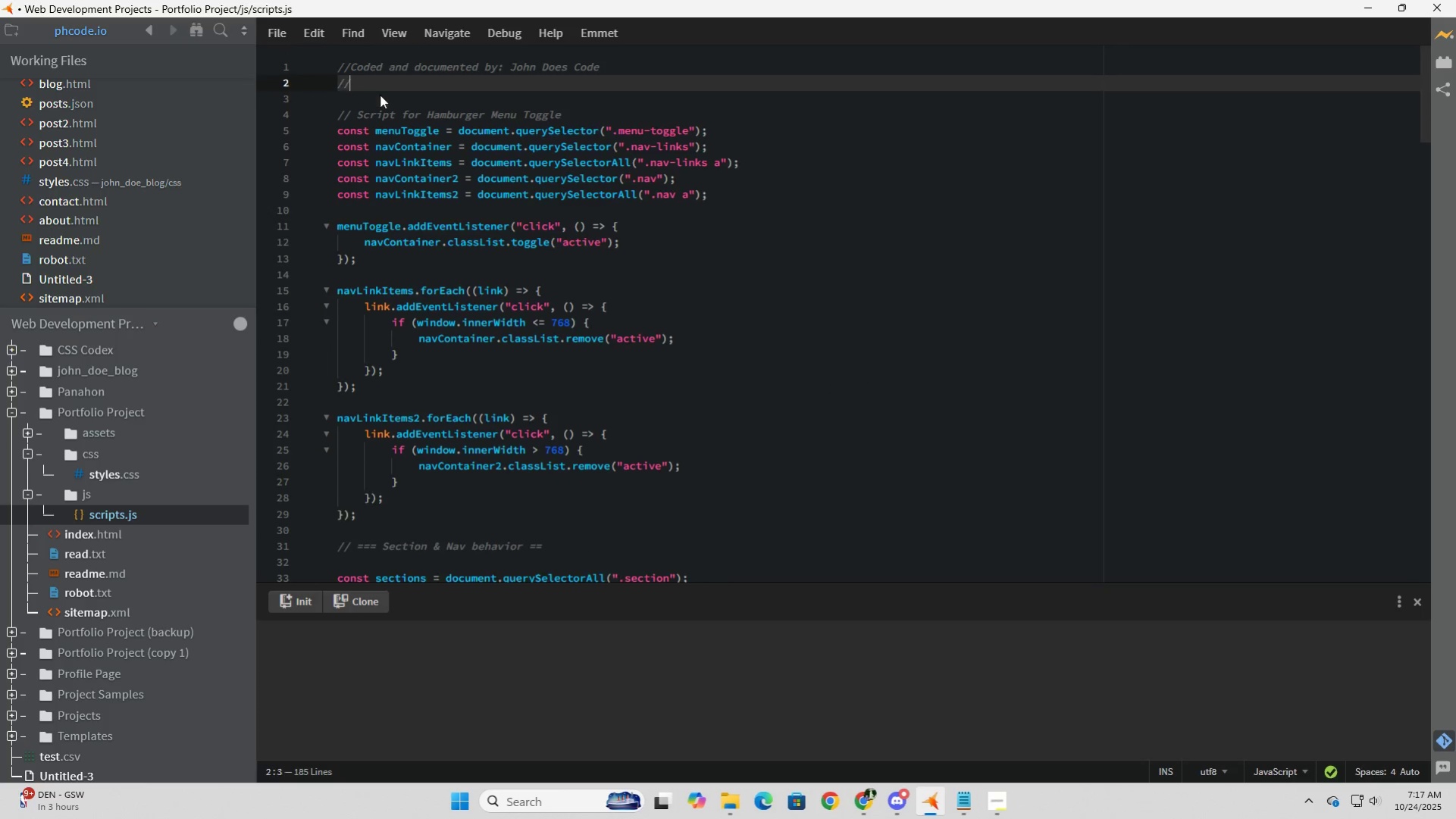 
key(Backspace)
 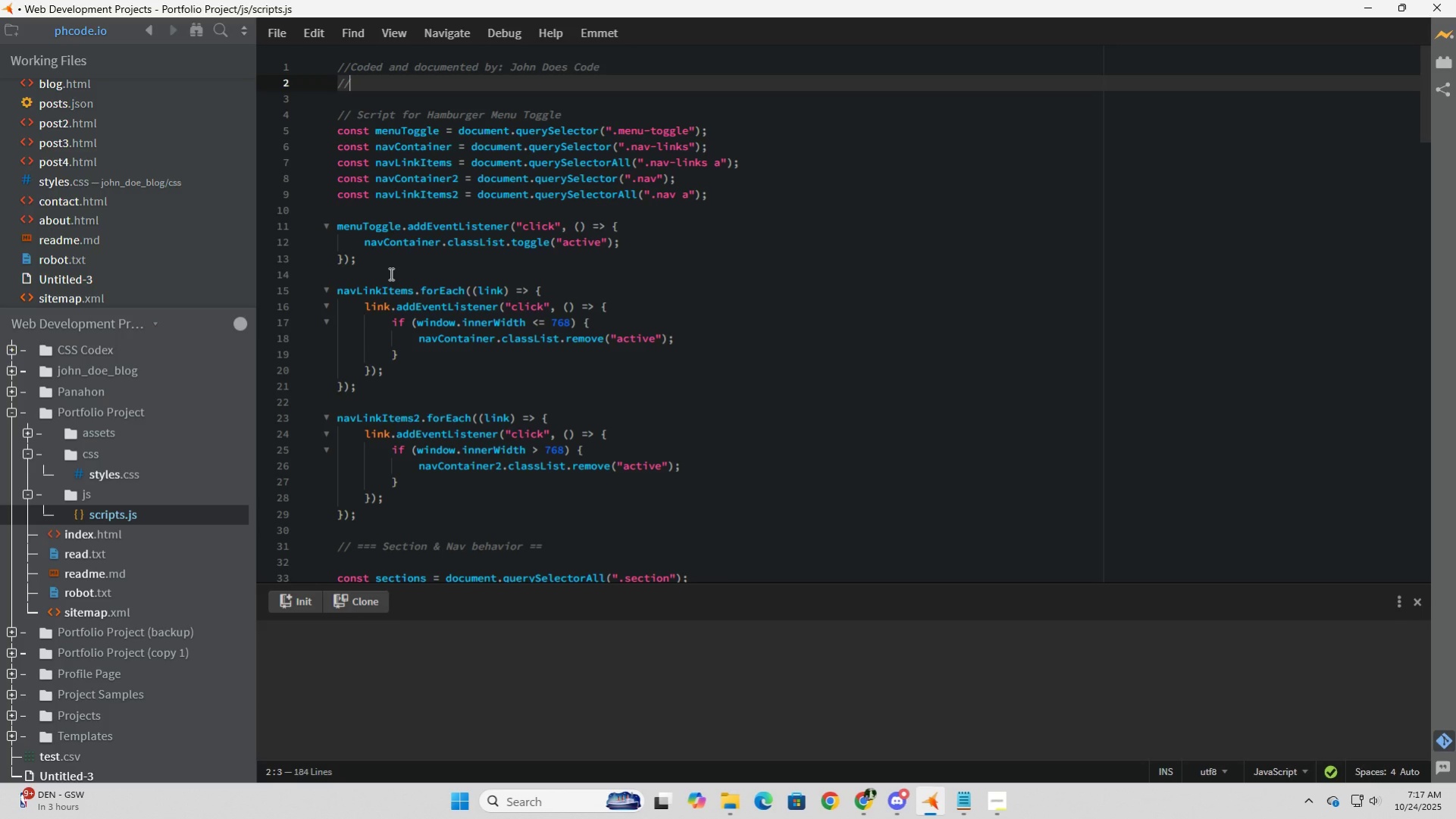 
wait(11.62)
 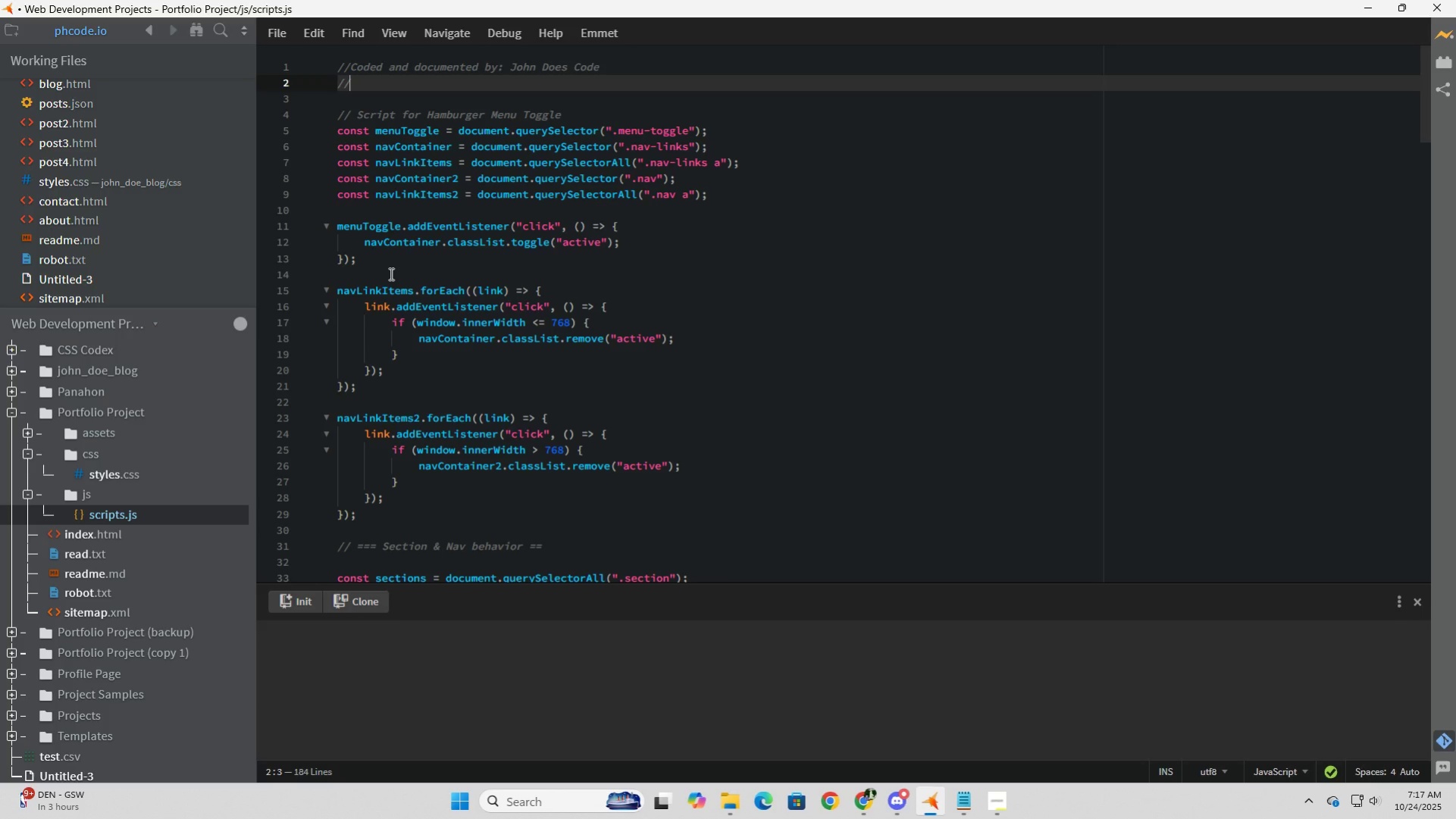 
scroll: coordinate [534, 504], scroll_direction: down, amount: 6.0
 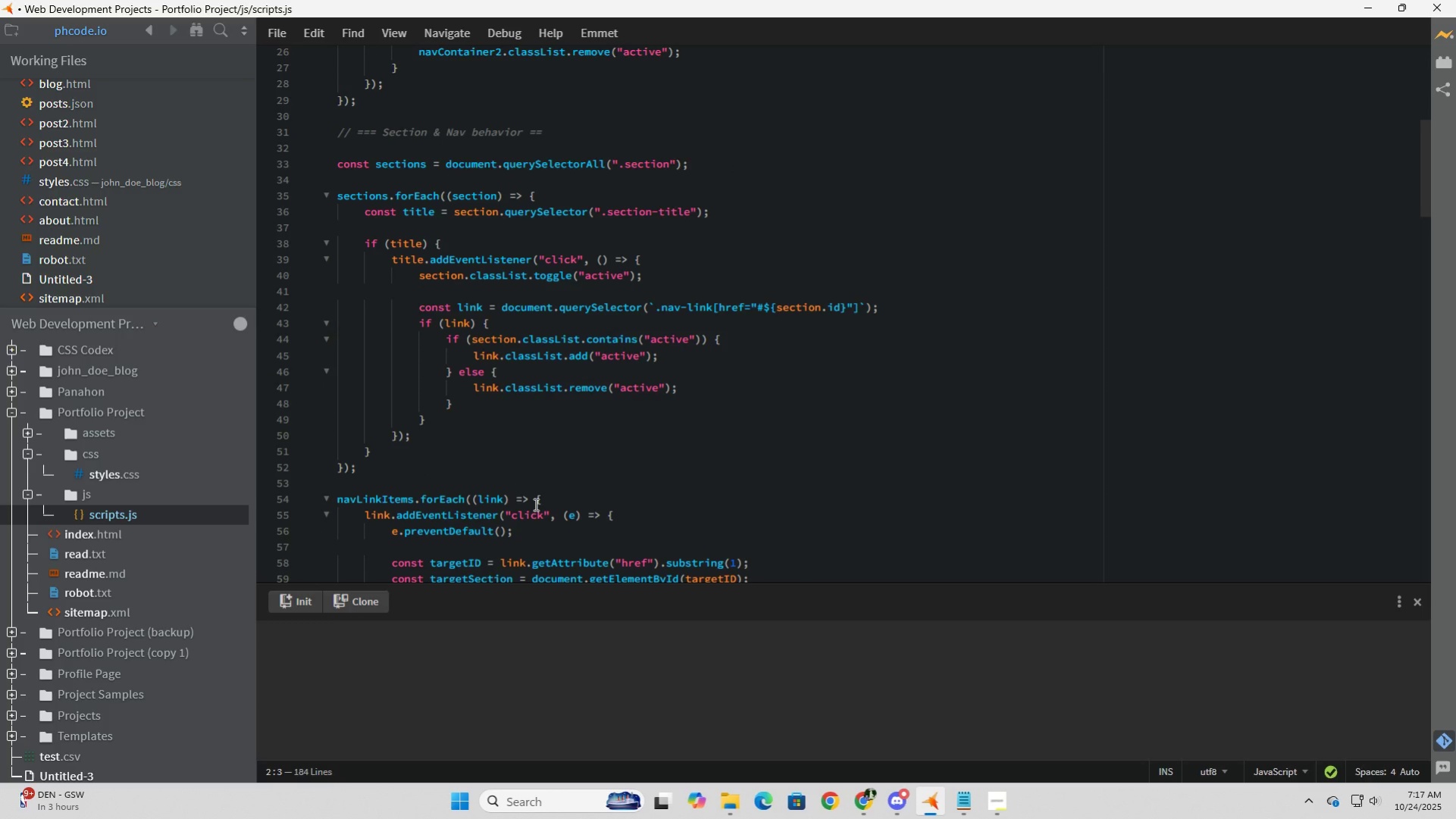 
wait(8.29)
 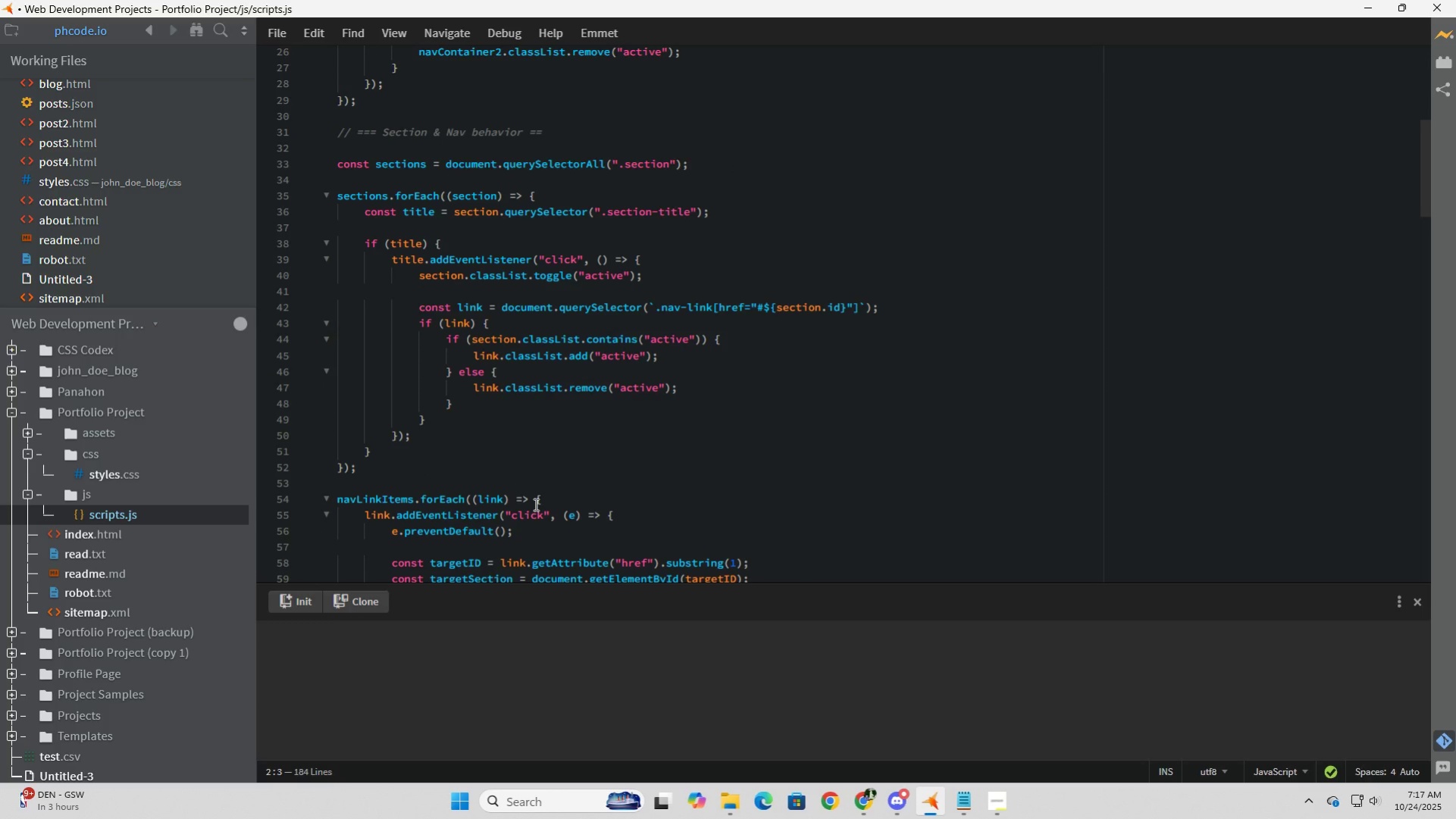 
scroll: coordinate [606, 424], scroll_direction: up, amount: 4.0
 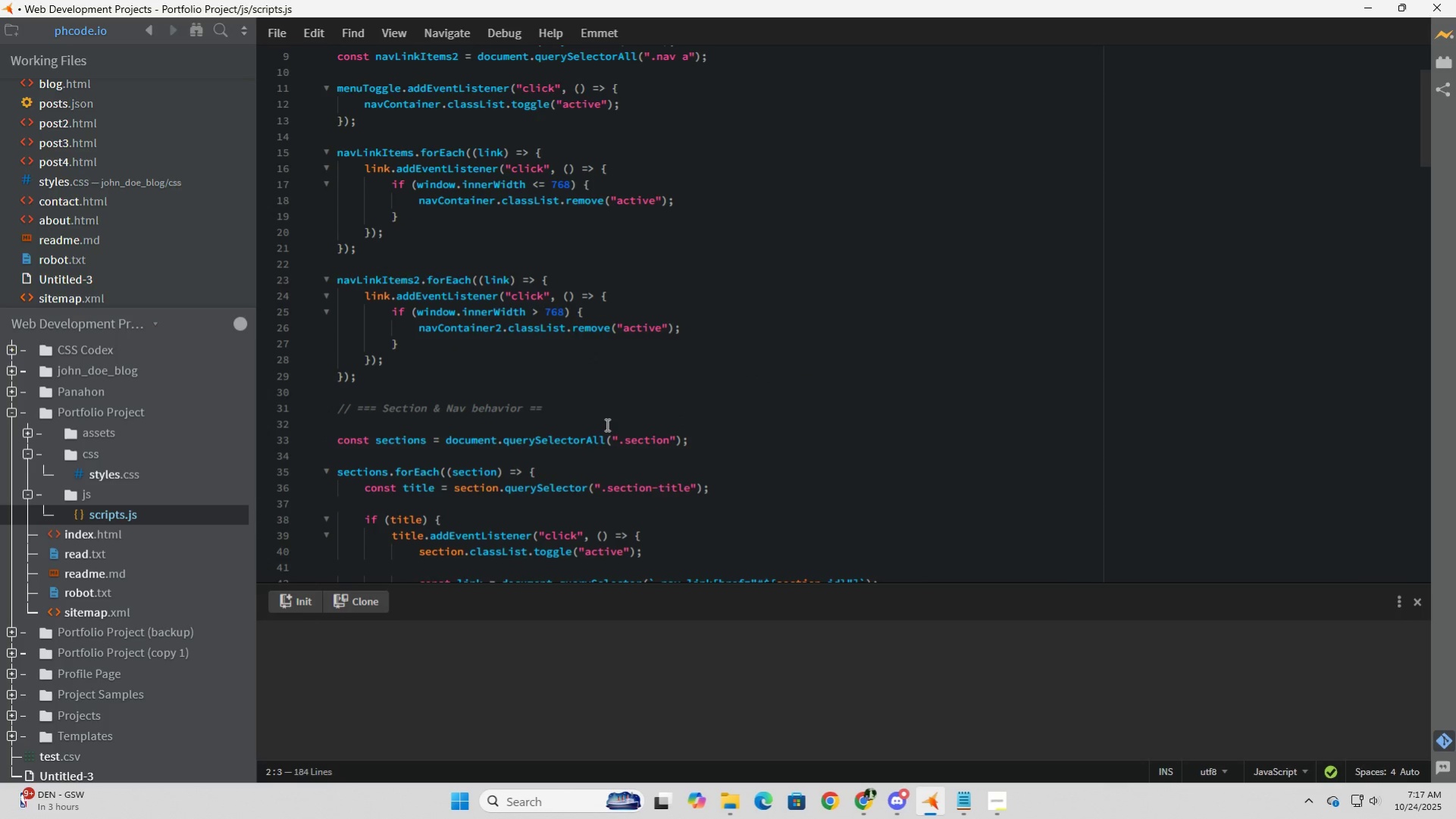 
scroll: coordinate [606, 424], scroll_direction: down, amount: 10.0
 